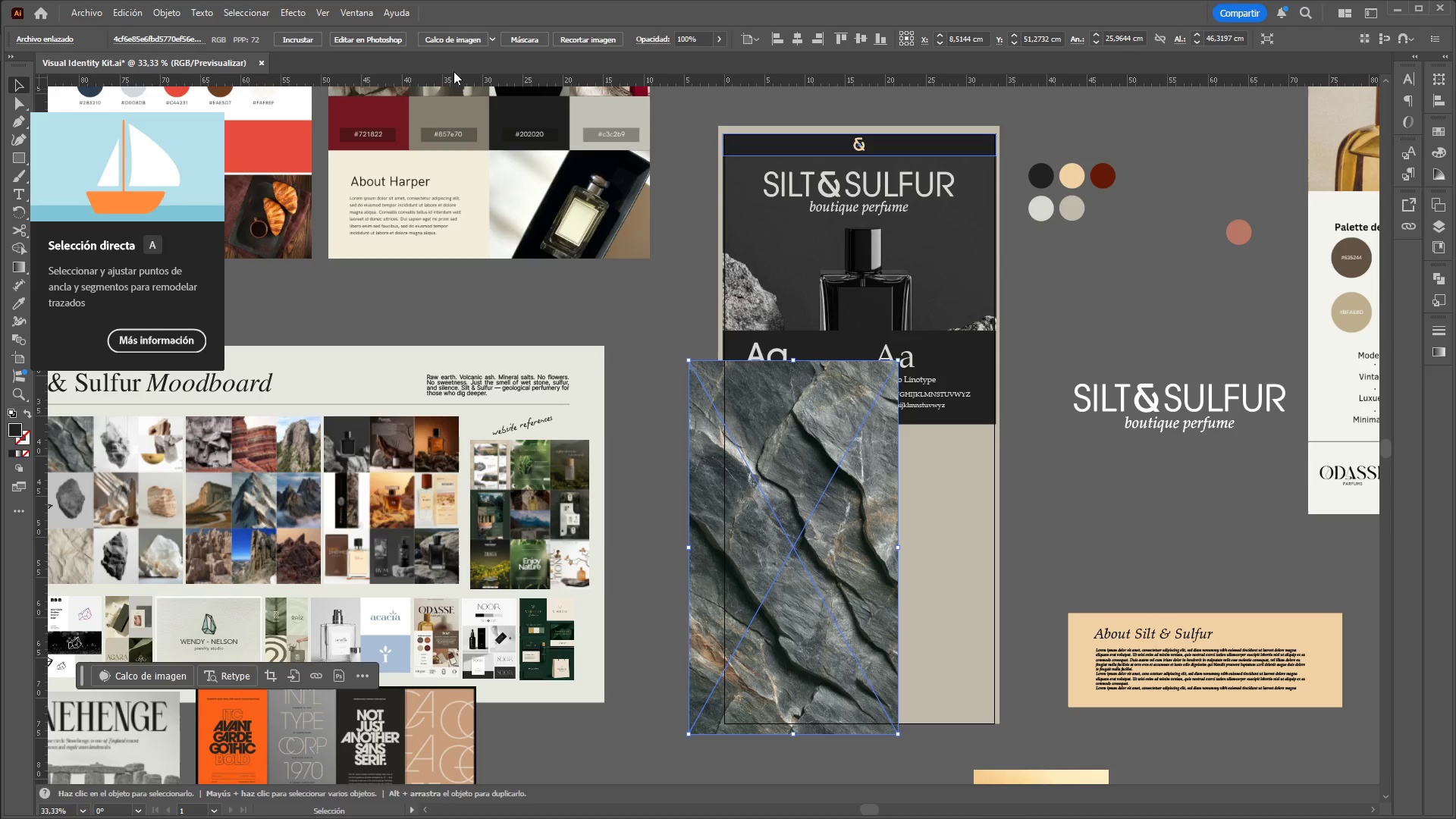 
scroll: coordinate [773, 682], scroll_direction: up, amount: 2.0
 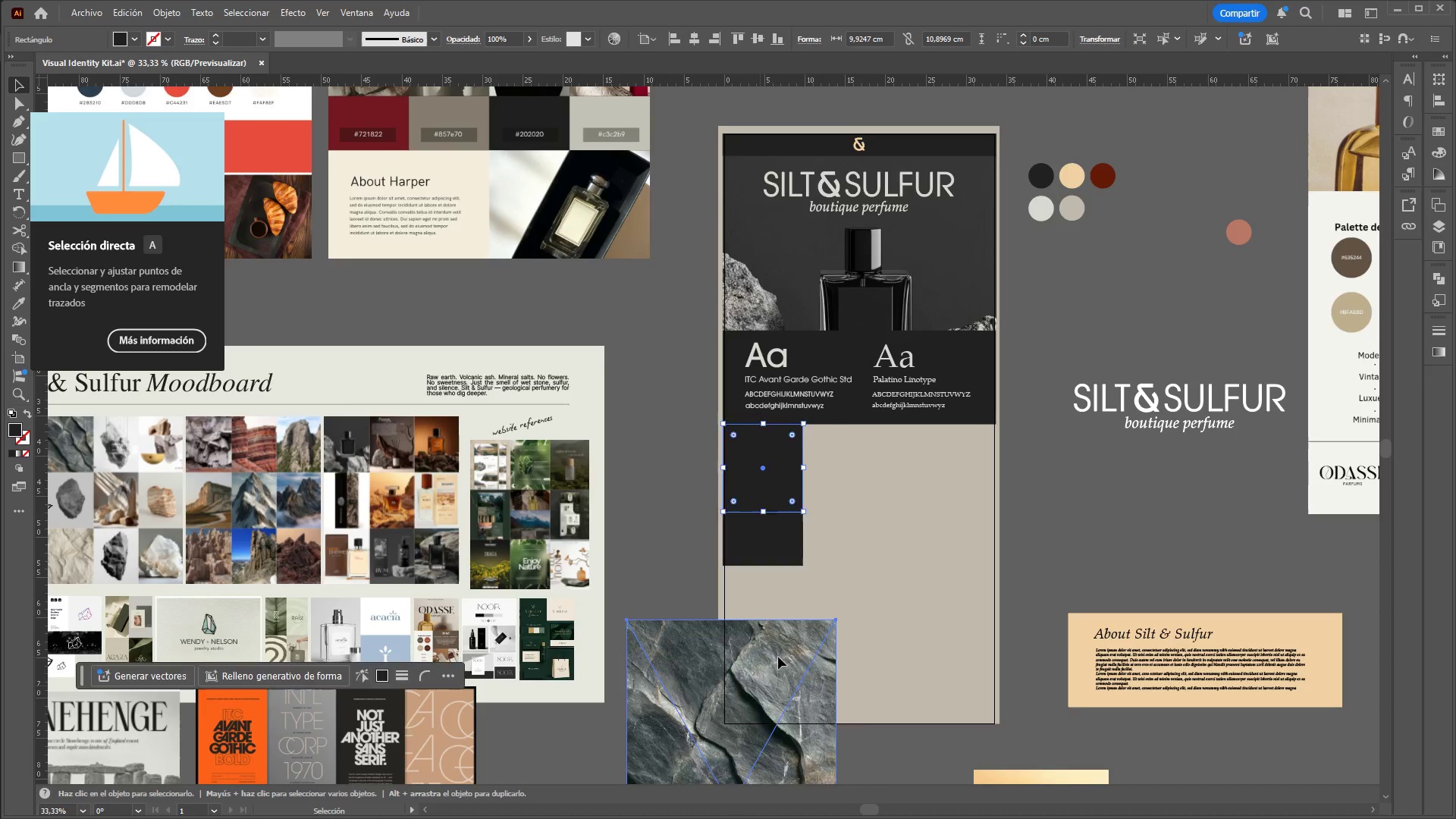 
left_click([297, 42])
 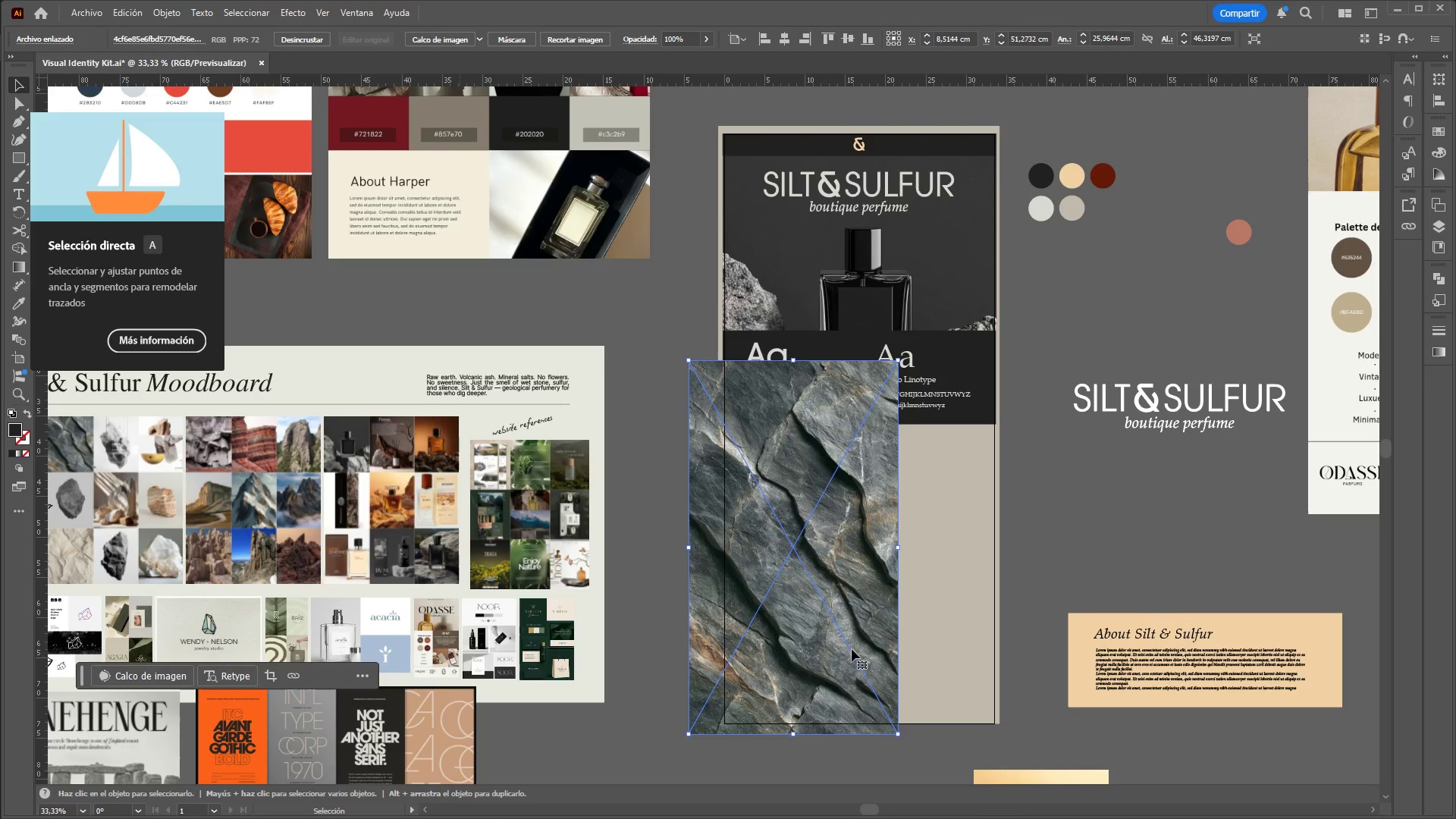 
hold_key(key=ShiftLeft, duration=1.53)
left_click_drag(start_coordinate=[899, 733], to_coordinate=[826, 625])
 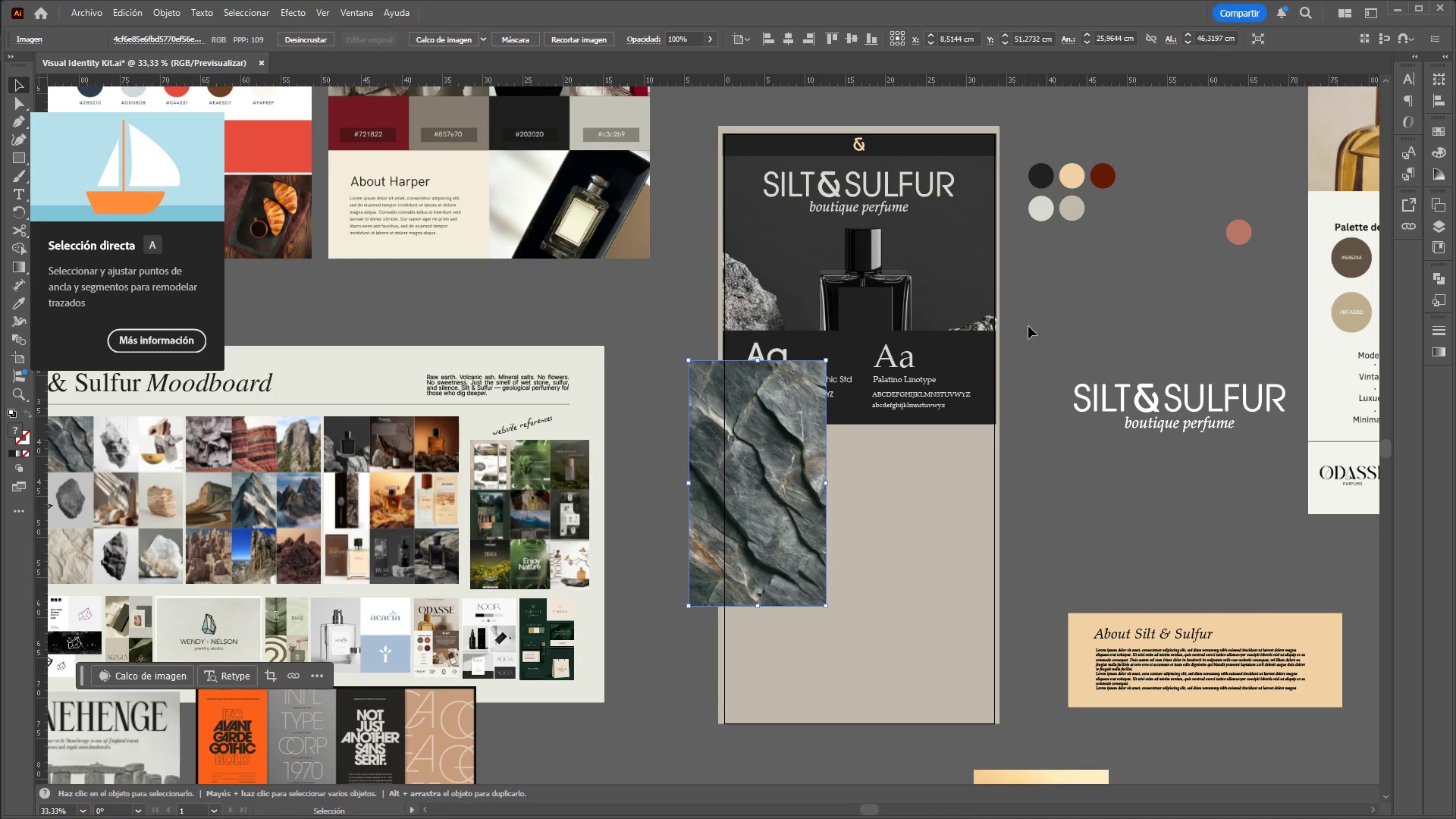 
hold_key(key=ShiftLeft, duration=1.52)
 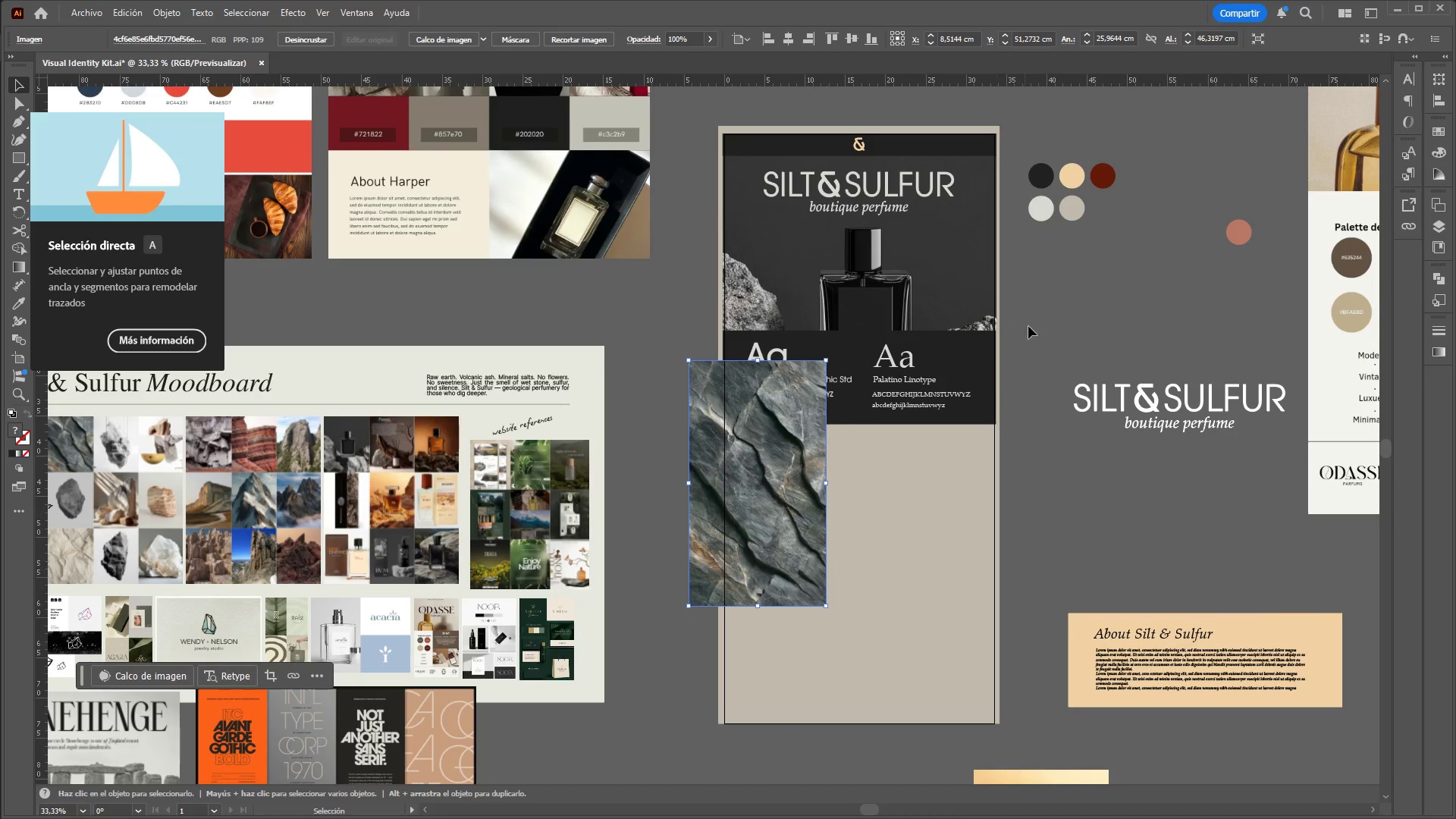 
key(Shift+ShiftLeft)
 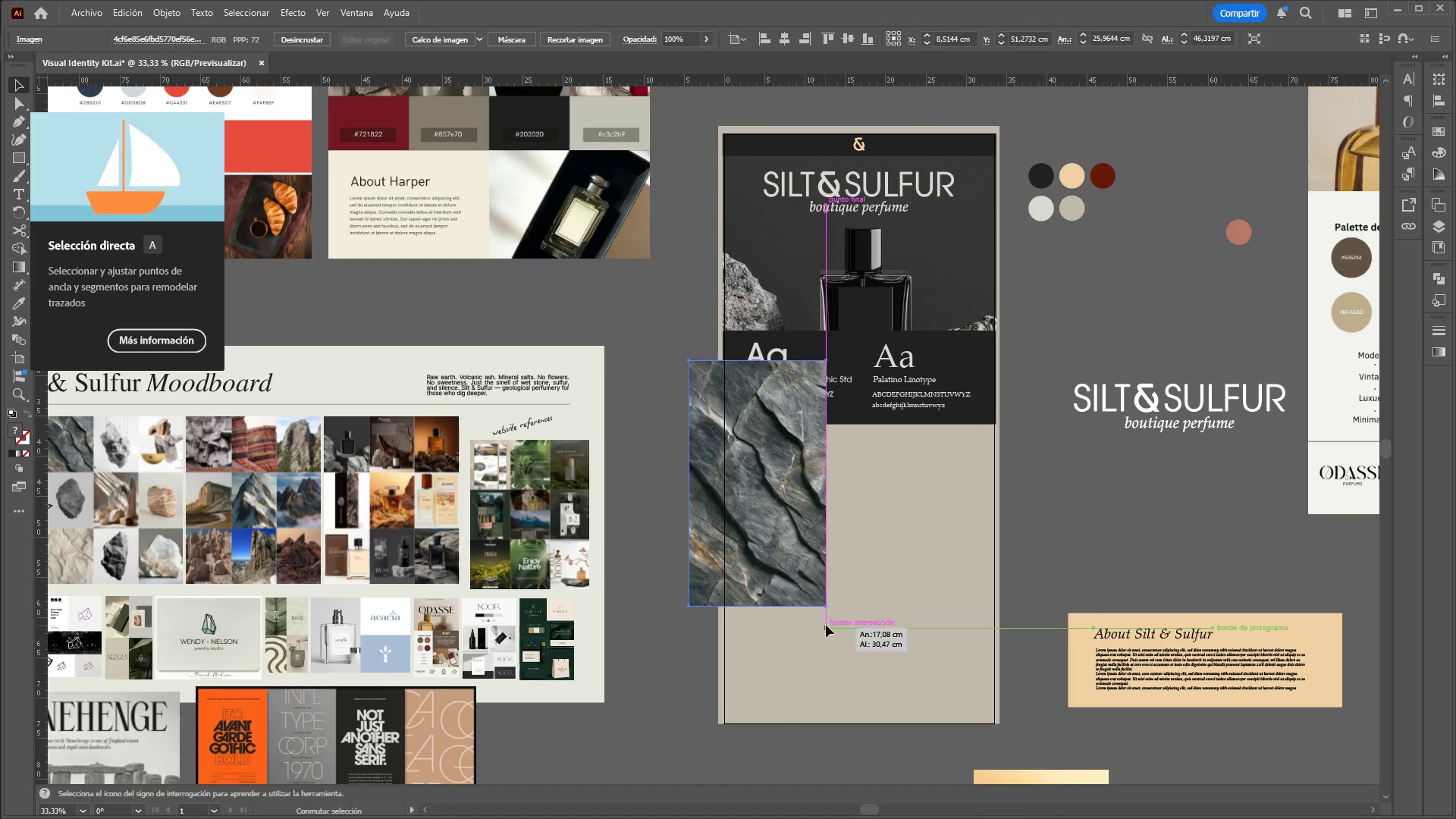 
key(Shift+ShiftLeft)
 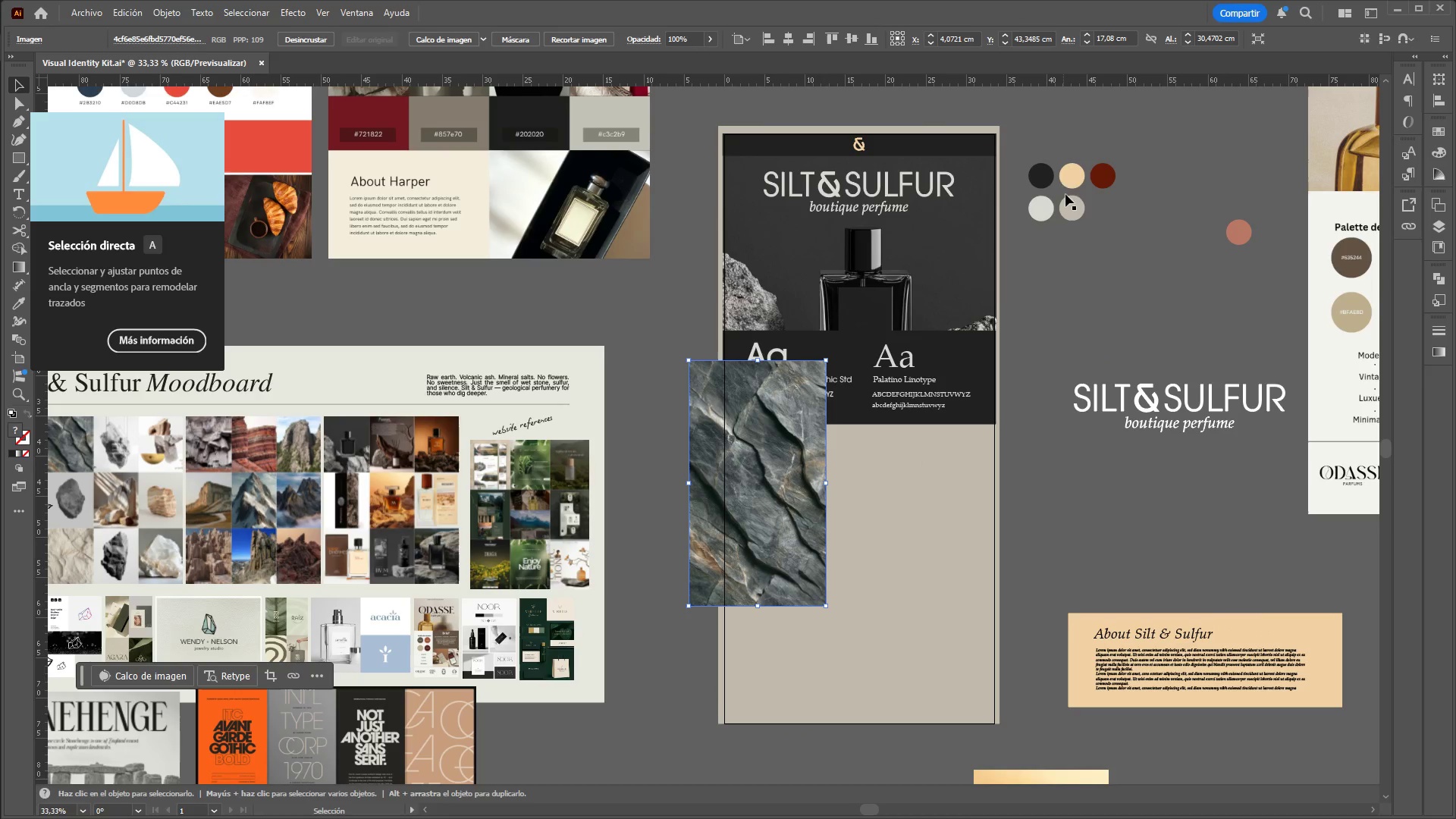 
left_click([1044, 178])
 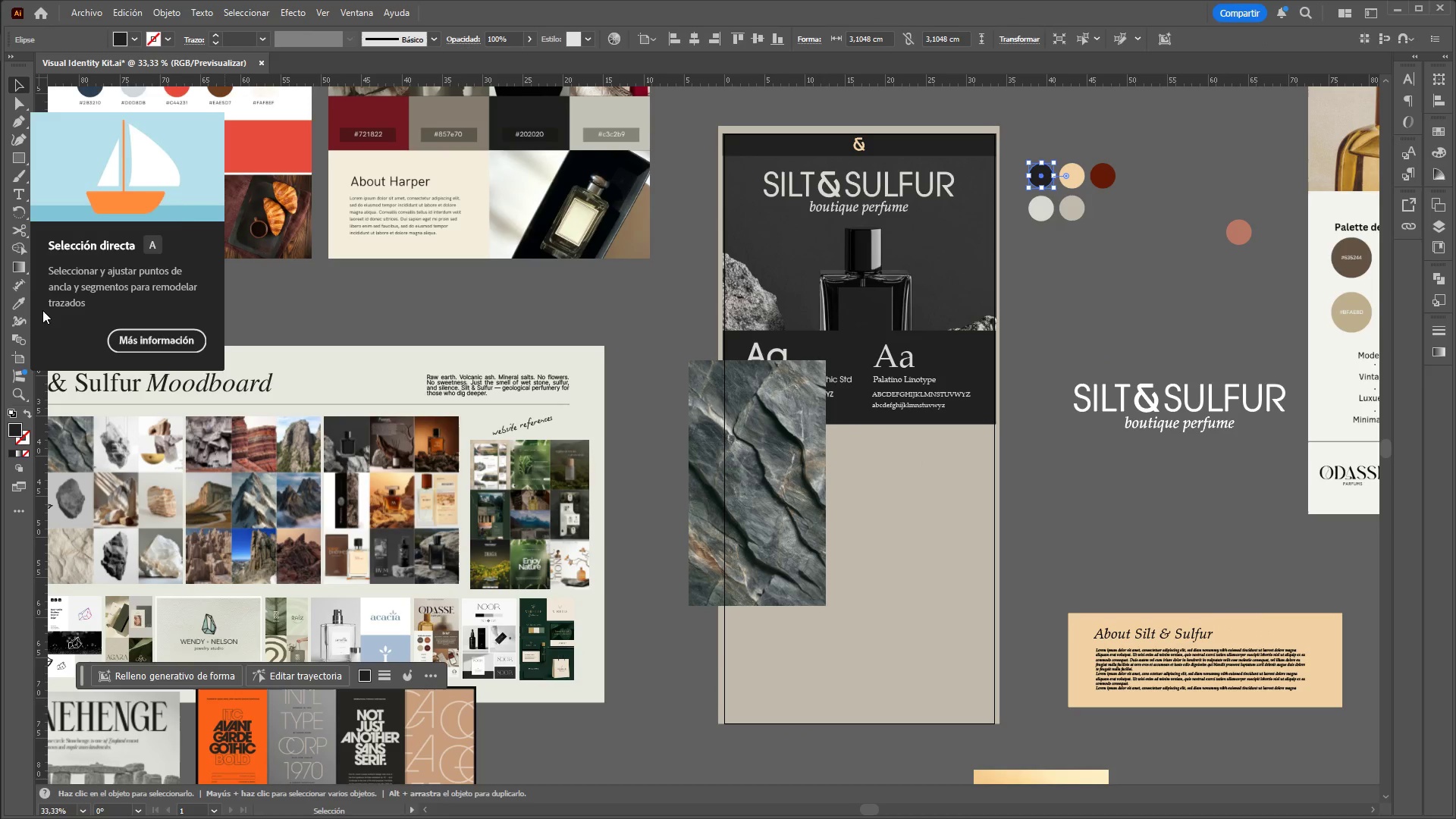 
left_click([23, 306])
 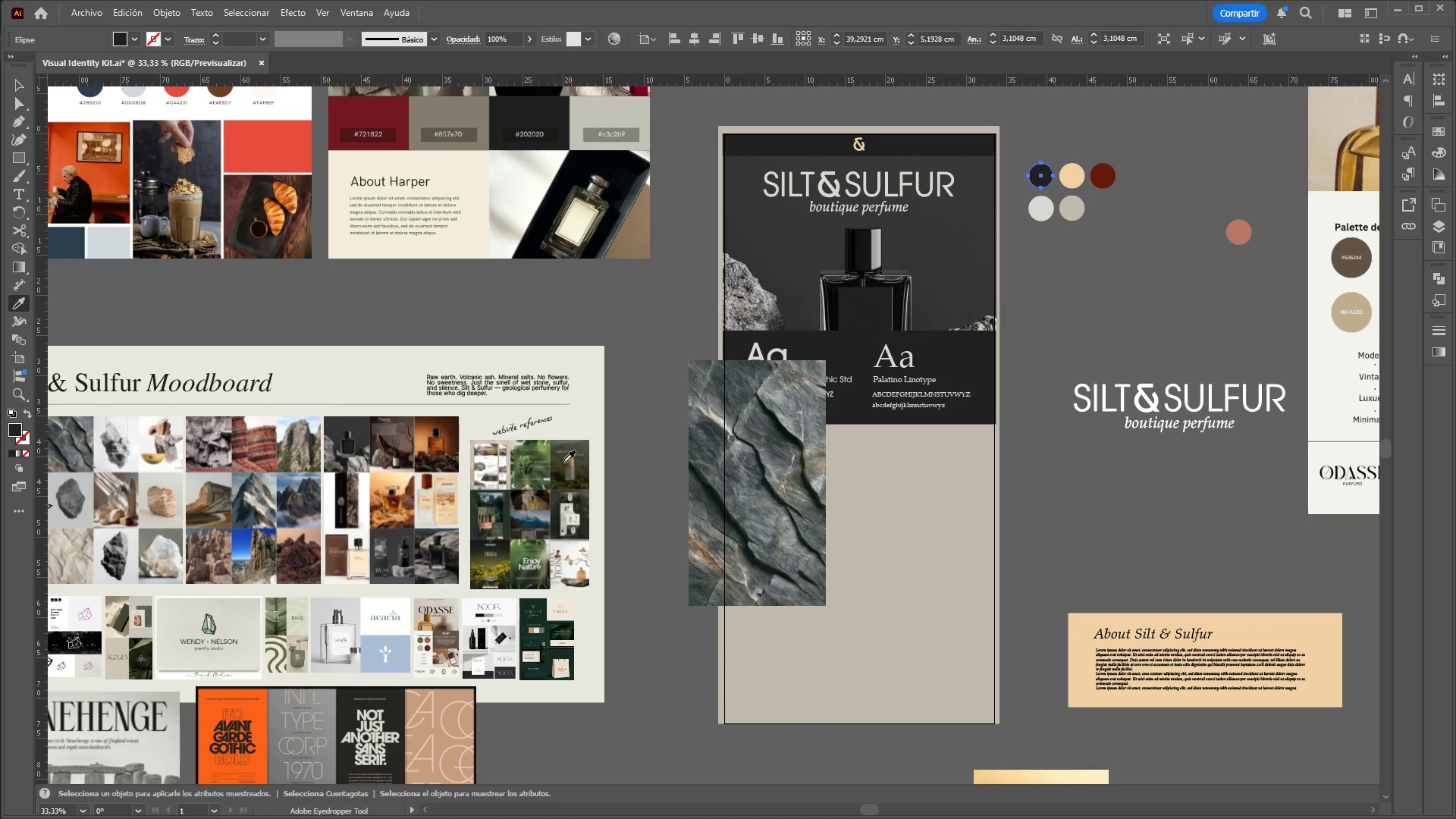 
hold_key(key=ControlLeft, duration=1.17)
hold_key(key=AltLeft, duration=1.12)
scroll: coordinate [764, 542], scroll_direction: down, amount: 1.0
 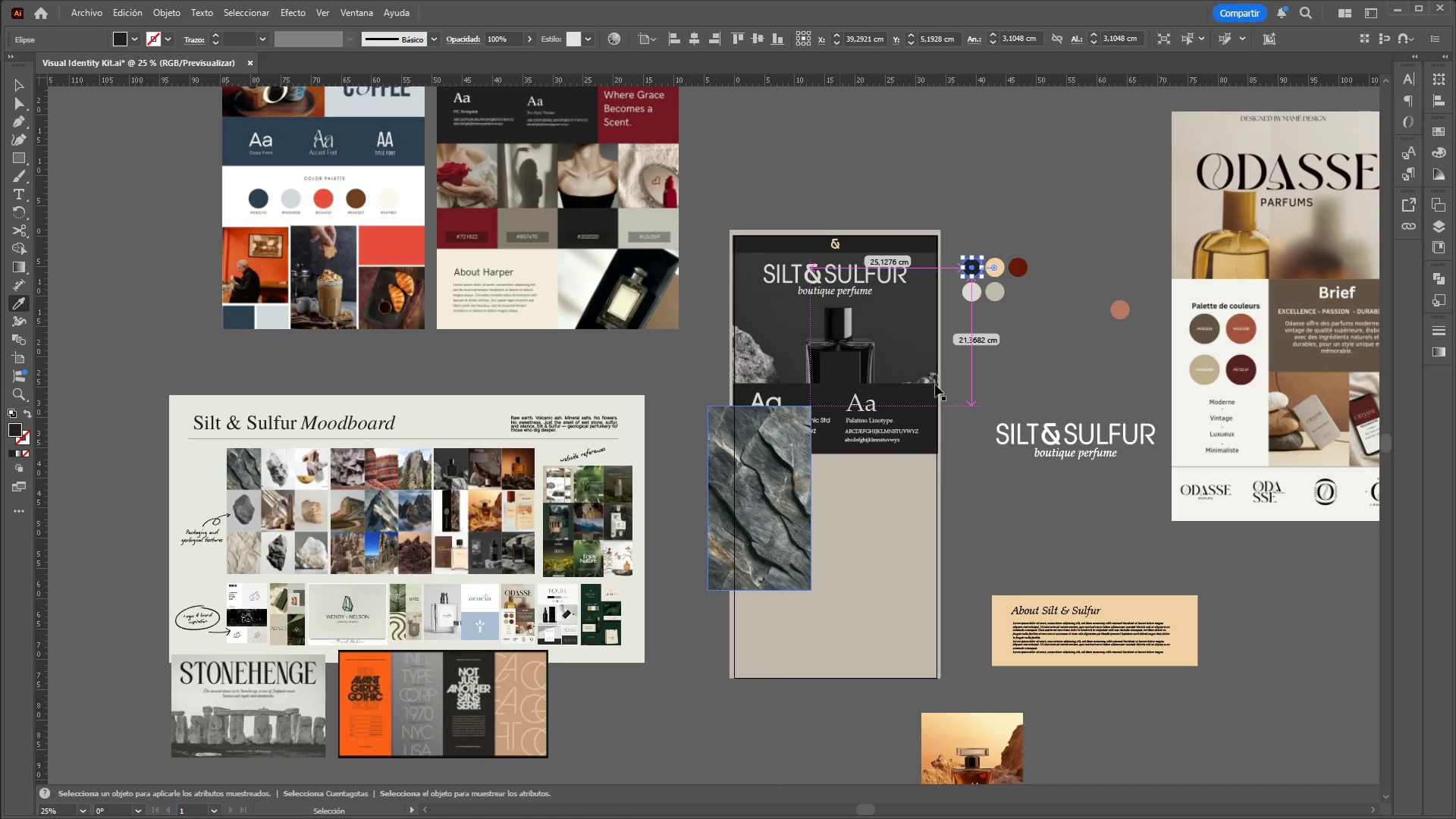 
scroll: coordinate [962, 362], scroll_direction: up, amount: 1.0
 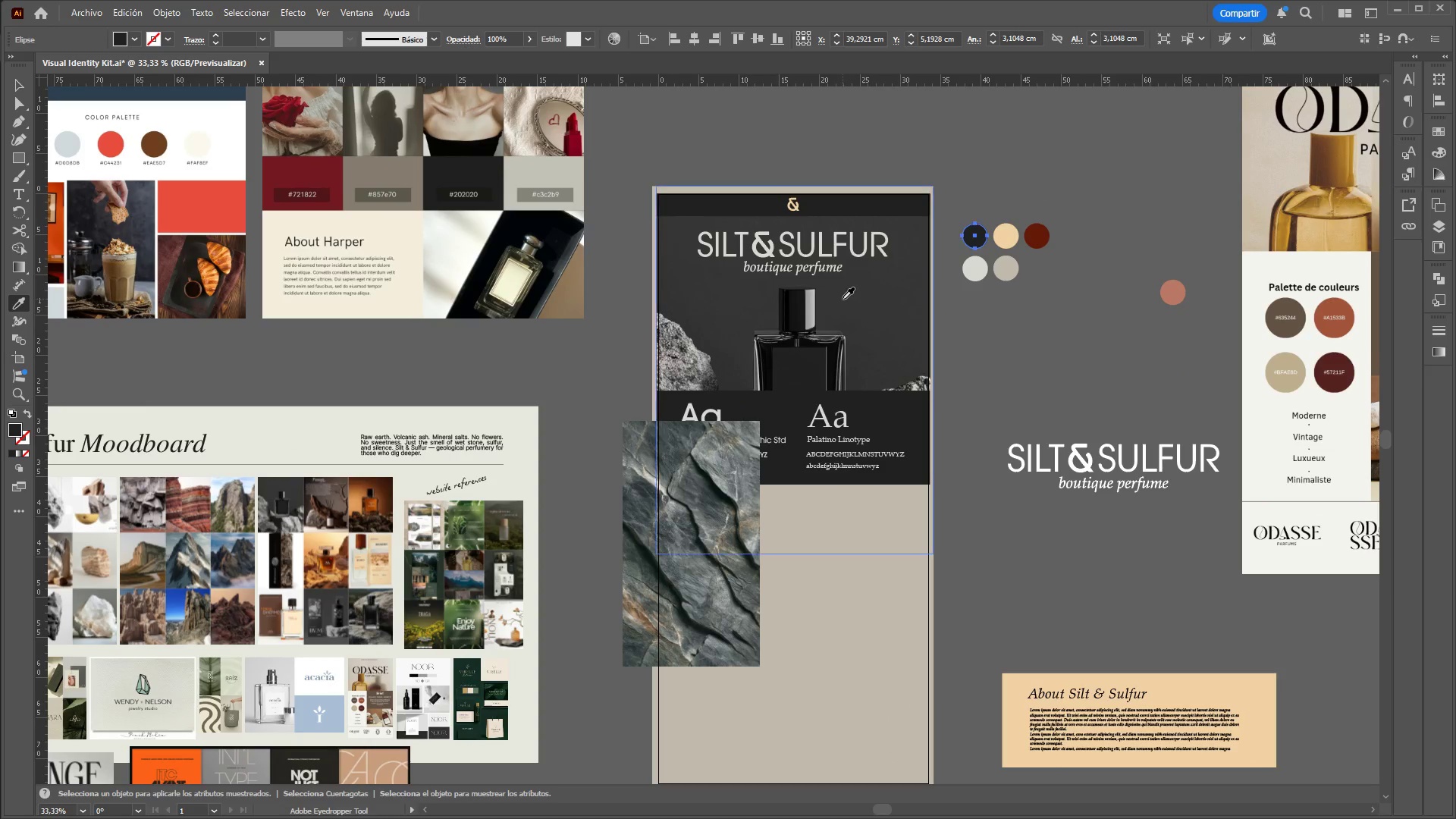 
left_click([843, 299])
 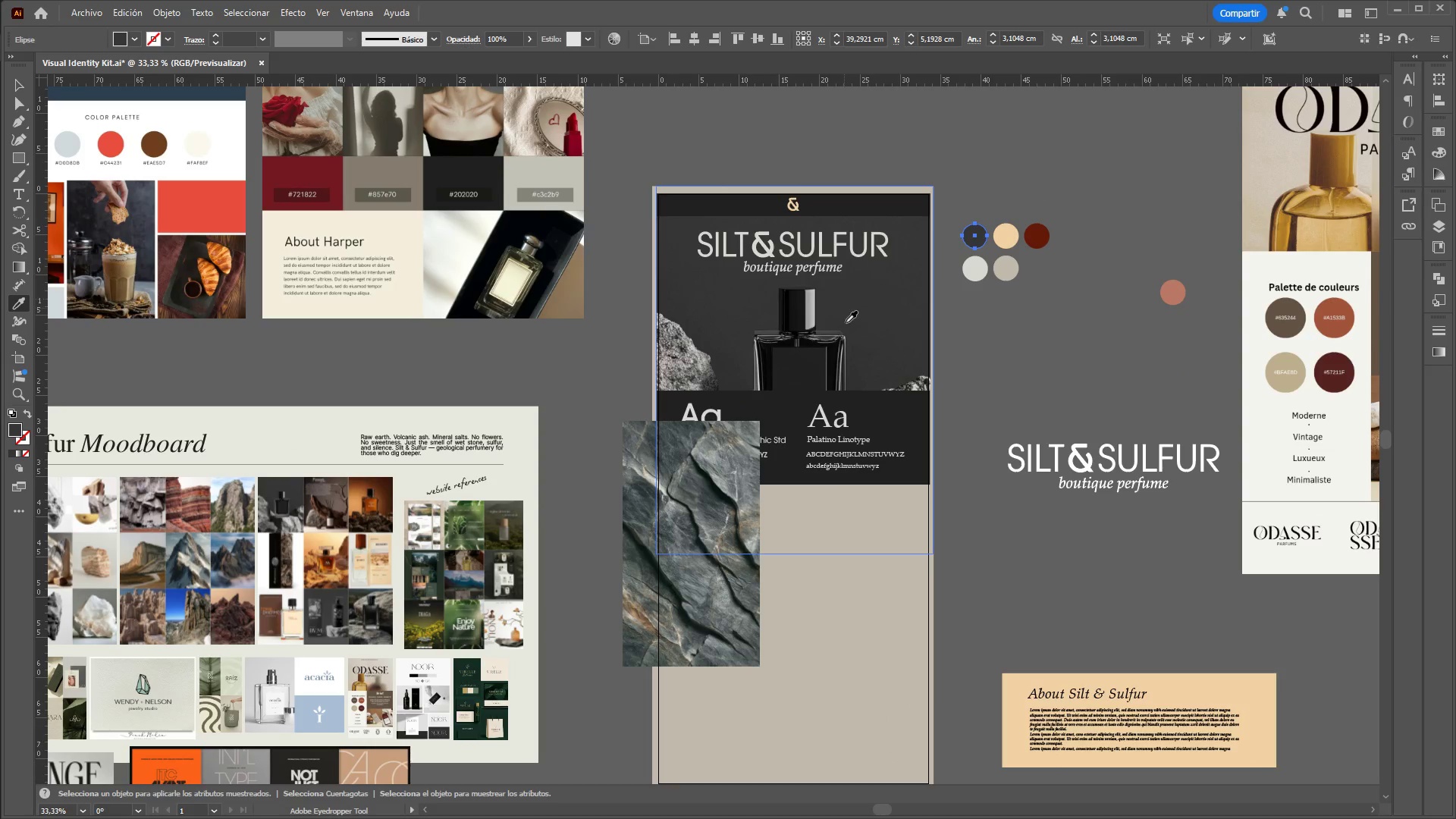 
hold_key(key=ControlLeft, duration=0.45)
hold_key(key=AltLeft, duration=0.42)
scroll: coordinate [837, 482], scroll_direction: up, amount: 1.0
 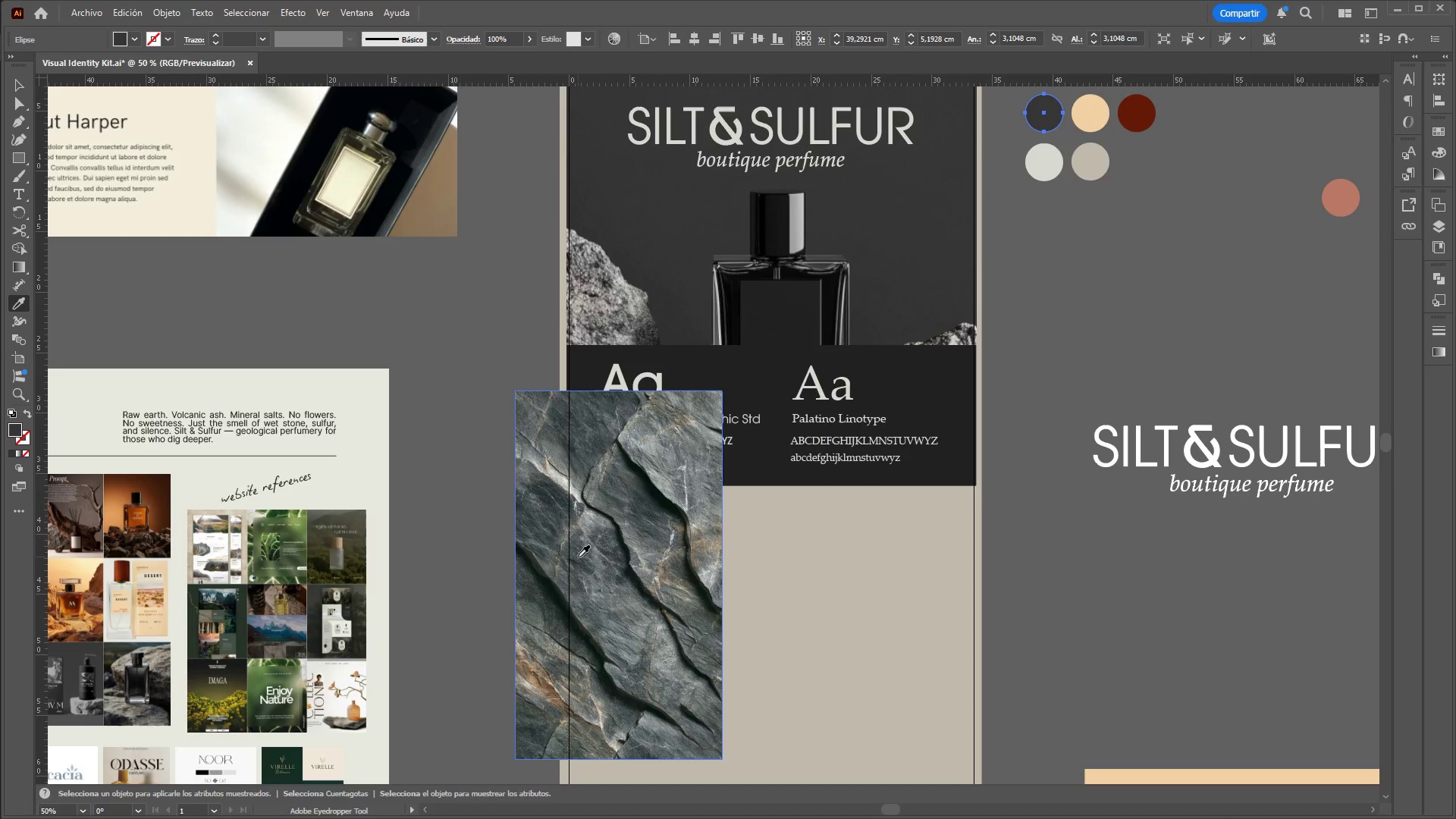 
left_click([577, 557])
 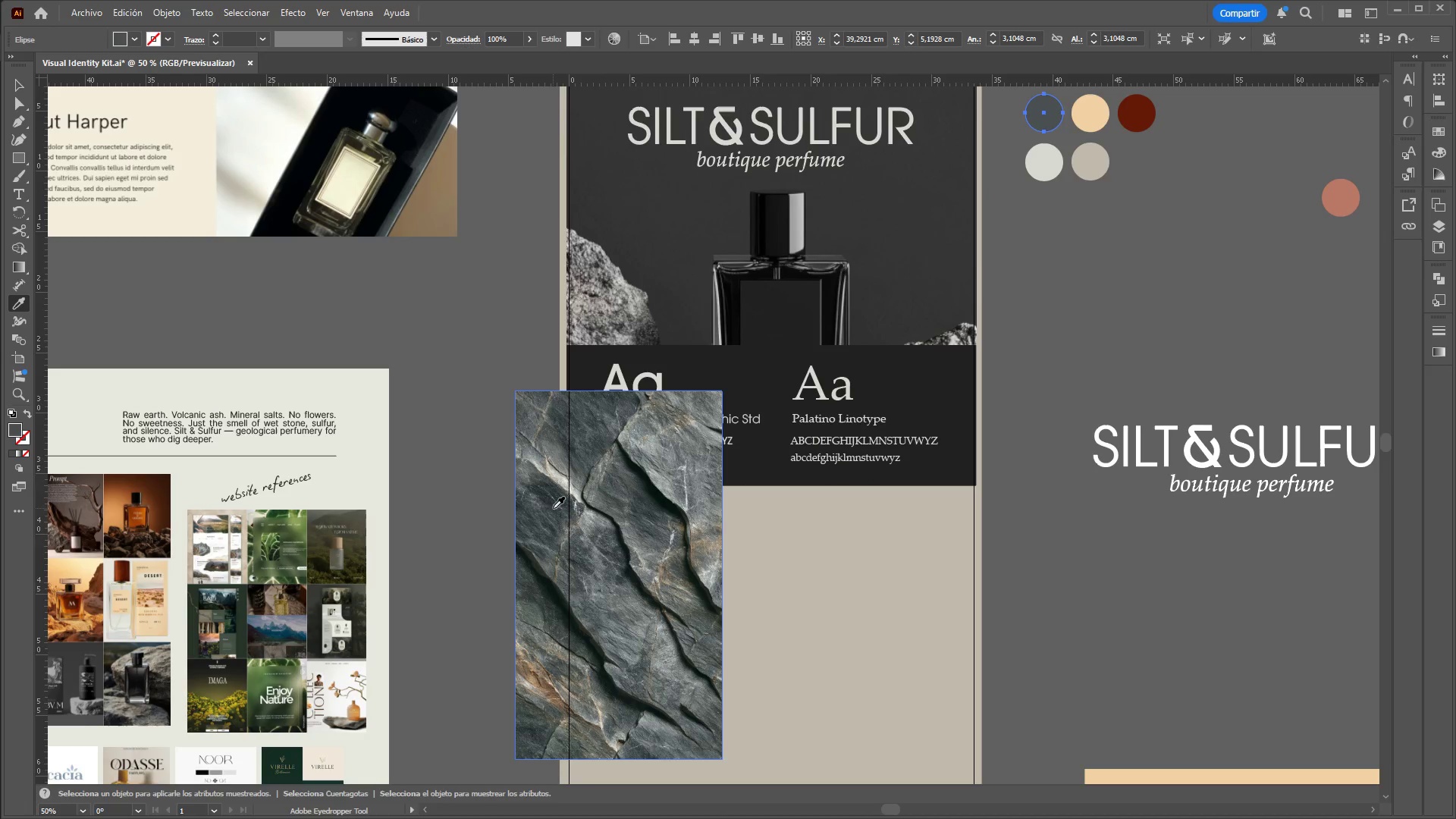 
left_click([549, 500])
 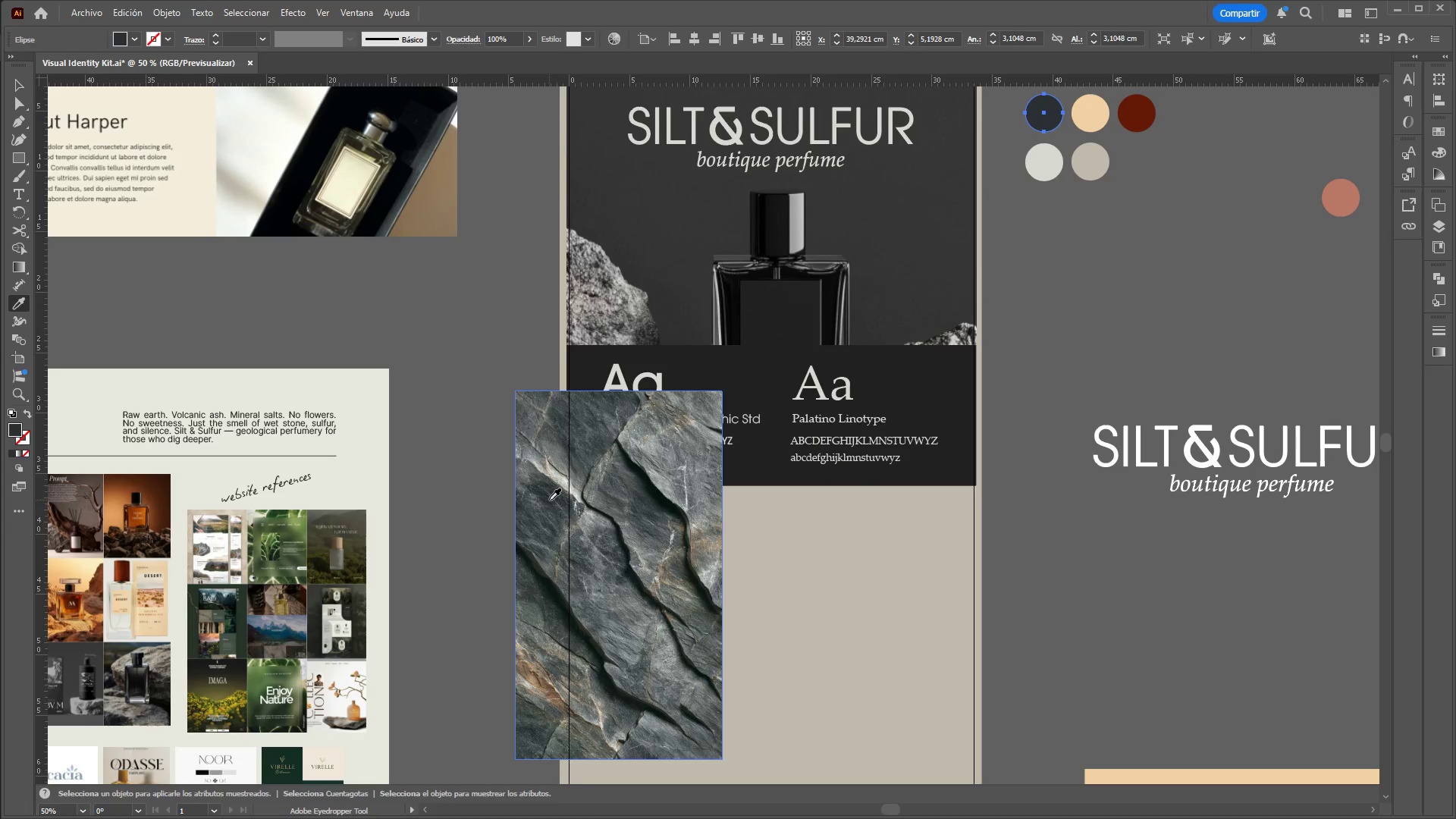 
left_click([547, 500])
 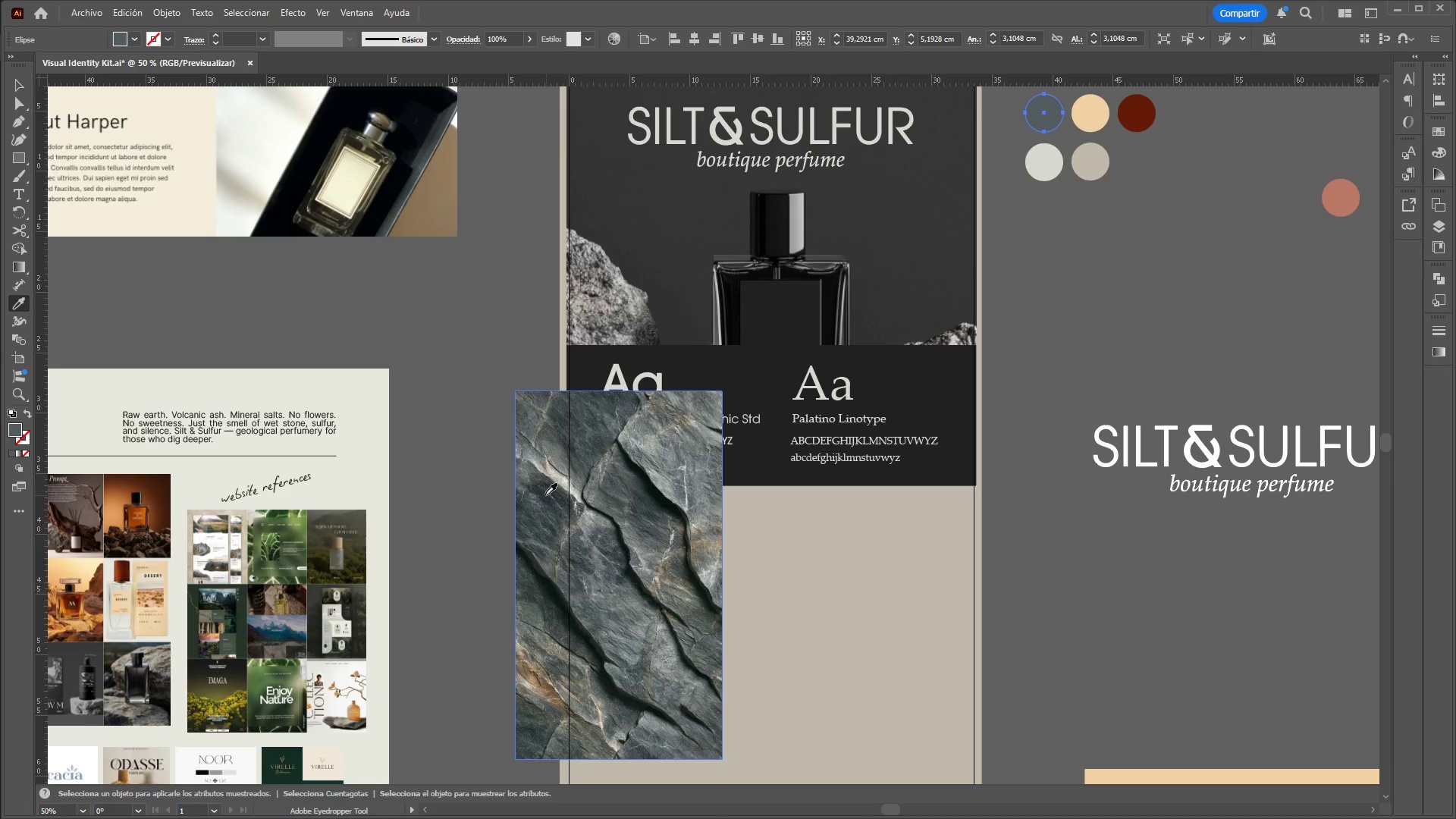 
left_click([544, 494])
 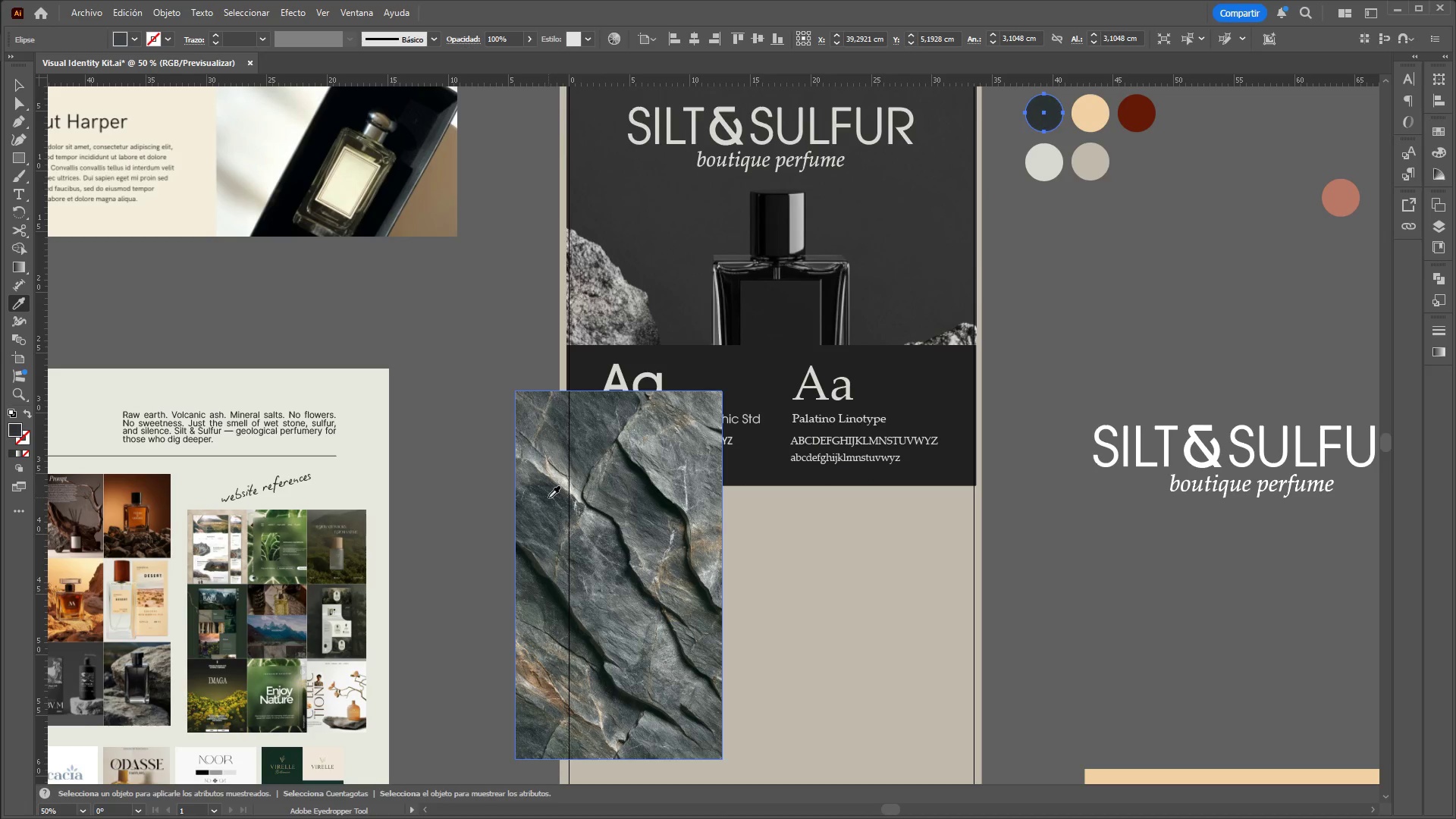 
double_click([552, 500])
 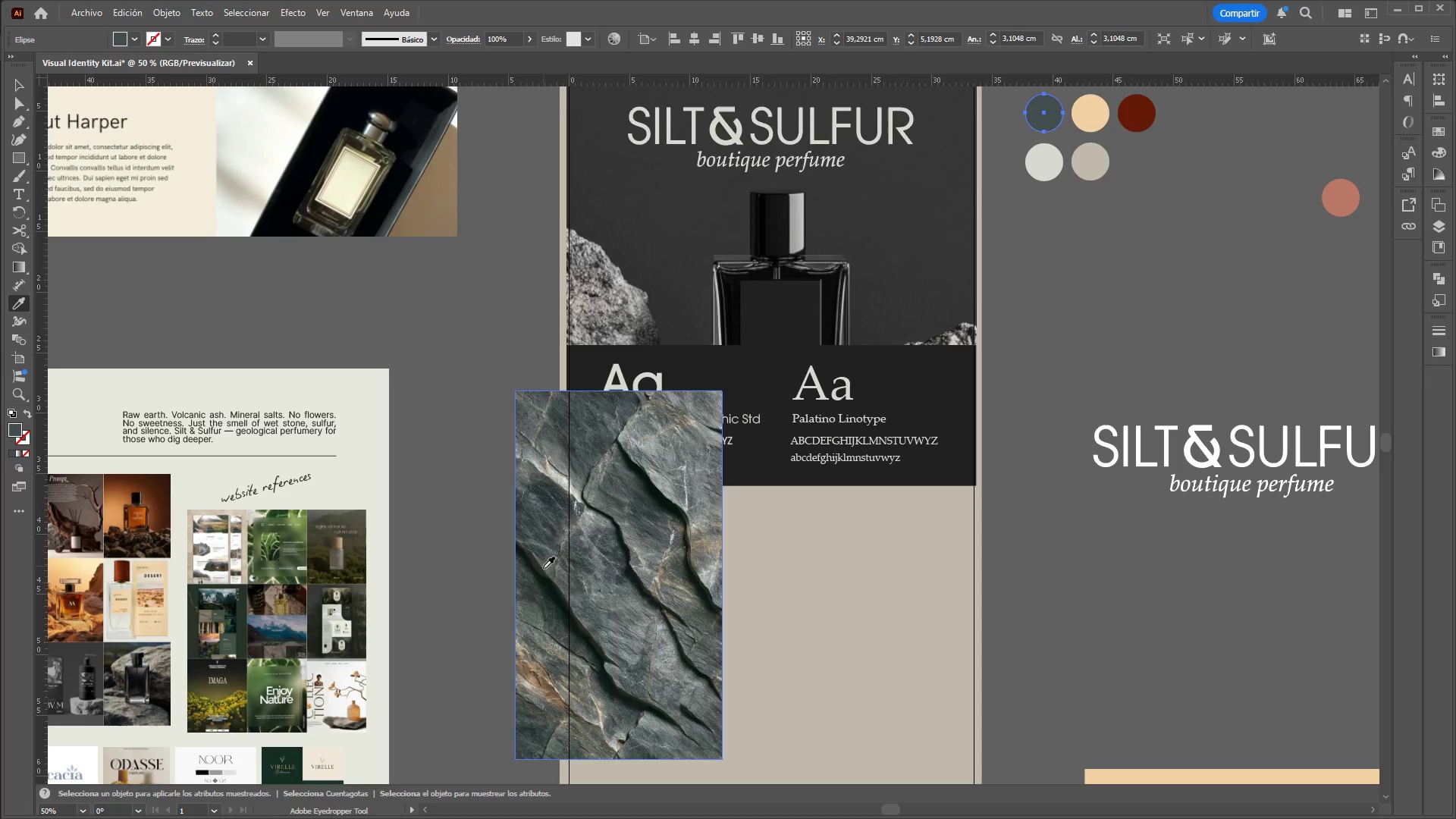 
left_click([548, 593])
 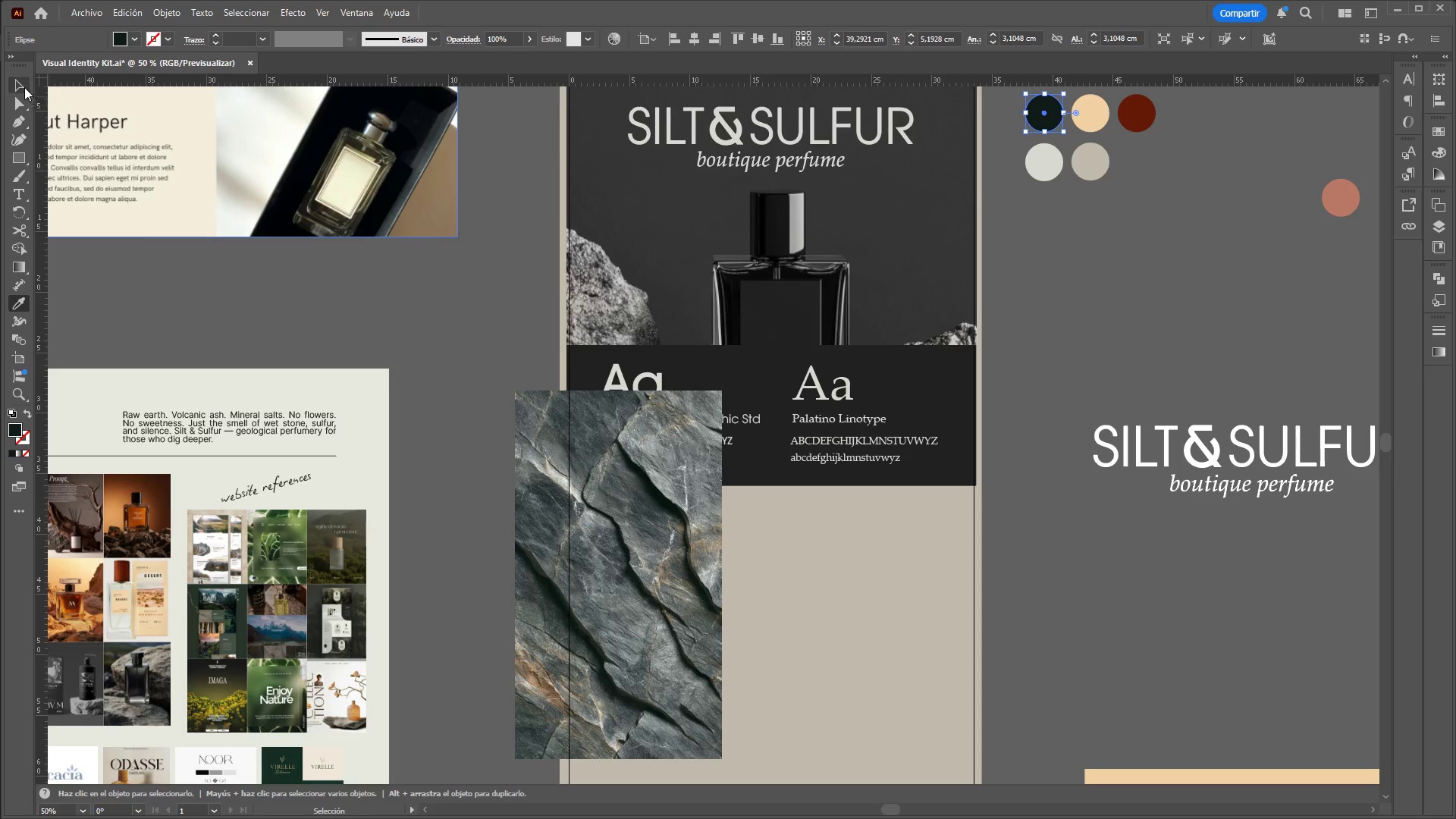 
double_click([369, 356])
 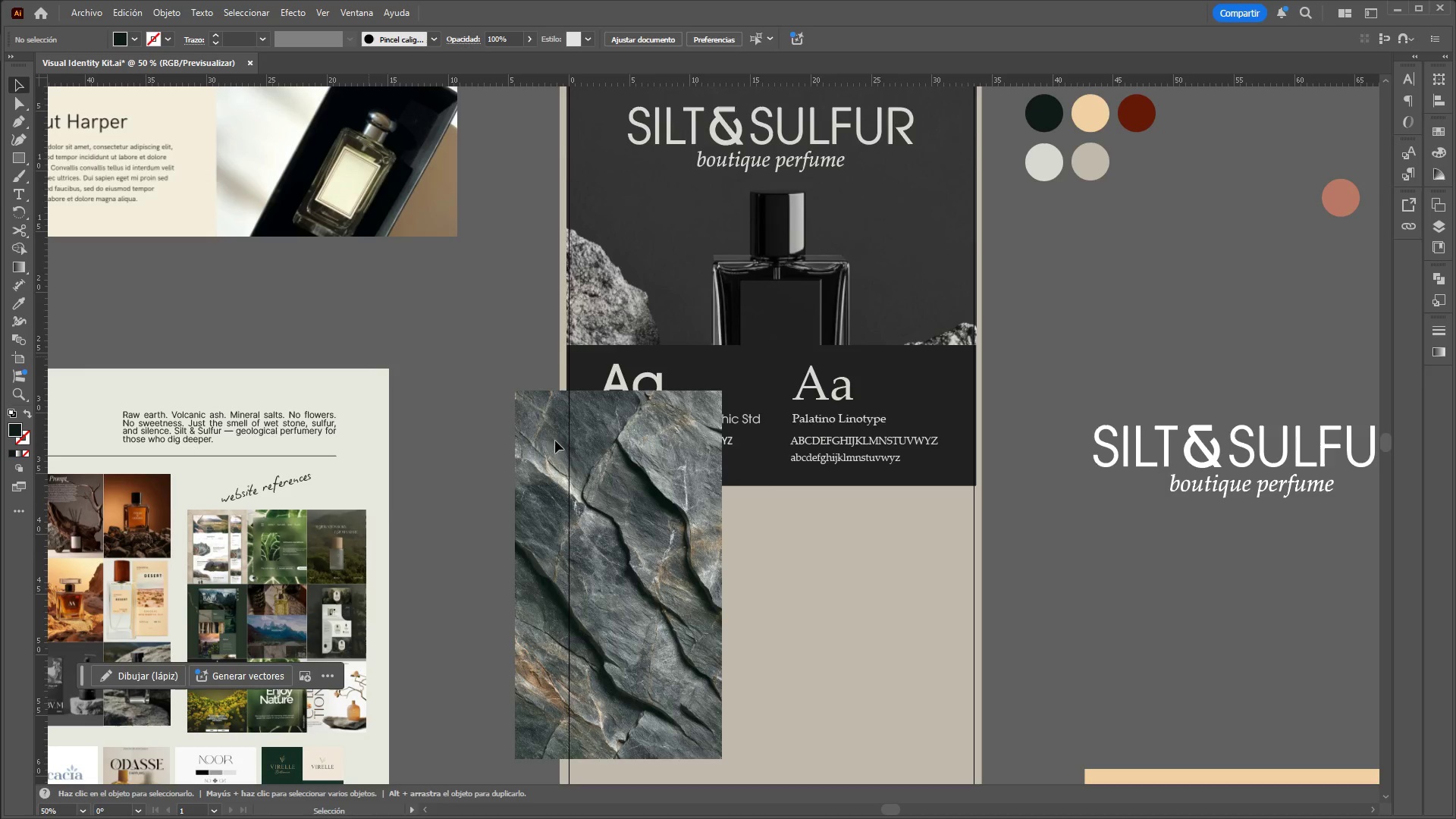 
hold_key(key=AltLeft, duration=1.5)
 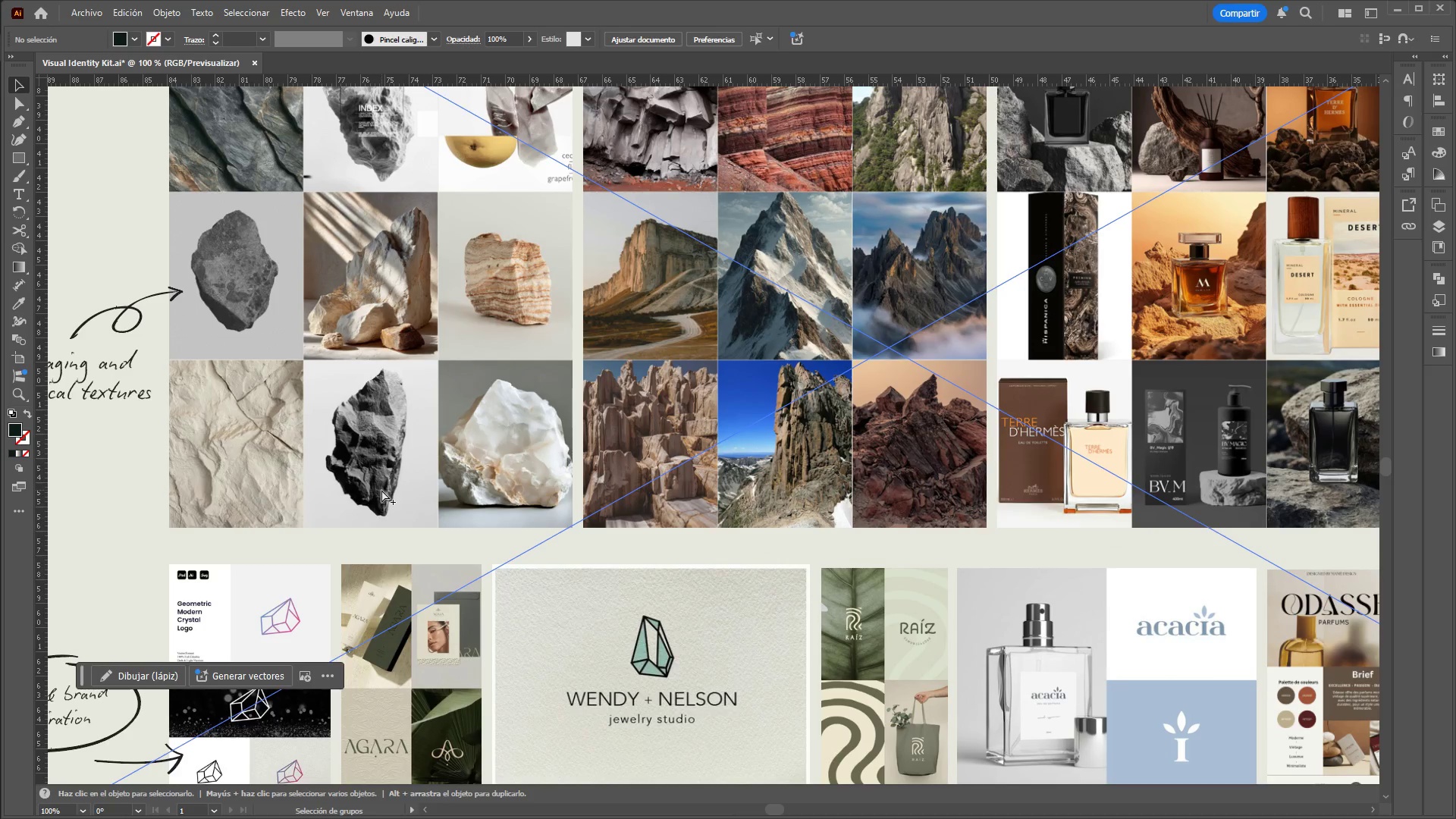 
hold_key(key=AltLeft, duration=1.51)
 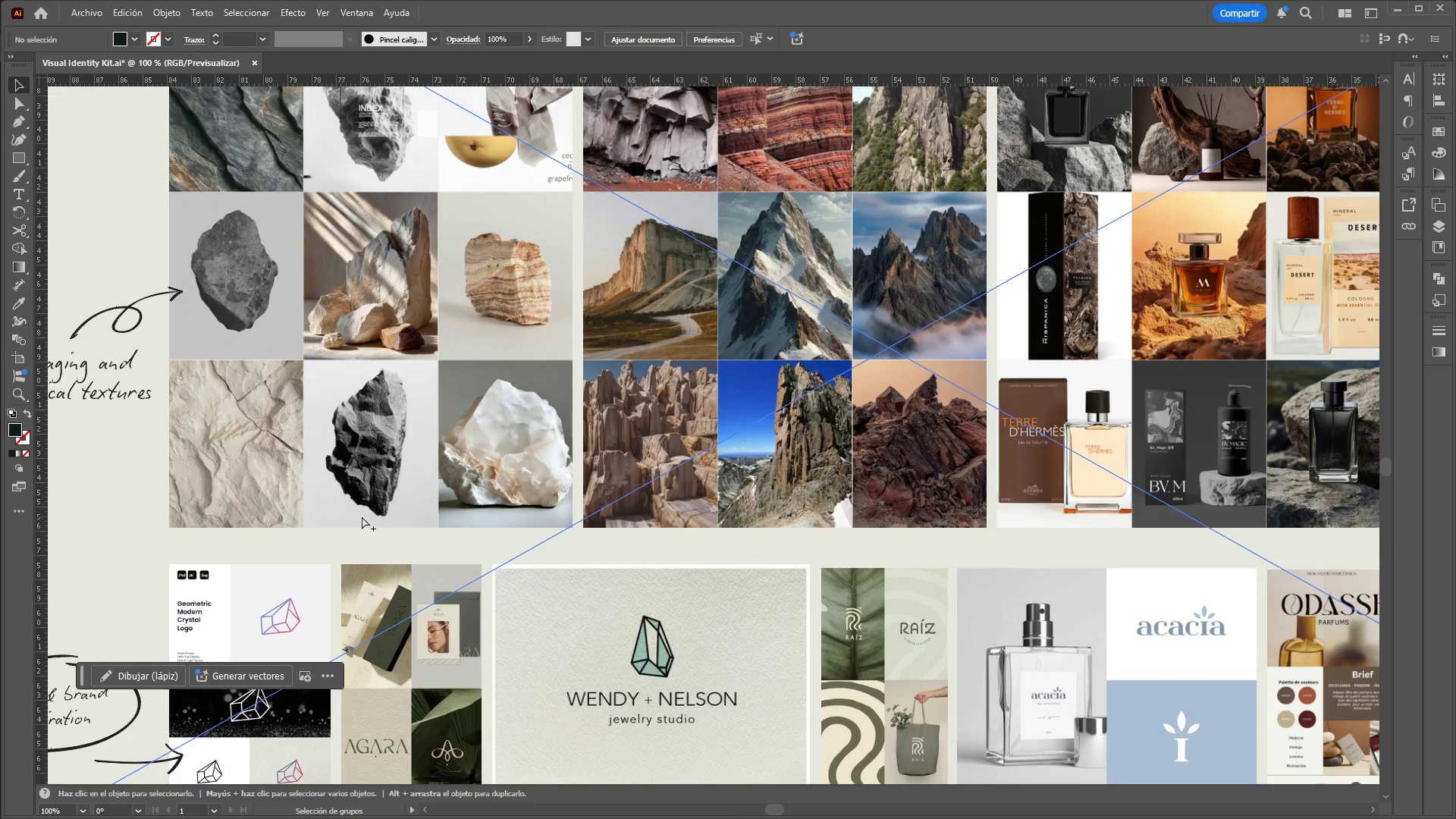 
scroll: coordinate [381, 497], scroll_direction: up, amount: 2.0
 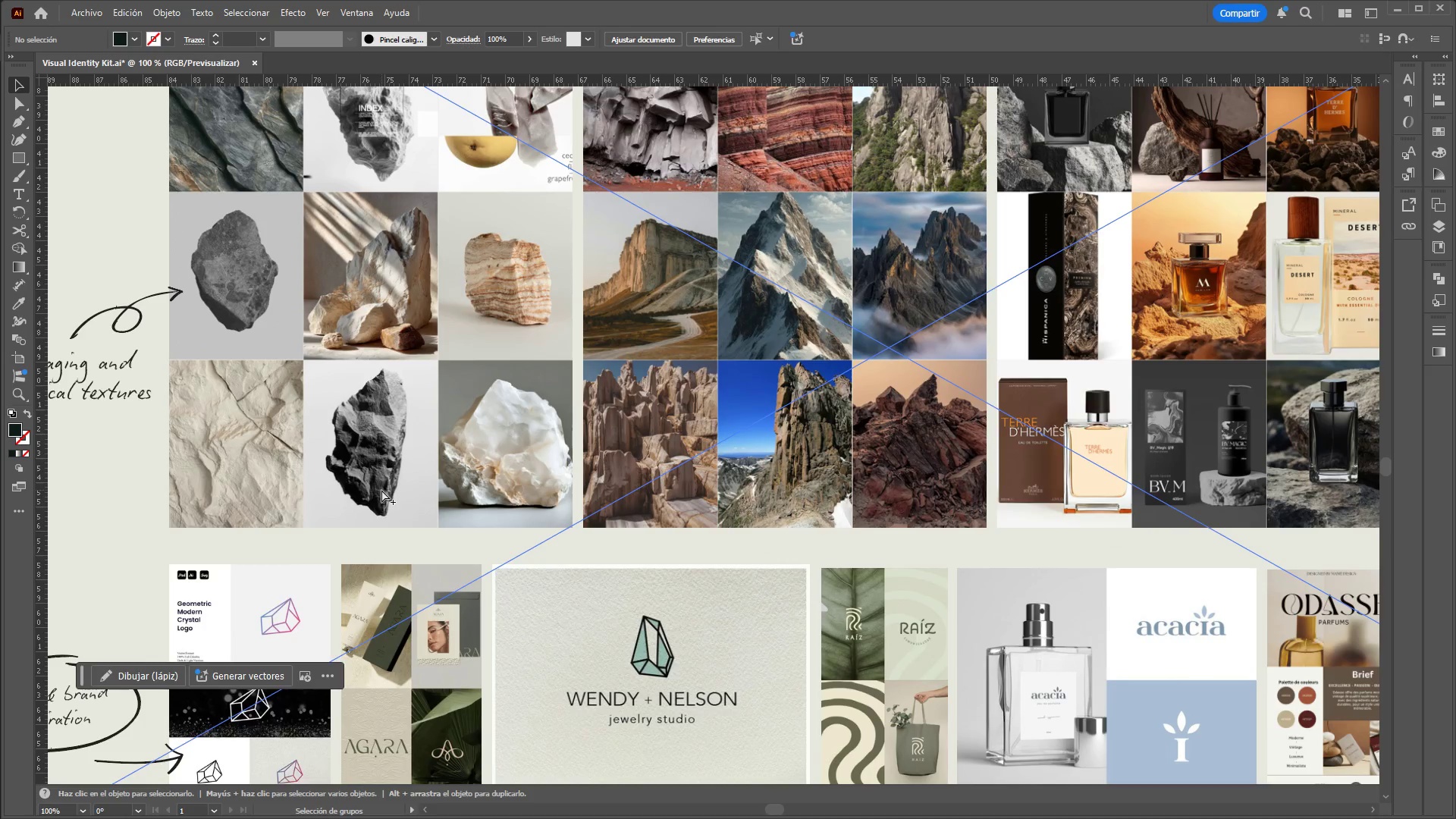 
hold_key(key=AltLeft, duration=1.52)
 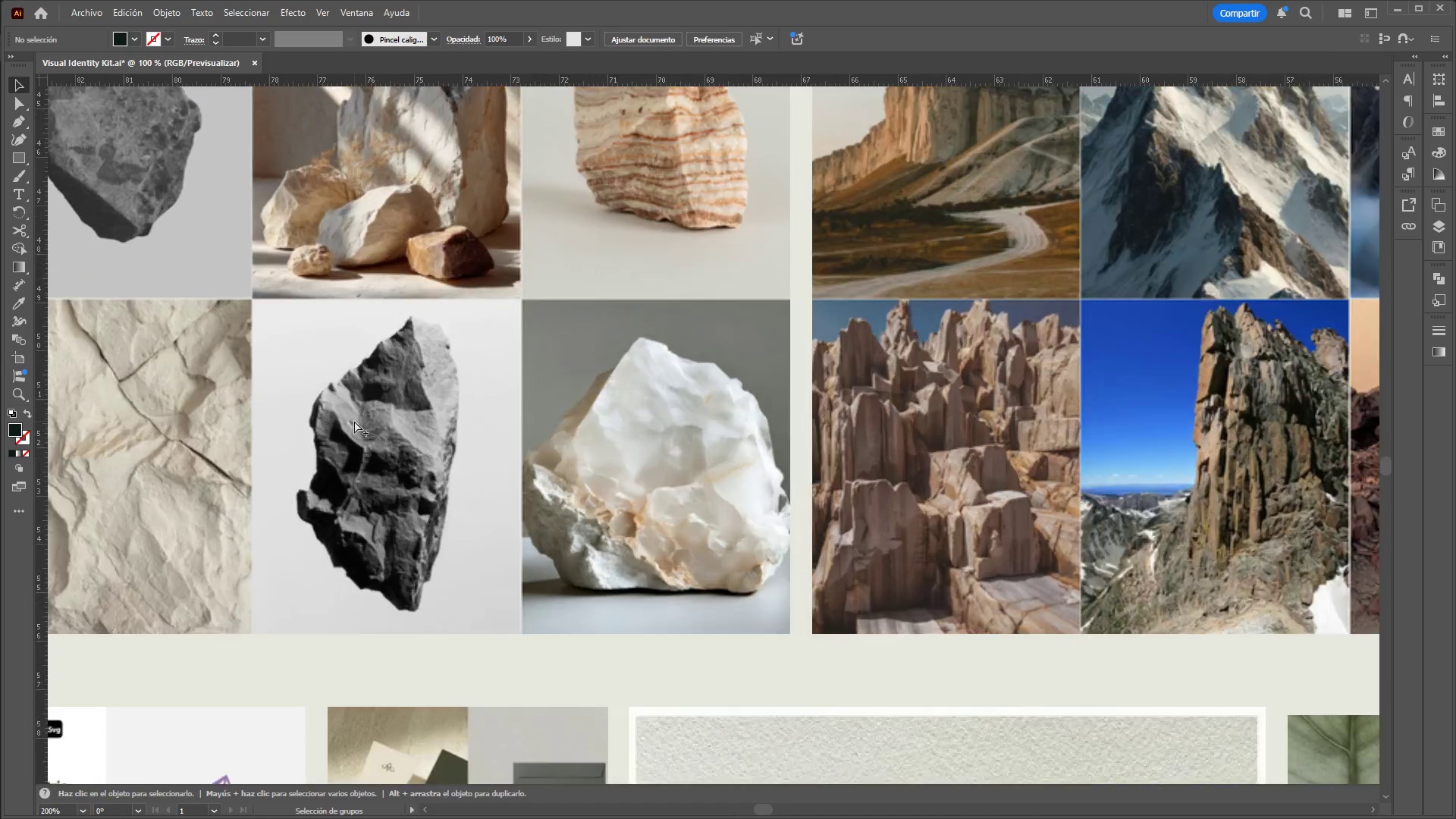 
hold_key(key=AltLeft, duration=1.52)
scroll: coordinate [354, 421], scroll_direction: up, amount: 3.0
 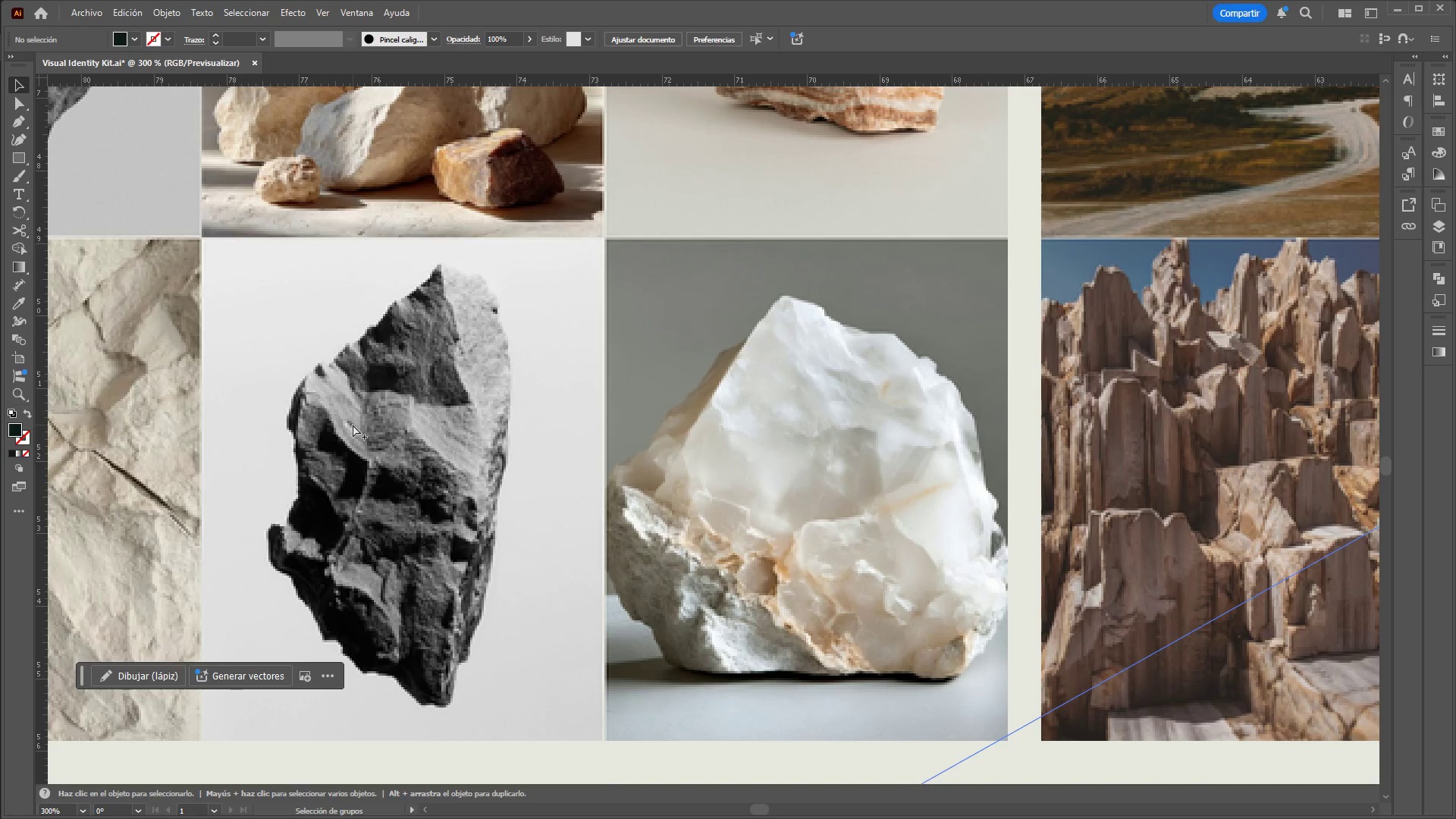 
hold_key(key=AltLeft, duration=0.5)
 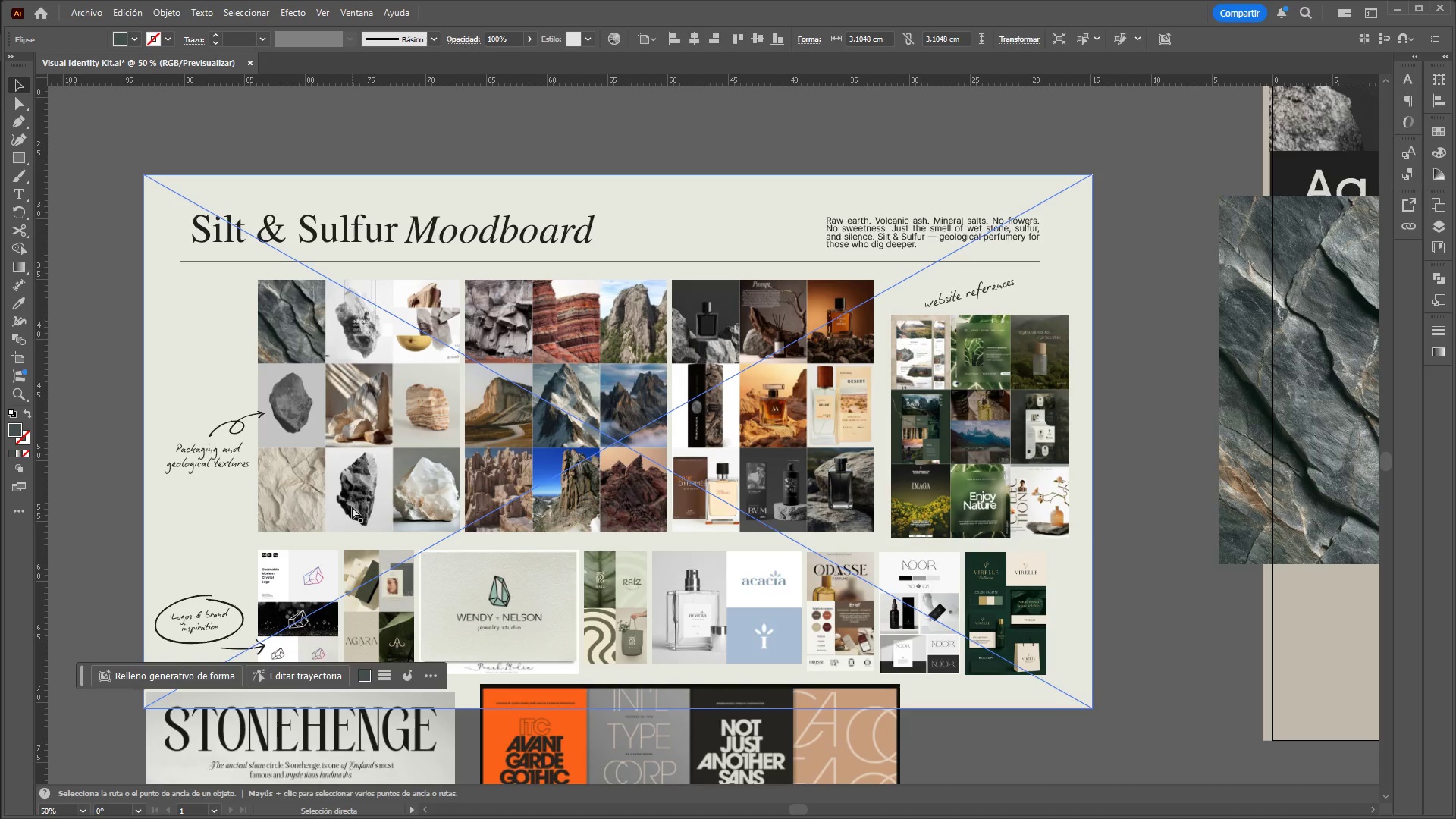 
scroll: coordinate [352, 504], scroll_direction: down, amount: 5.0
 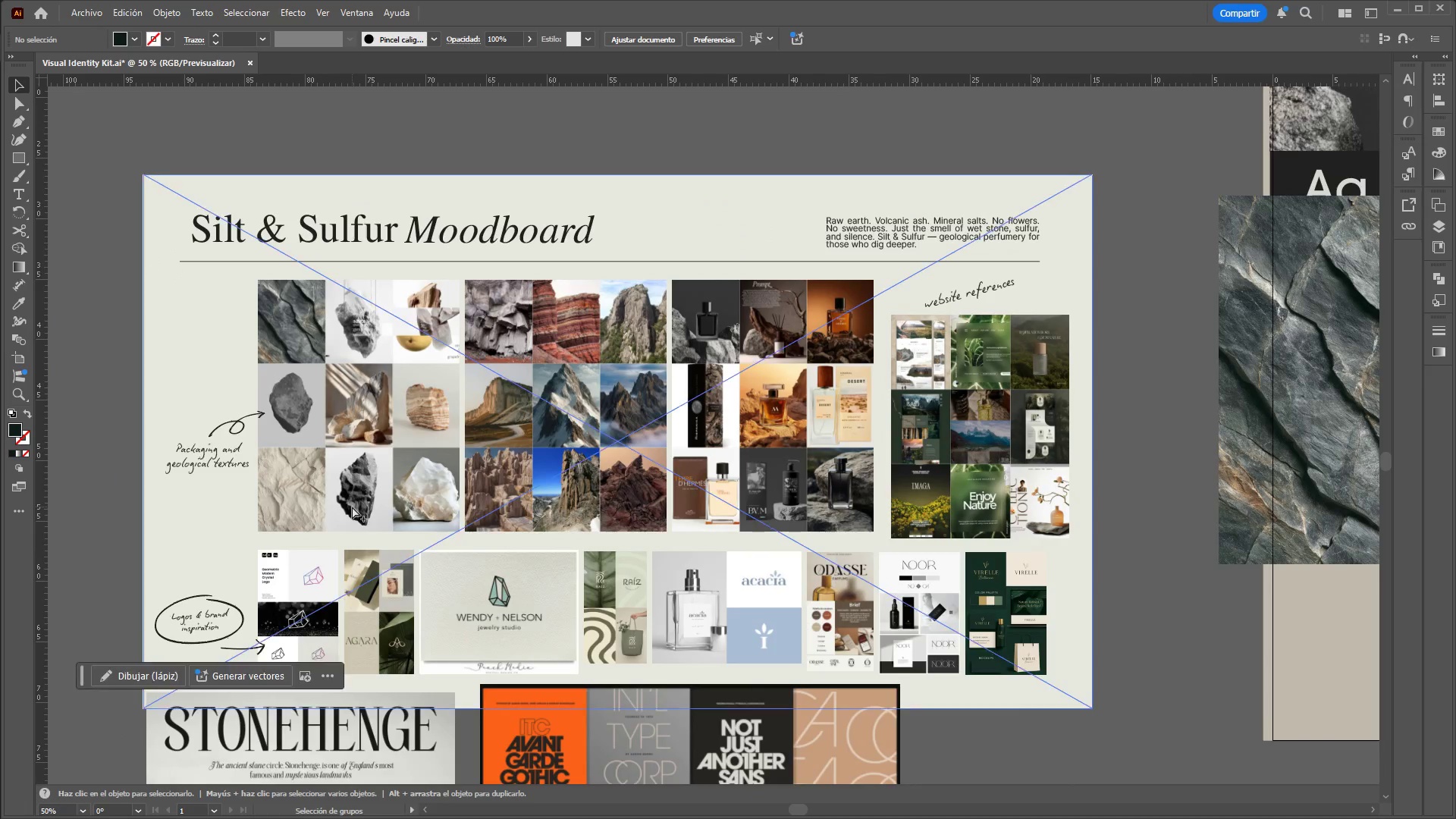 
hold_key(key=AltLeft, duration=1.51)
 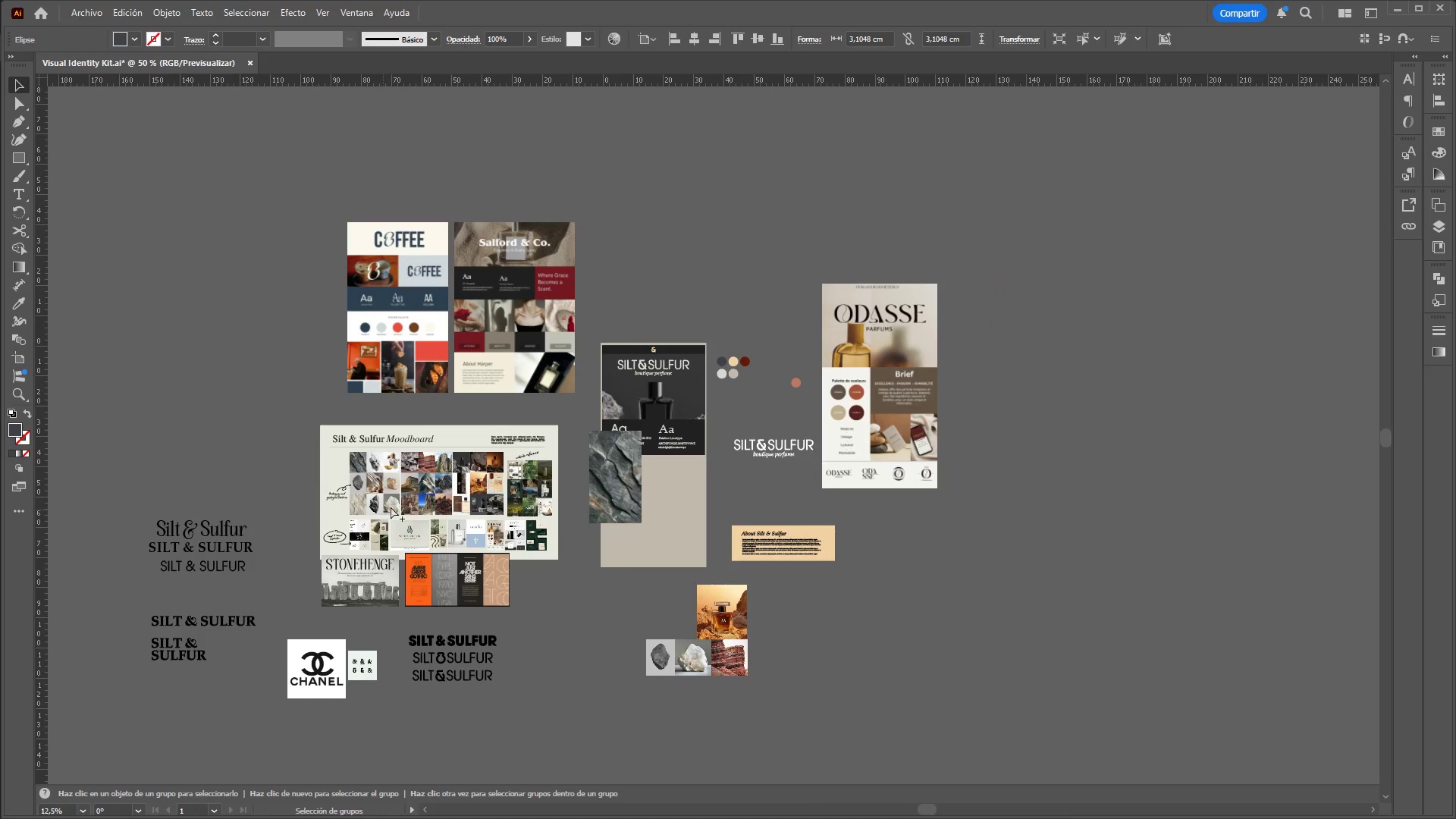 
key(Control+Z)
 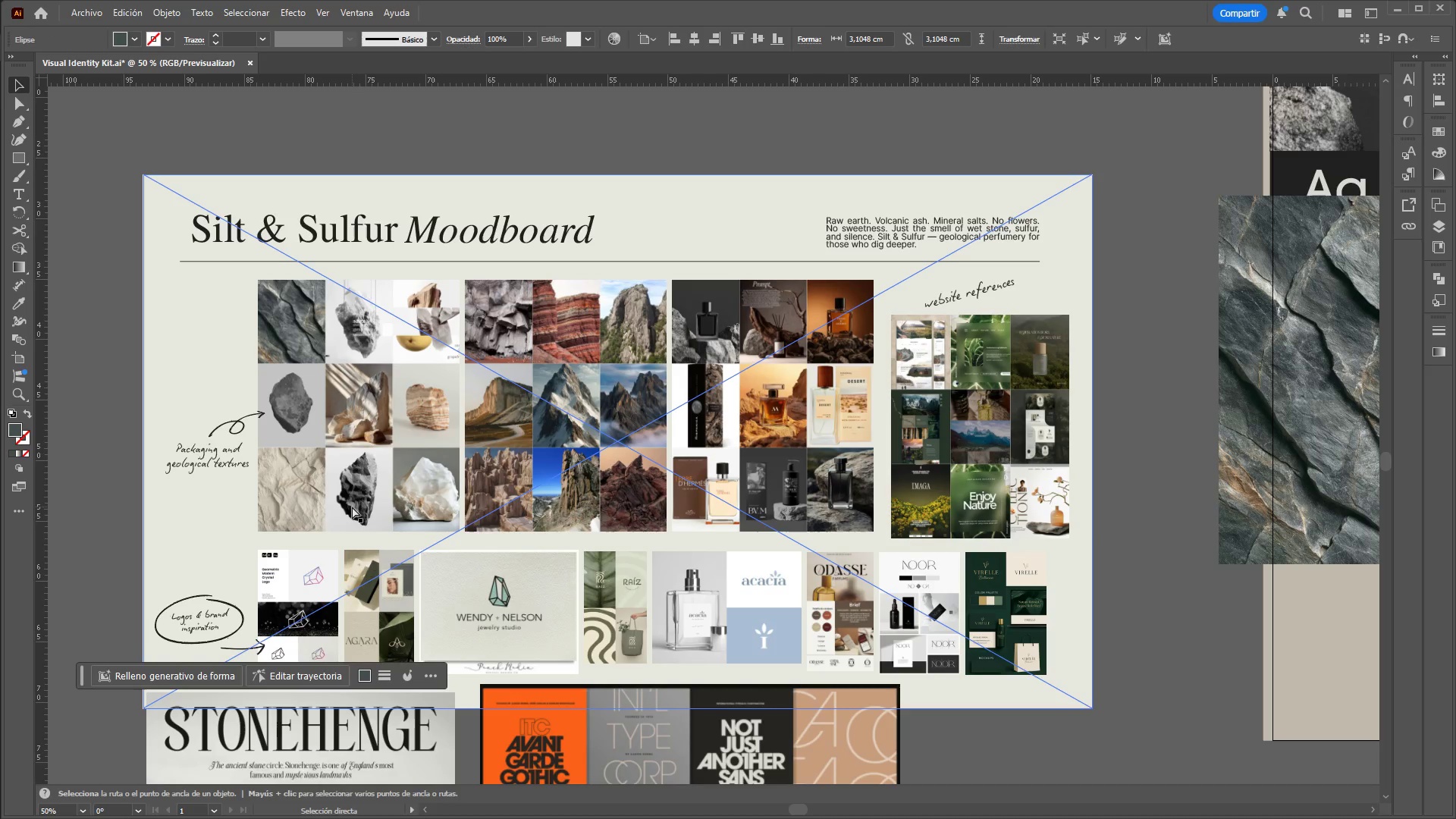 
key(Control+Z)
 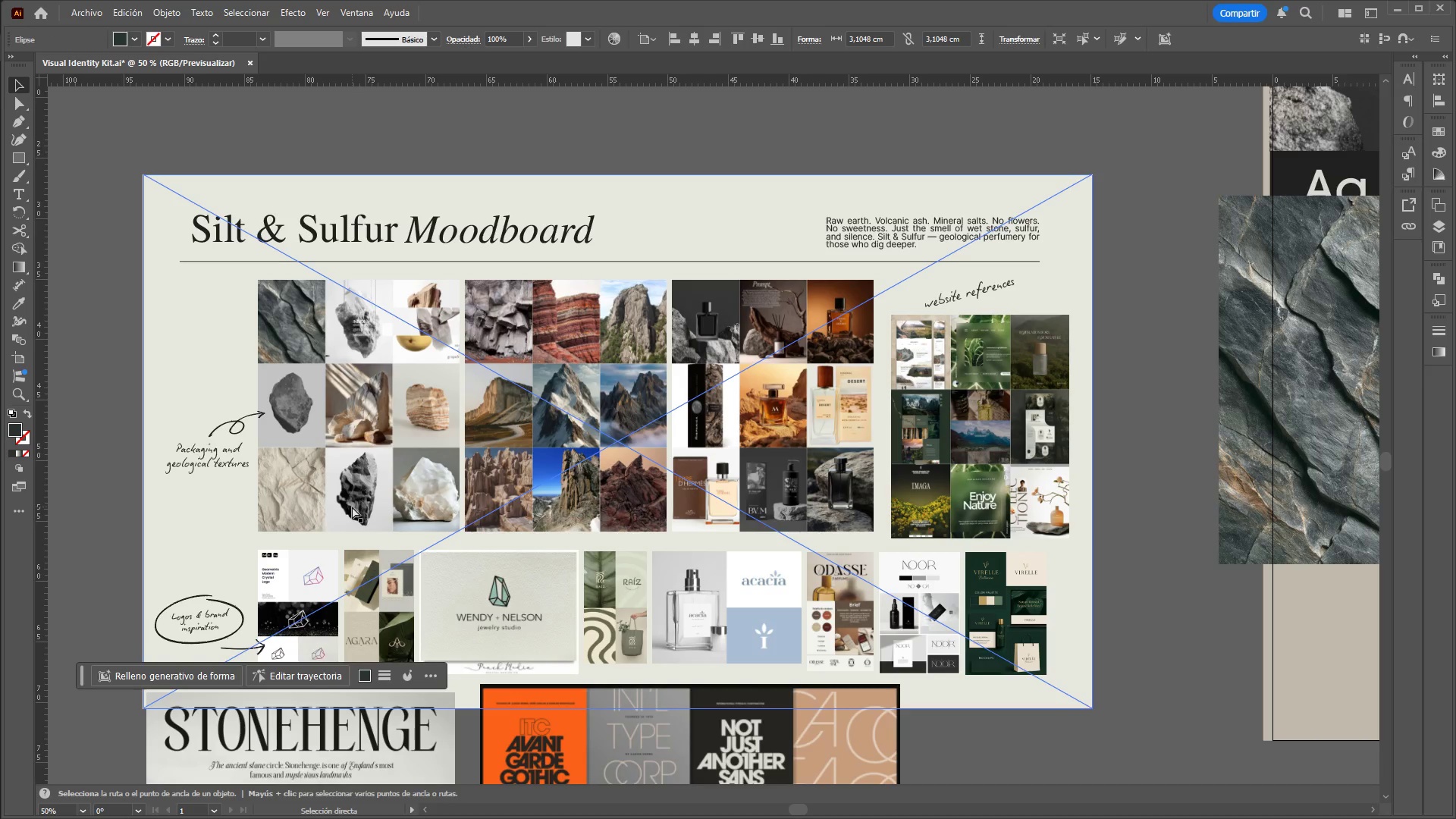 
key(Control+Z)
 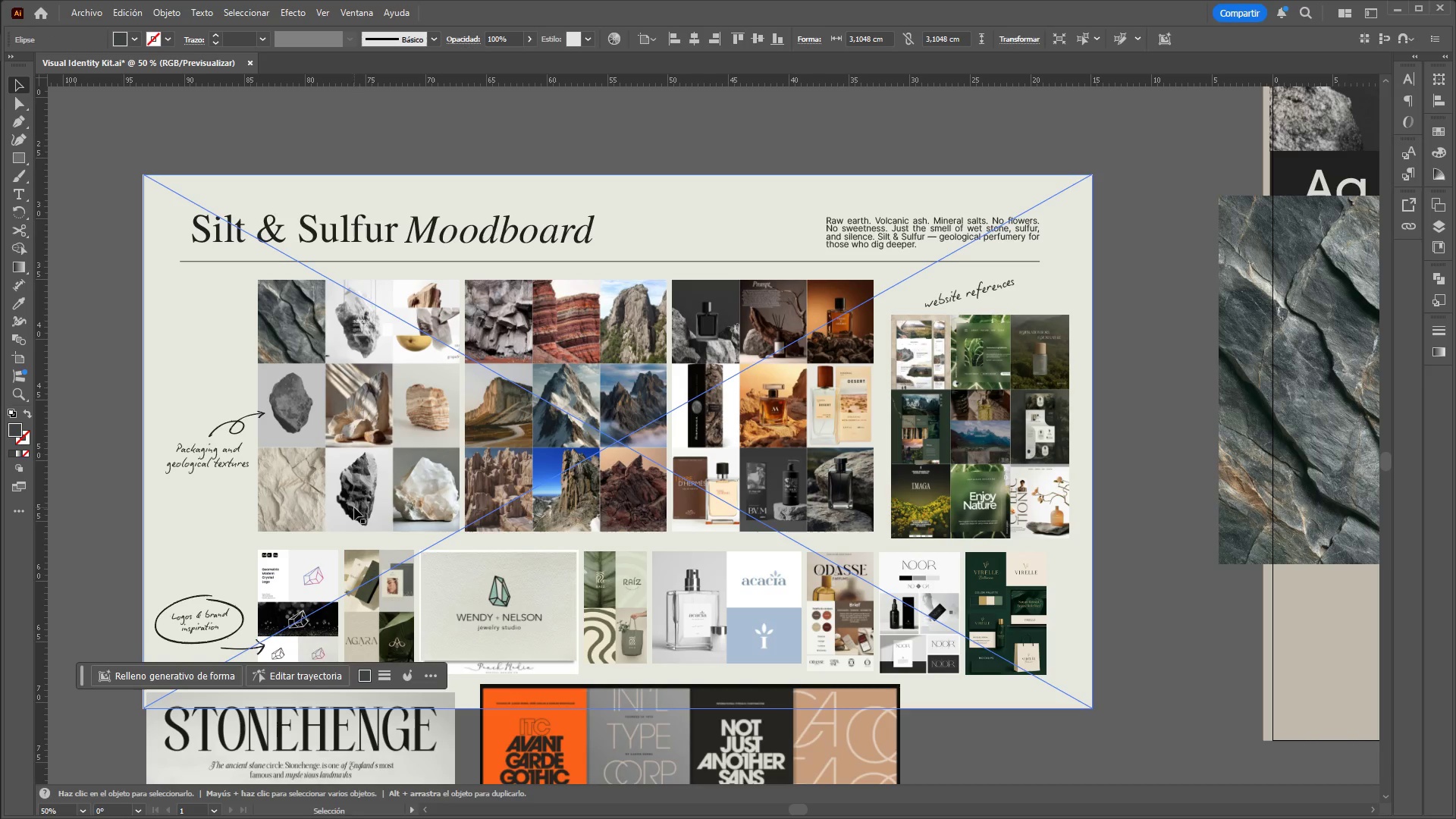 
hold_key(key=ControlLeft, duration=1.42)
hold_key(key=AltLeft, duration=1.34)
scroll: coordinate [381, 510], scroll_direction: down, amount: 4.0
 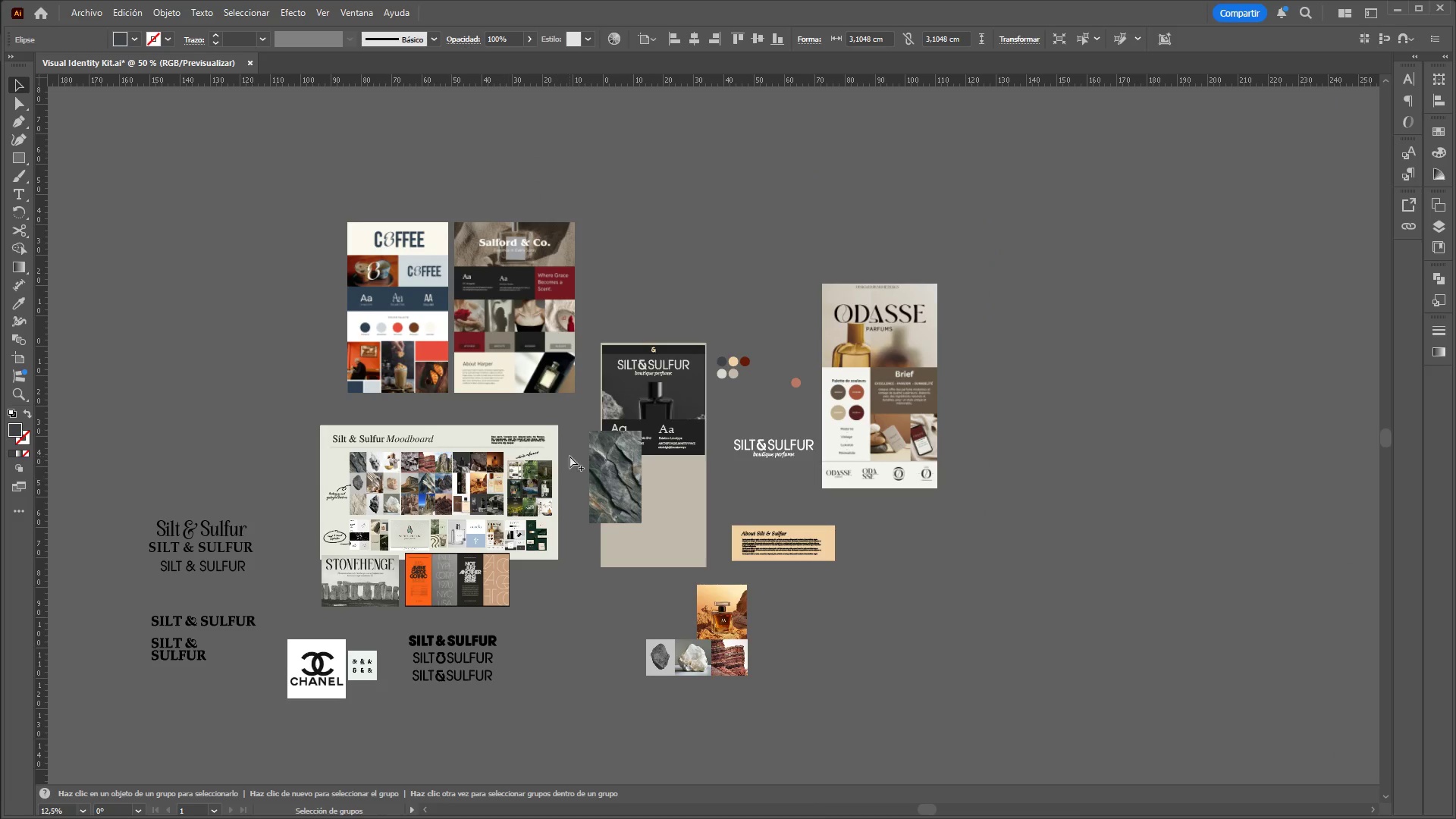 
scroll: coordinate [580, 476], scroll_direction: up, amount: 3.0
 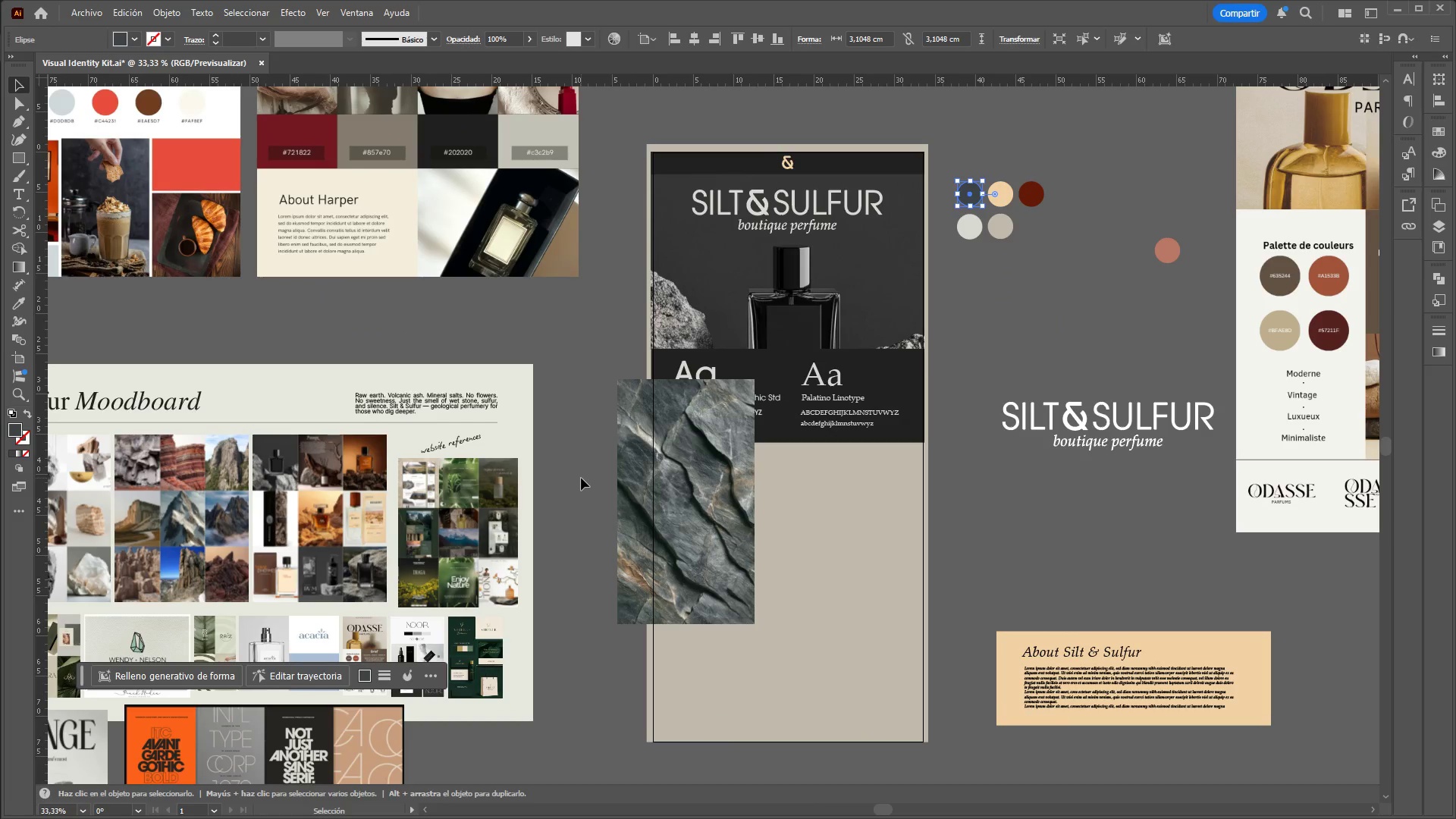 
left_click([581, 478])
 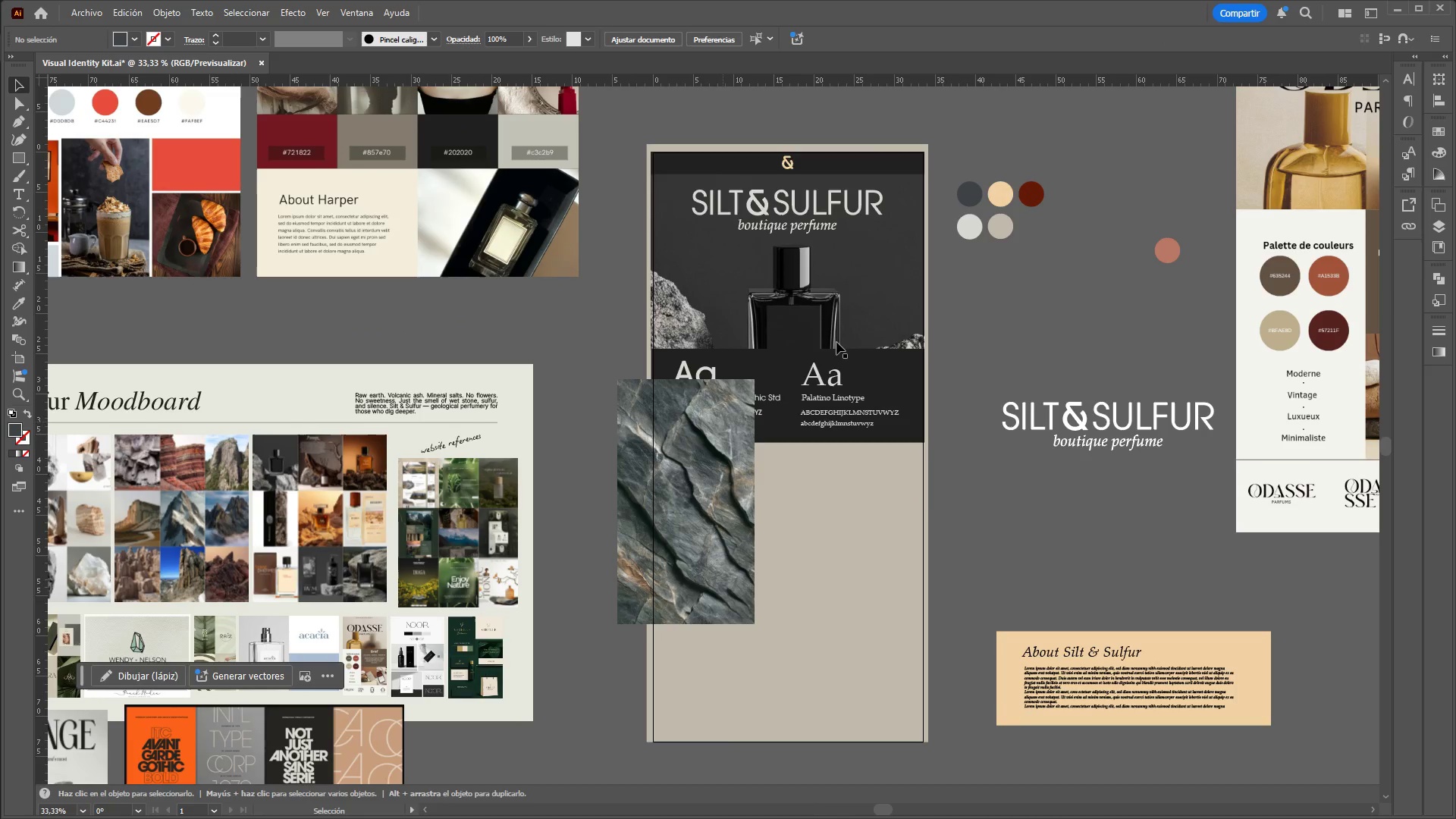 
hold_key(key=AltLeft, duration=0.45)
 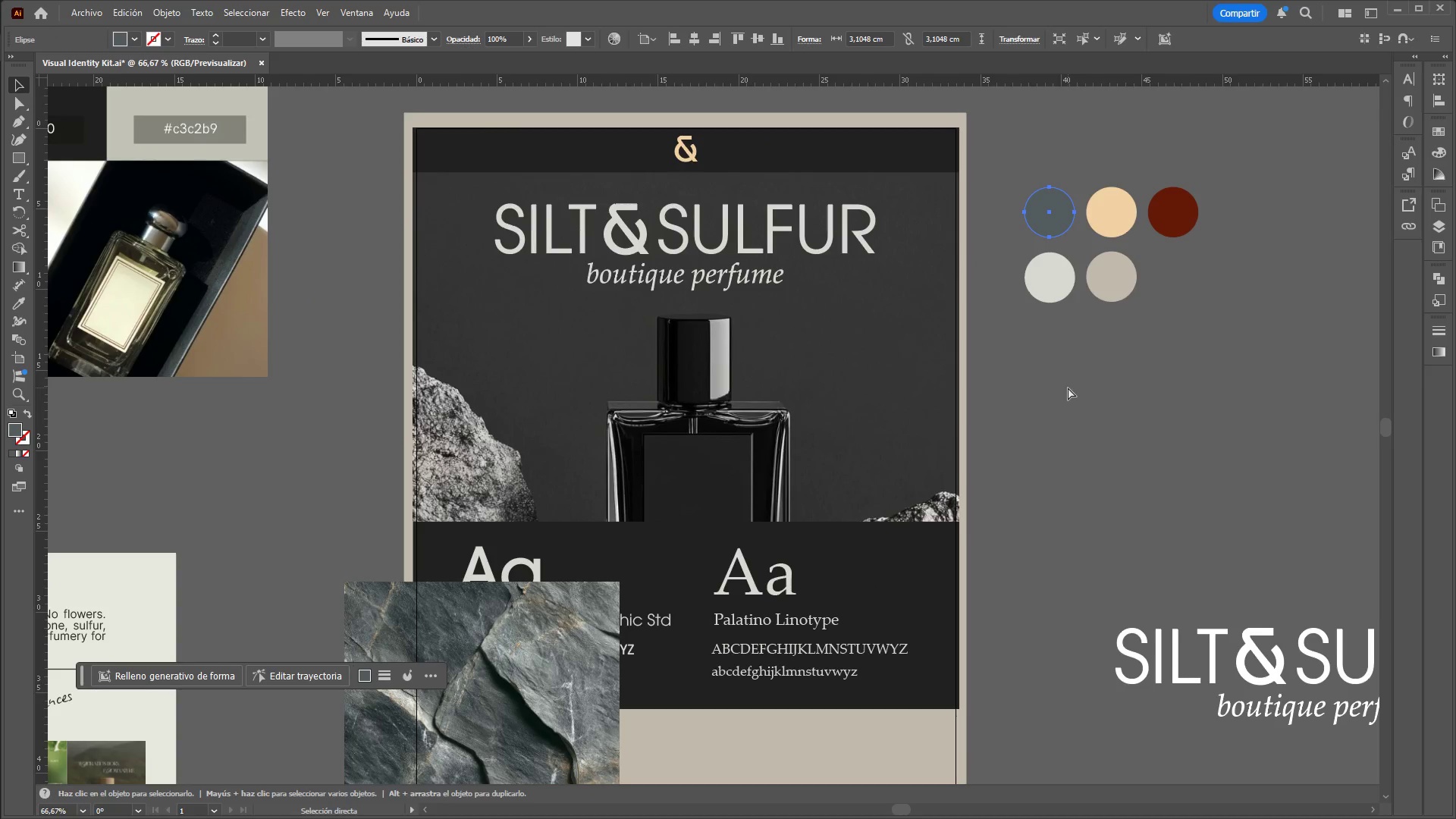 
key(Control+Z)
 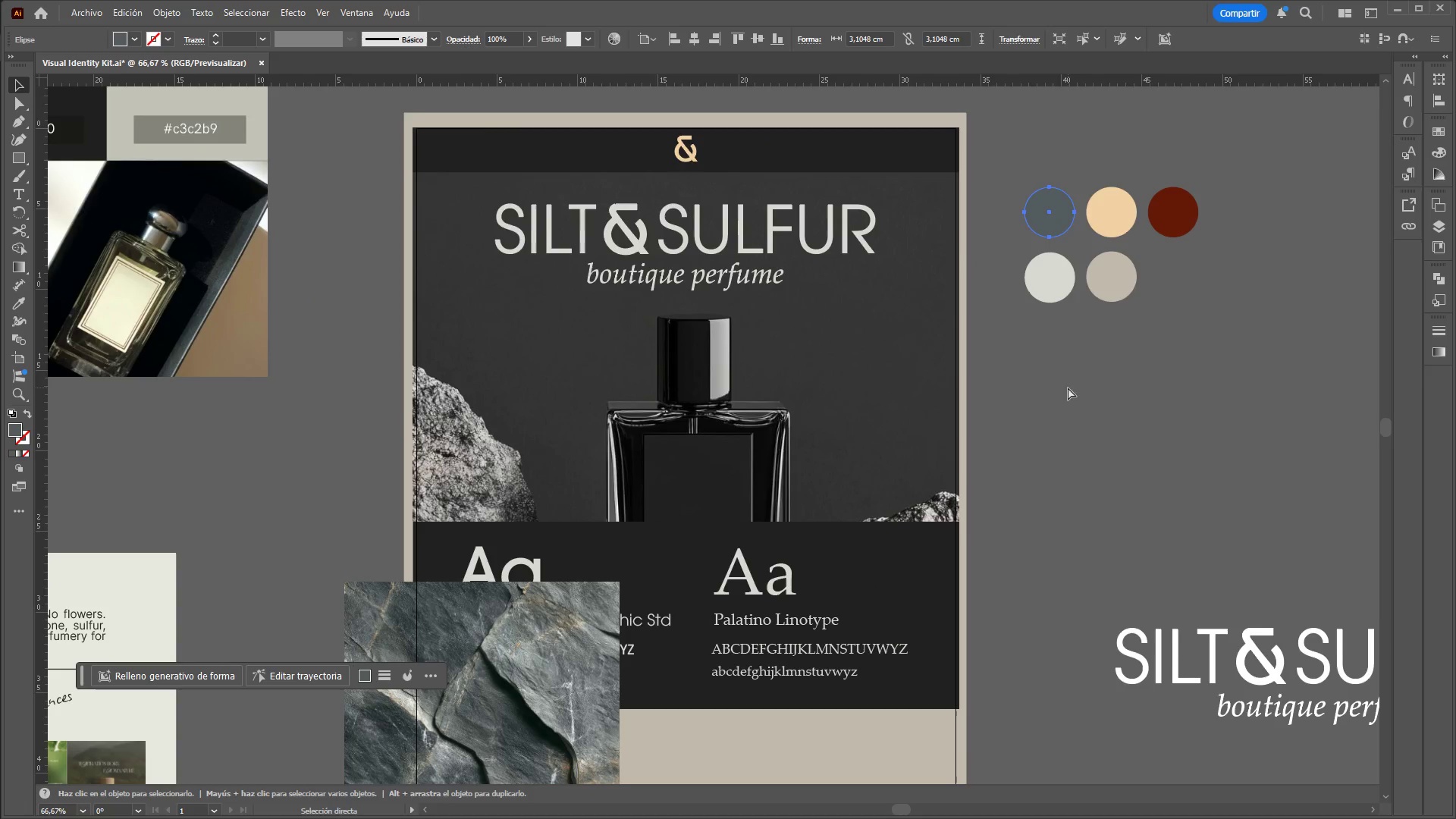 
scroll: coordinate [890, 176], scroll_direction: up, amount: 2.0
 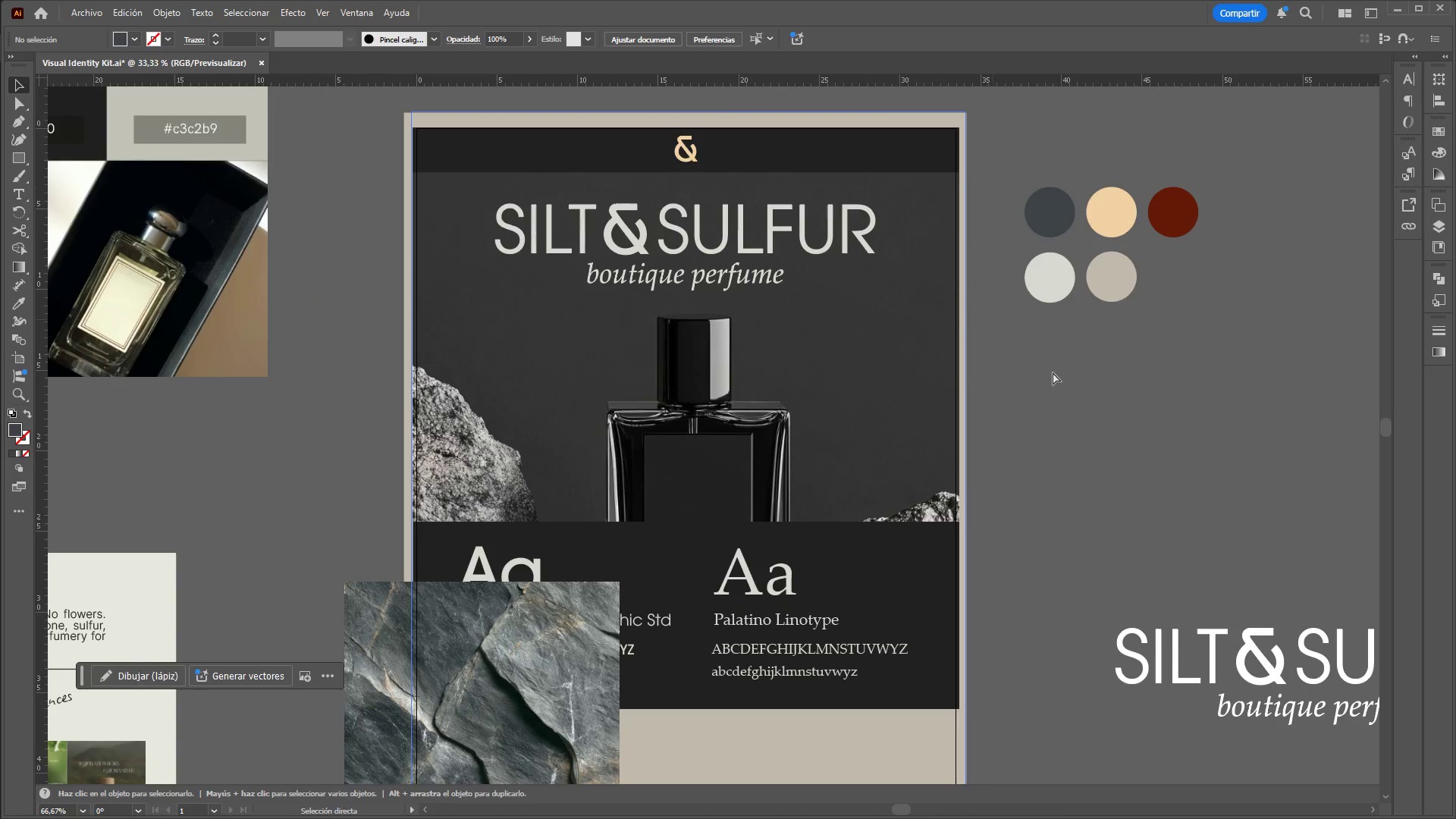 
key(Control+Z)
 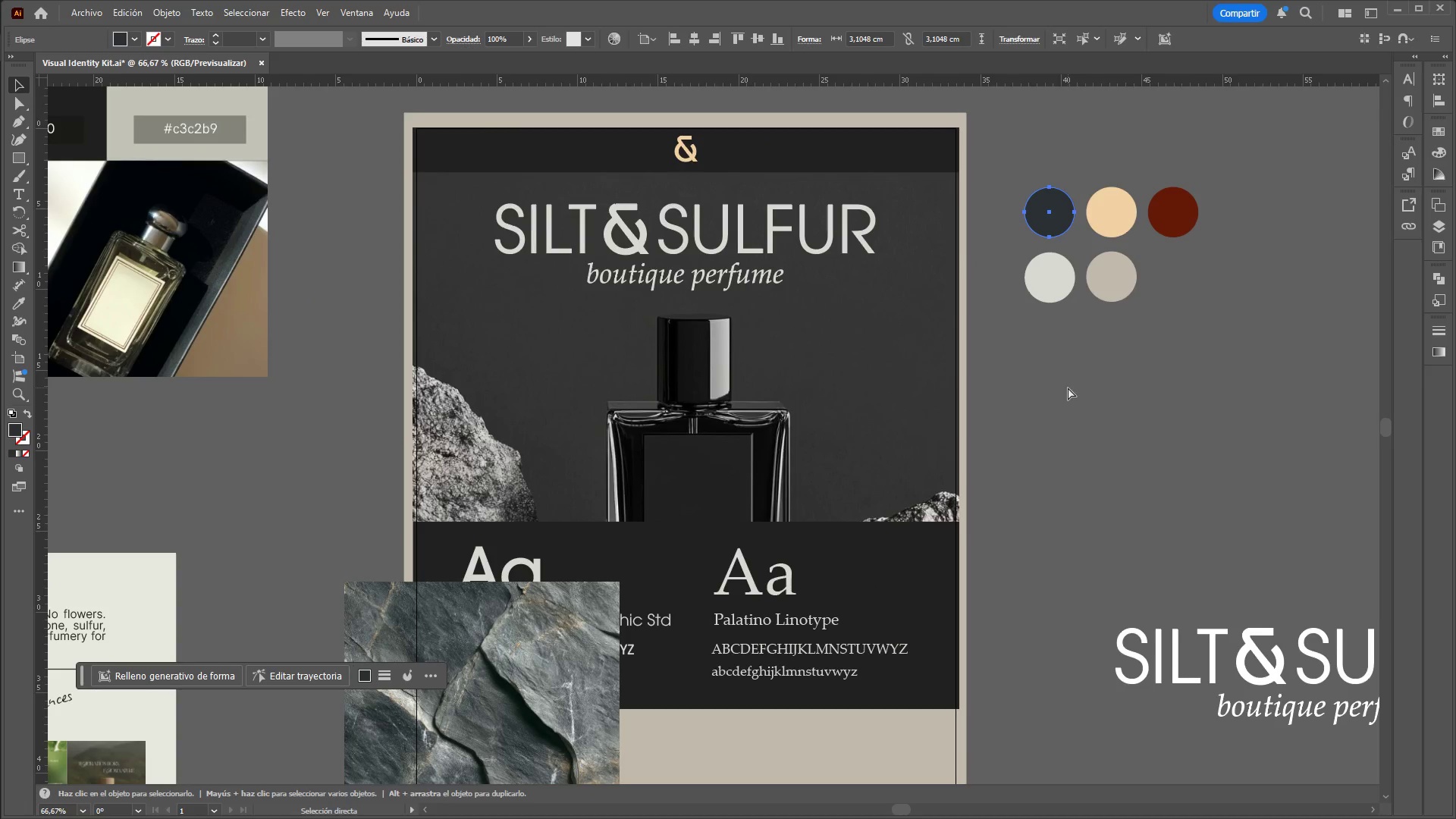 
key(Control+Z)
 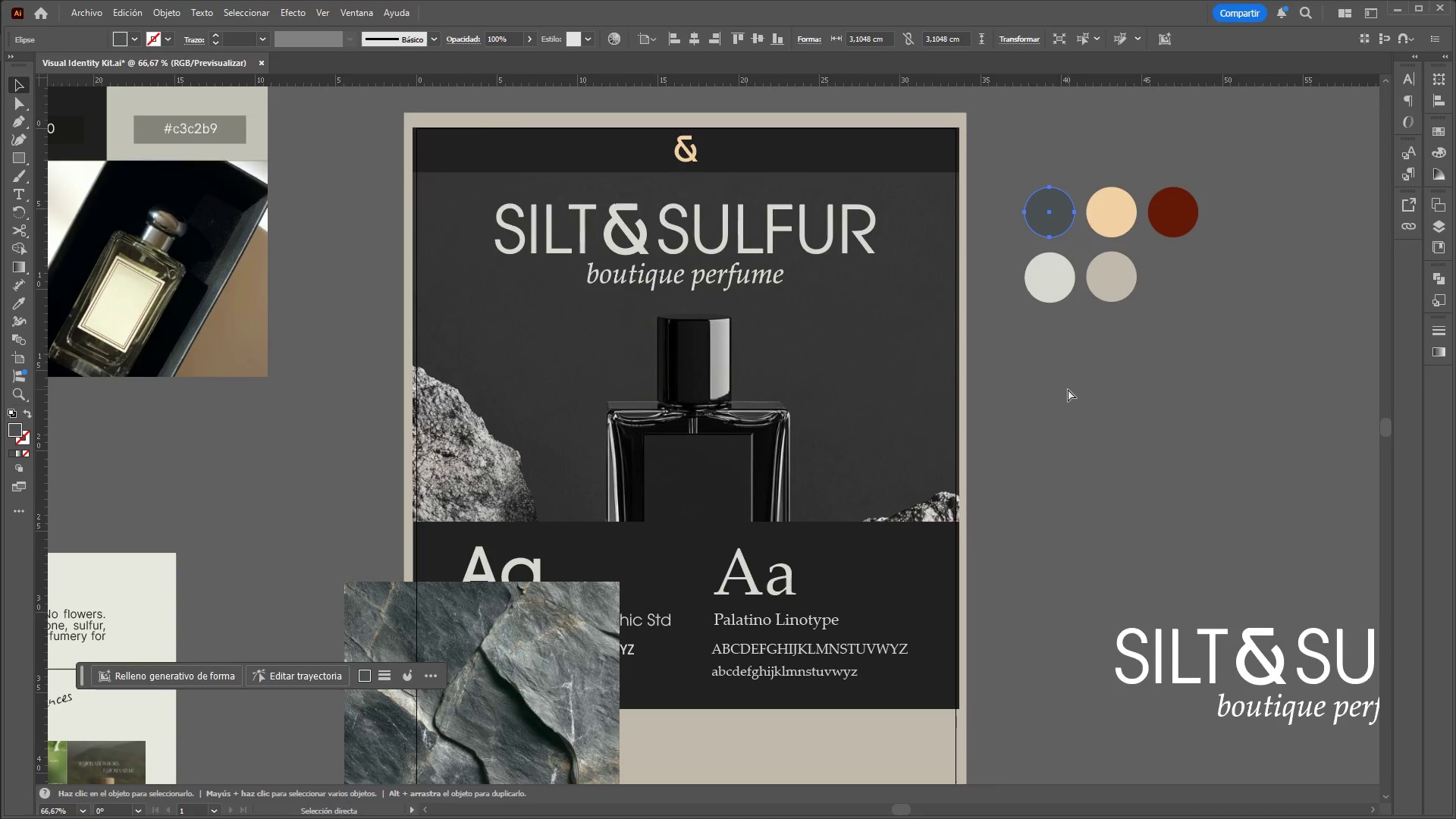 
key(Control+Z)
 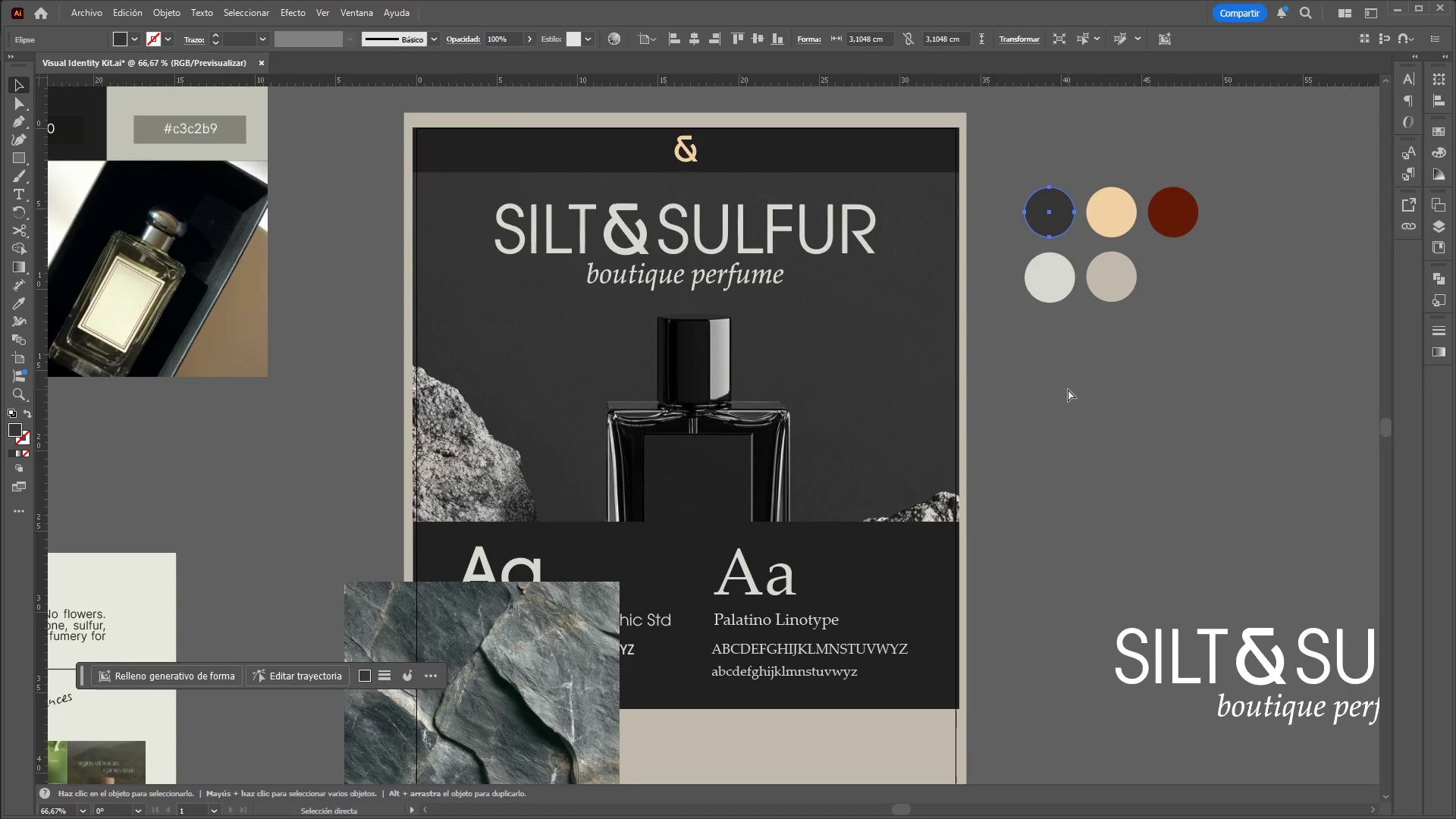 
key(Control+Z)
 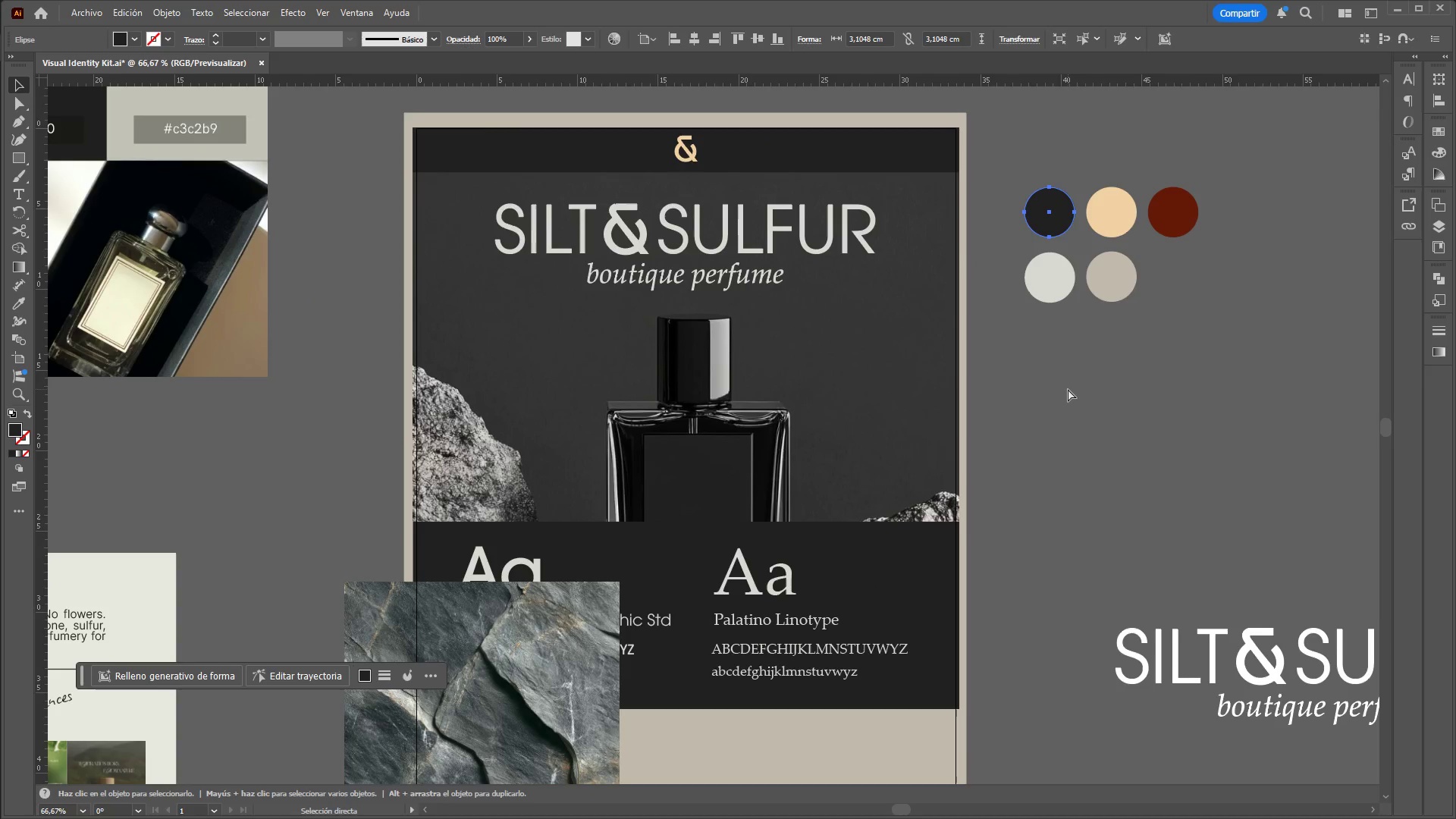 
left_click([1068, 389])
 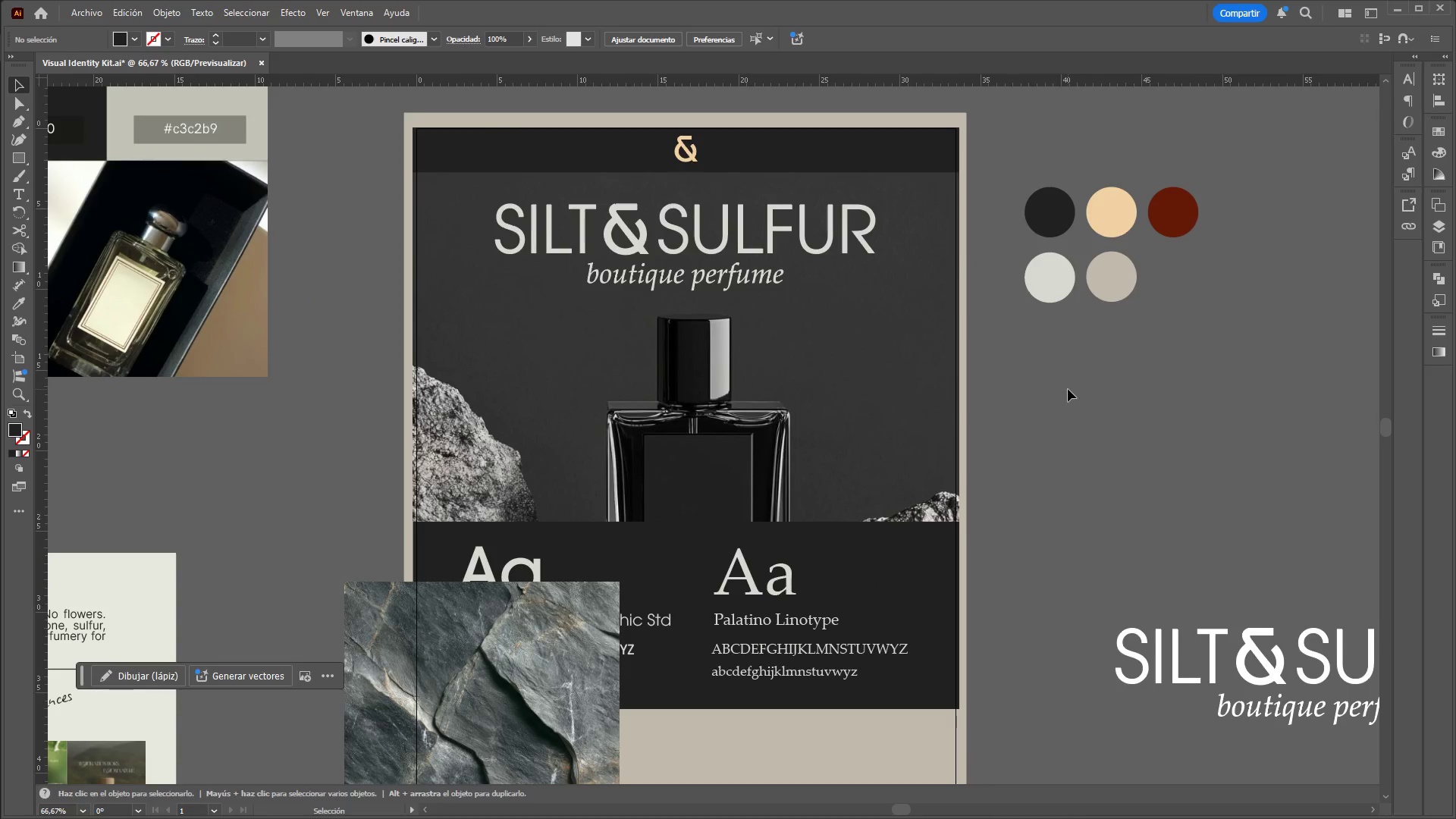 
hold_key(key=ControlLeft, duration=1.17)
hold_key(key=AltLeft, duration=1.14)
scroll: coordinate [1085, 522], scroll_direction: down, amount: 2.0
 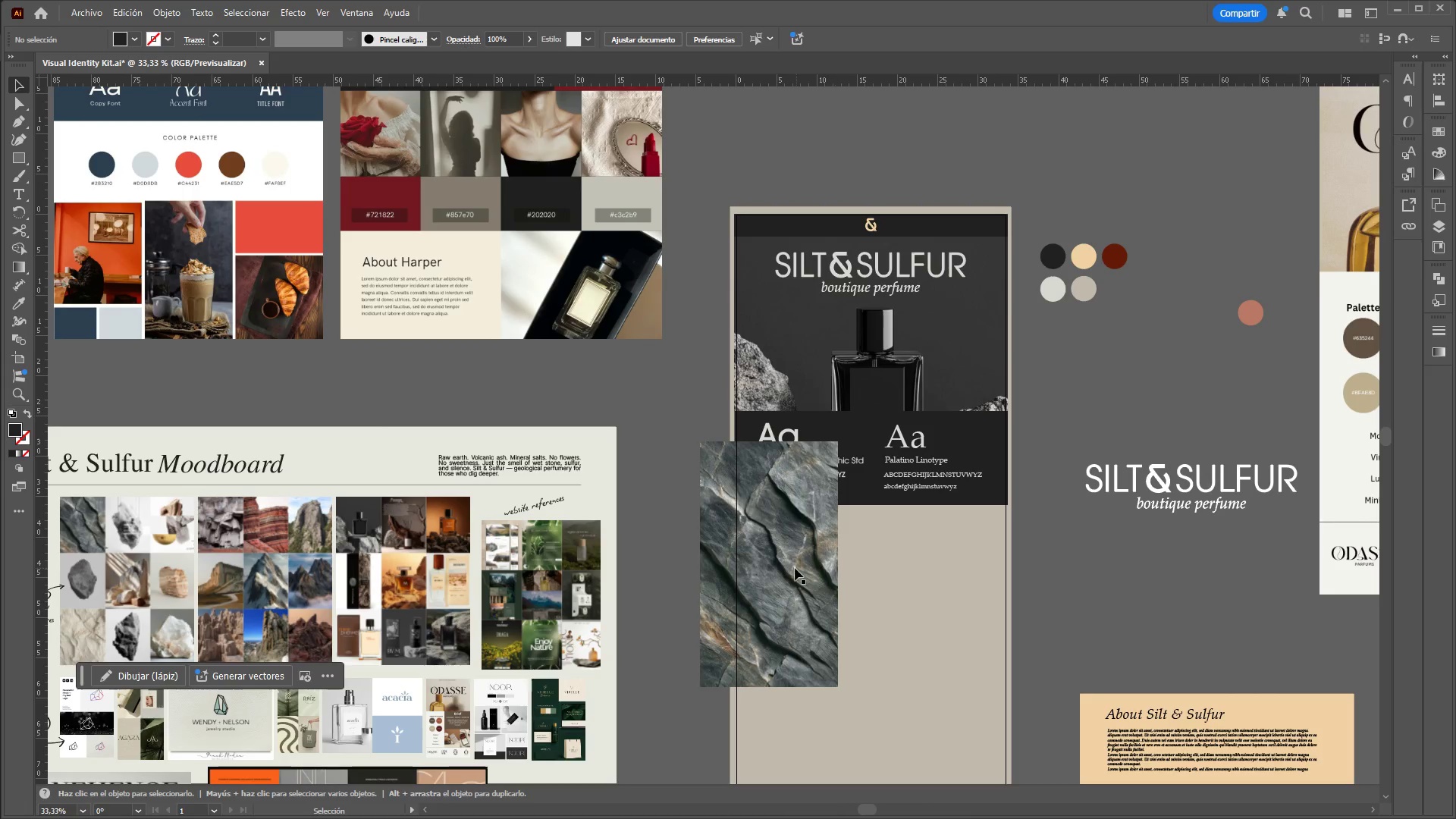 
left_click_drag(start_coordinate=[795, 568], to_coordinate=[902, 607])
 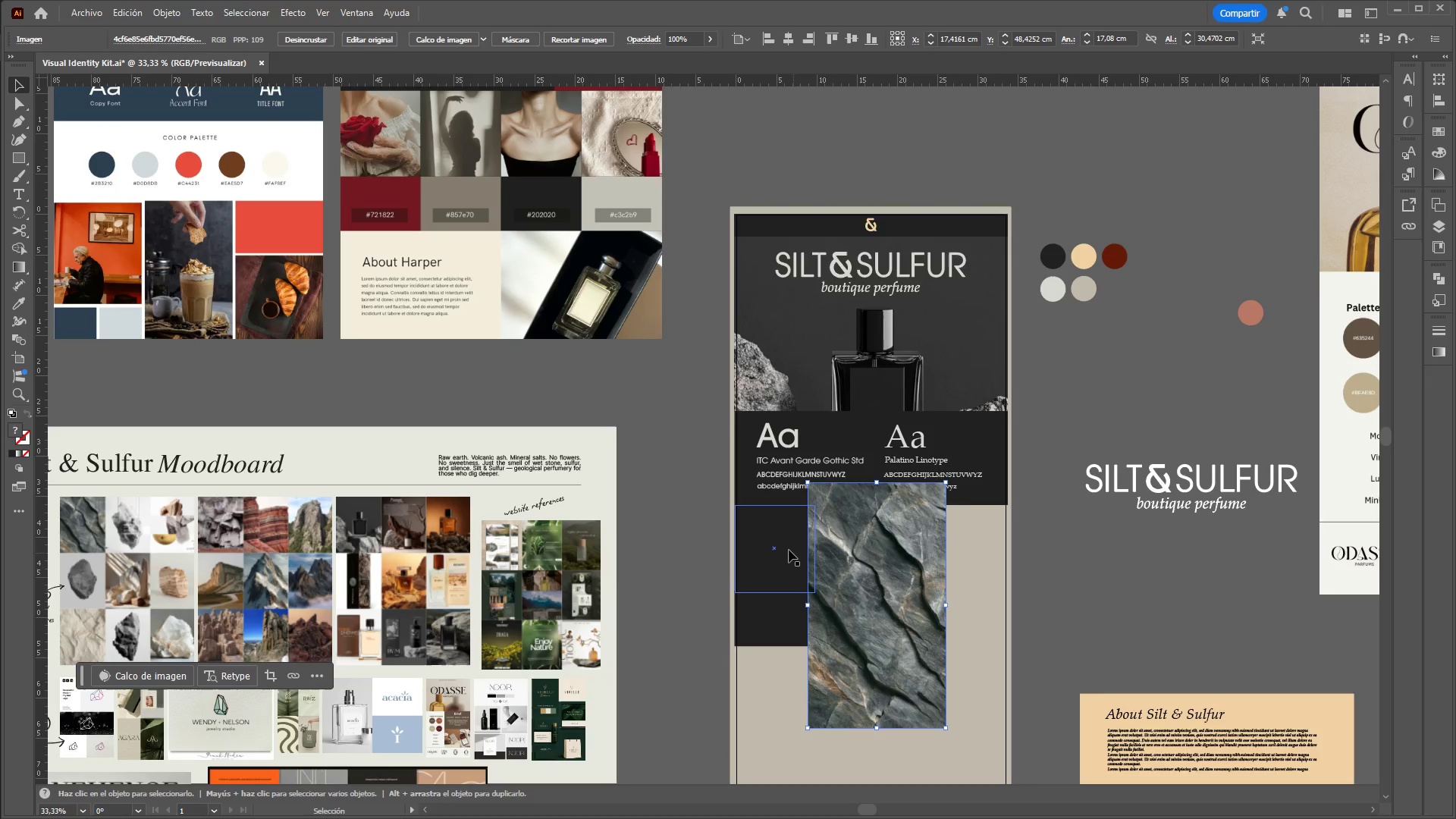 
left_click([781, 544])
 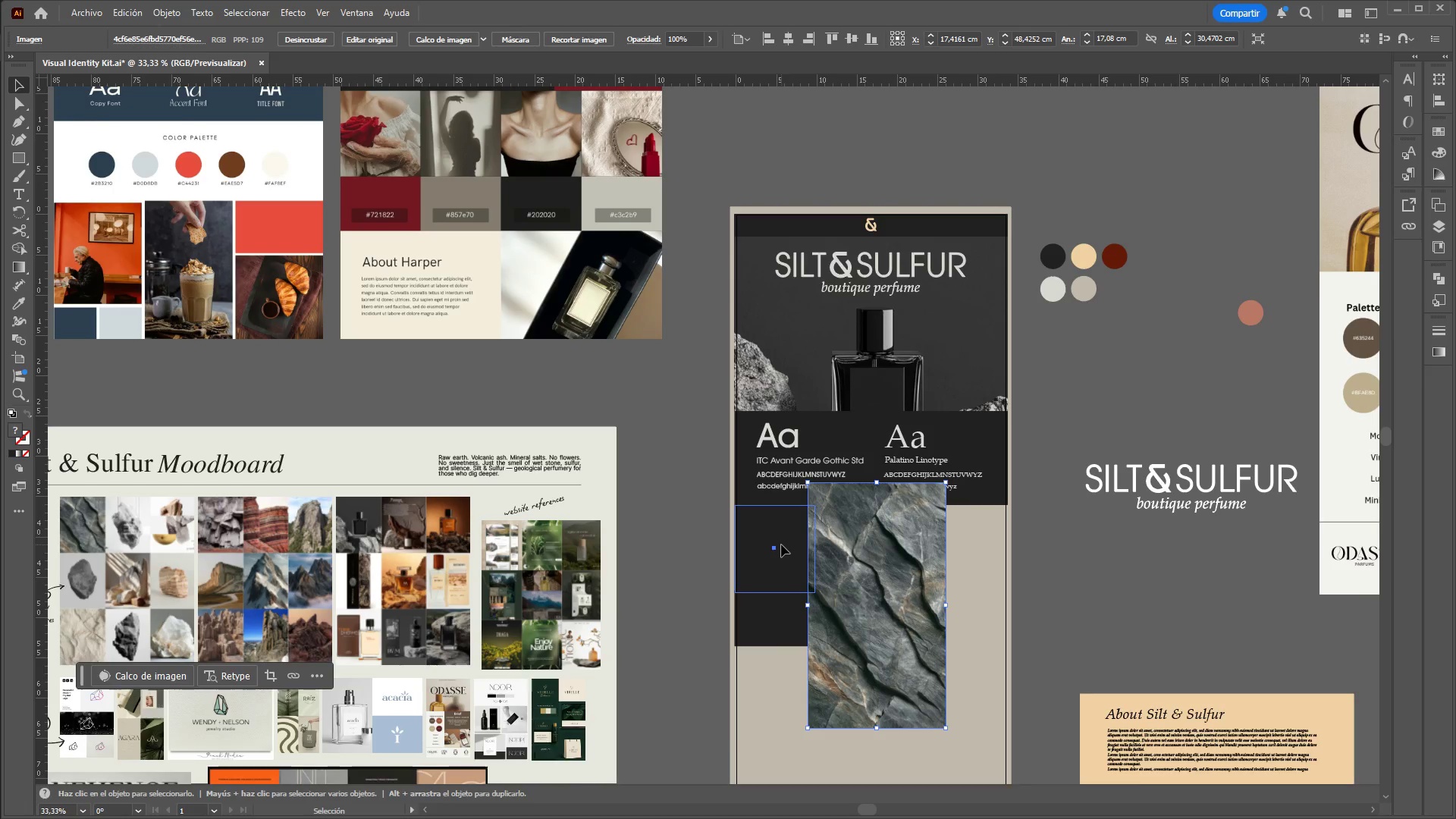 
right_click([781, 544])
 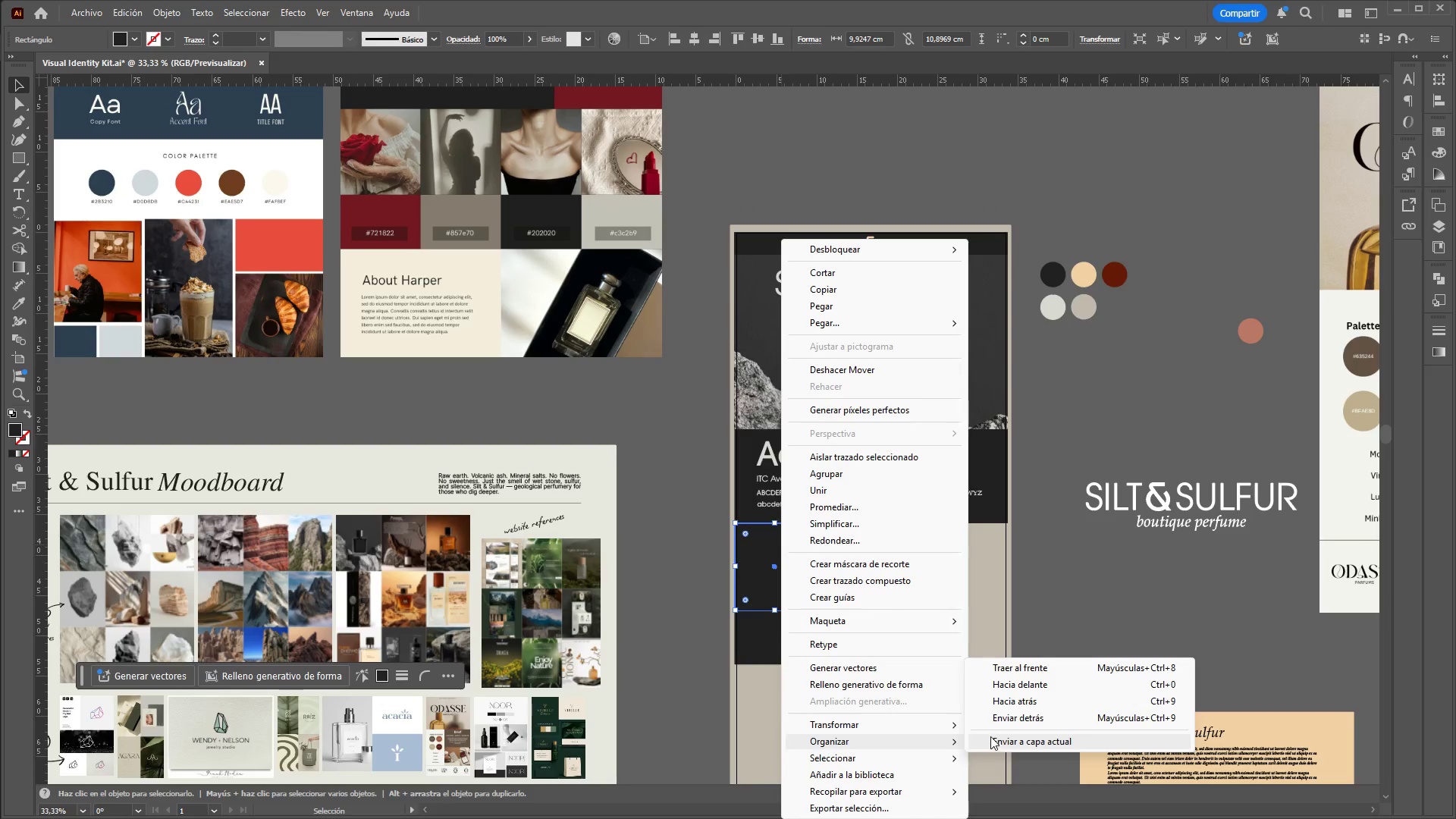 
scroll: coordinate [781, 544], scroll_direction: up, amount: 1.0
 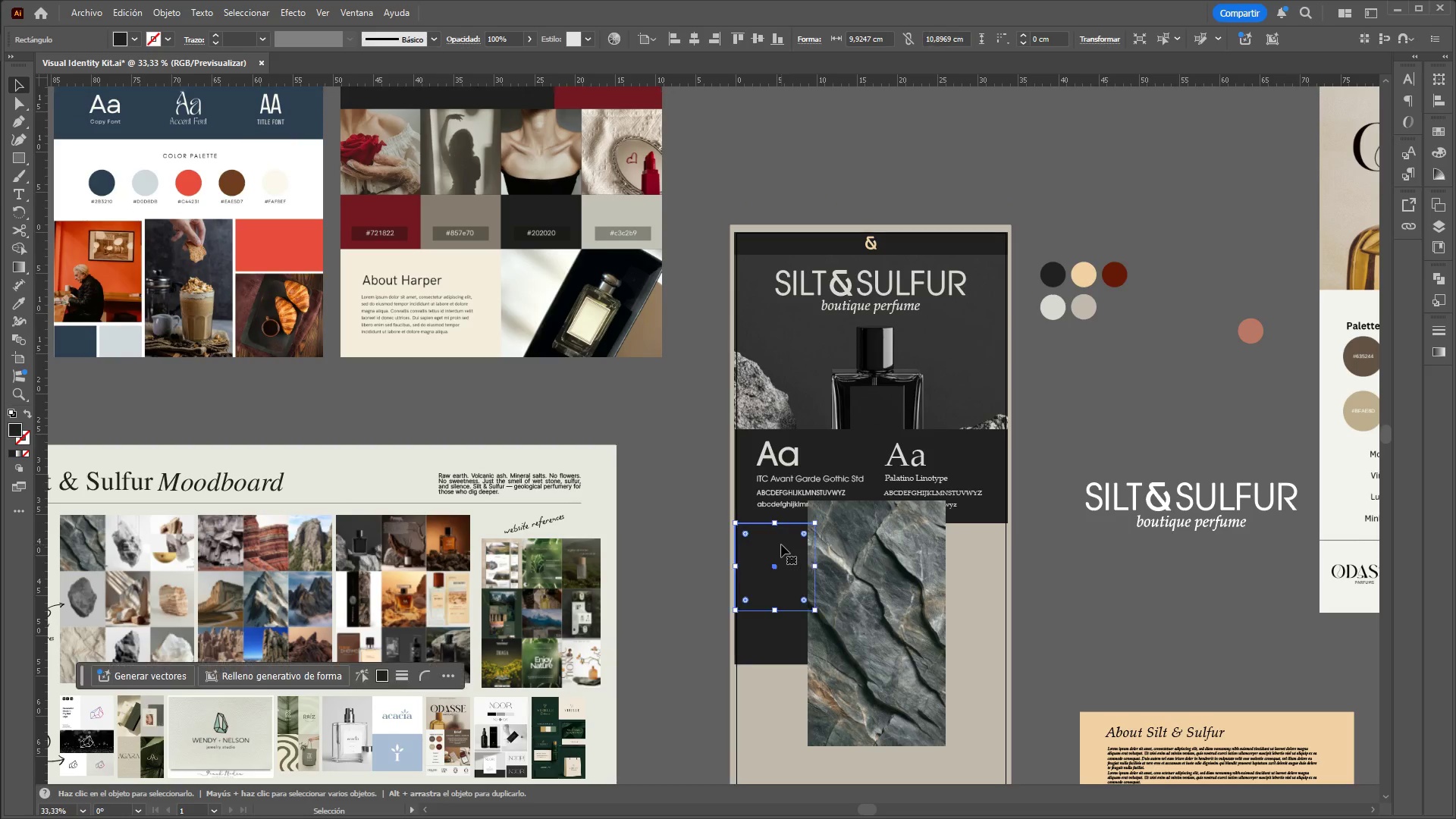 
left_click([1021, 667])
 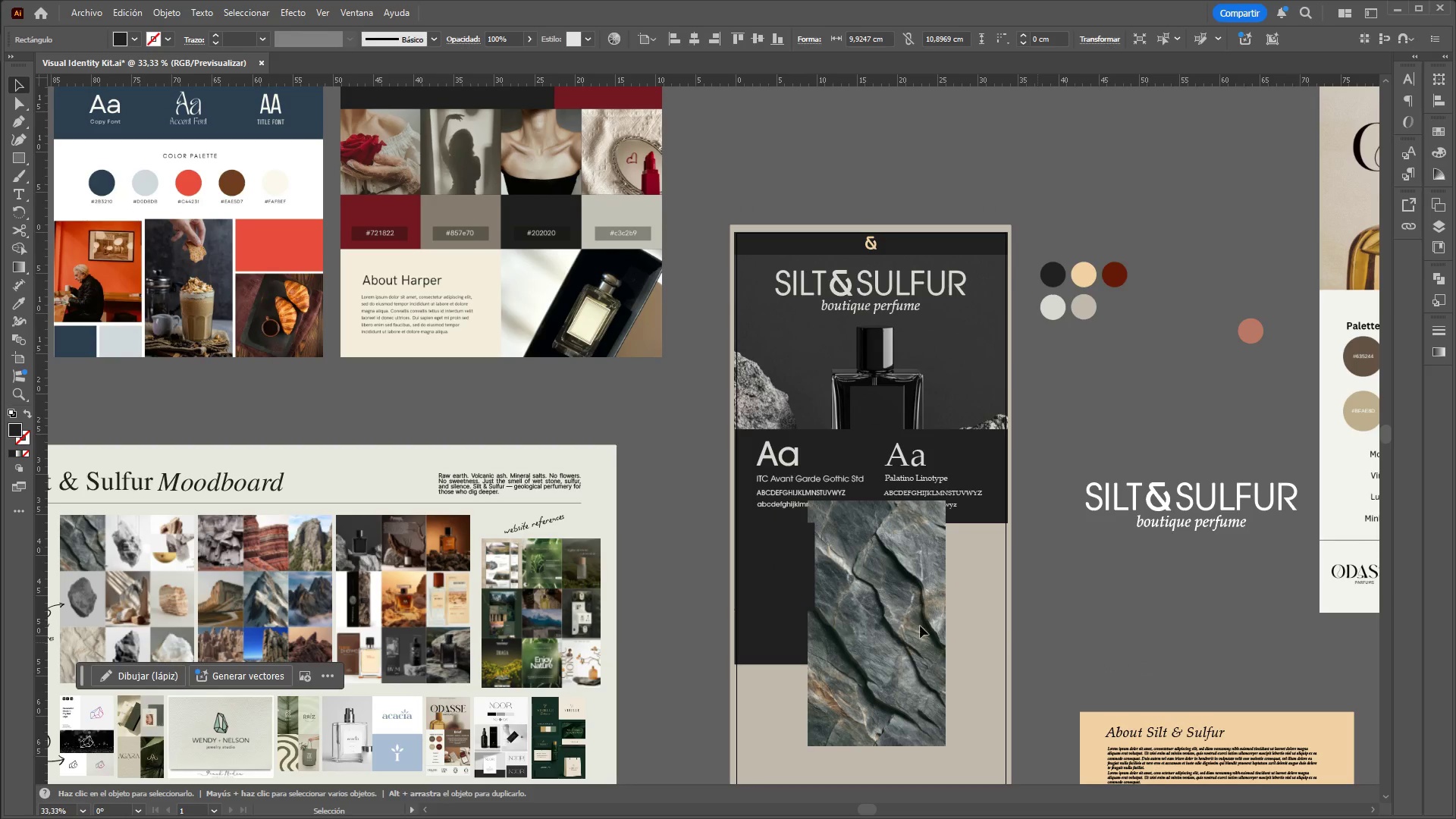 
left_click_drag(start_coordinate=[875, 629], to_coordinate=[789, 605])
 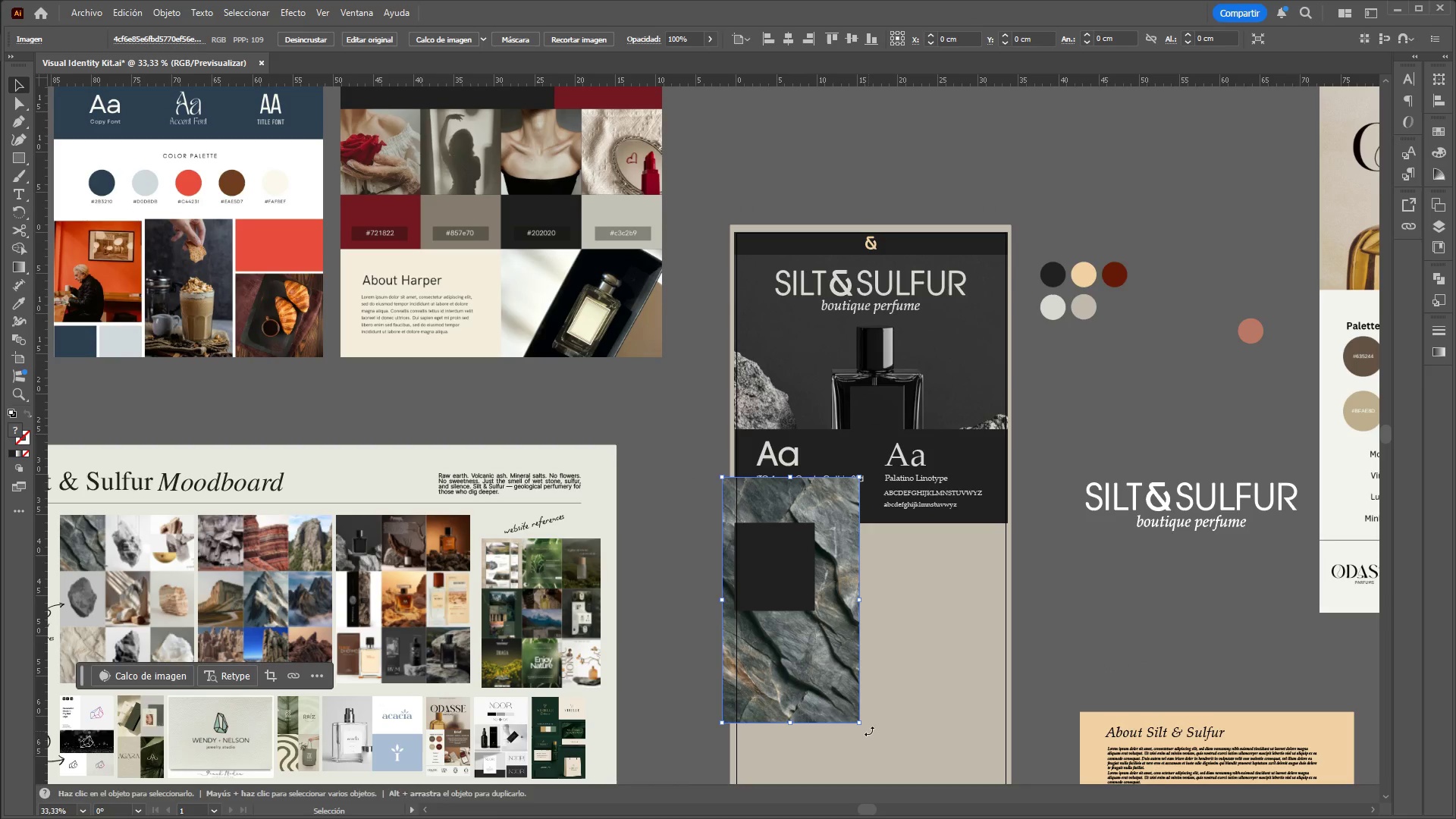 
hold_key(key=ShiftLeft, duration=1.5)
left_click_drag(start_coordinate=[861, 723], to_coordinate=[802, 650])
 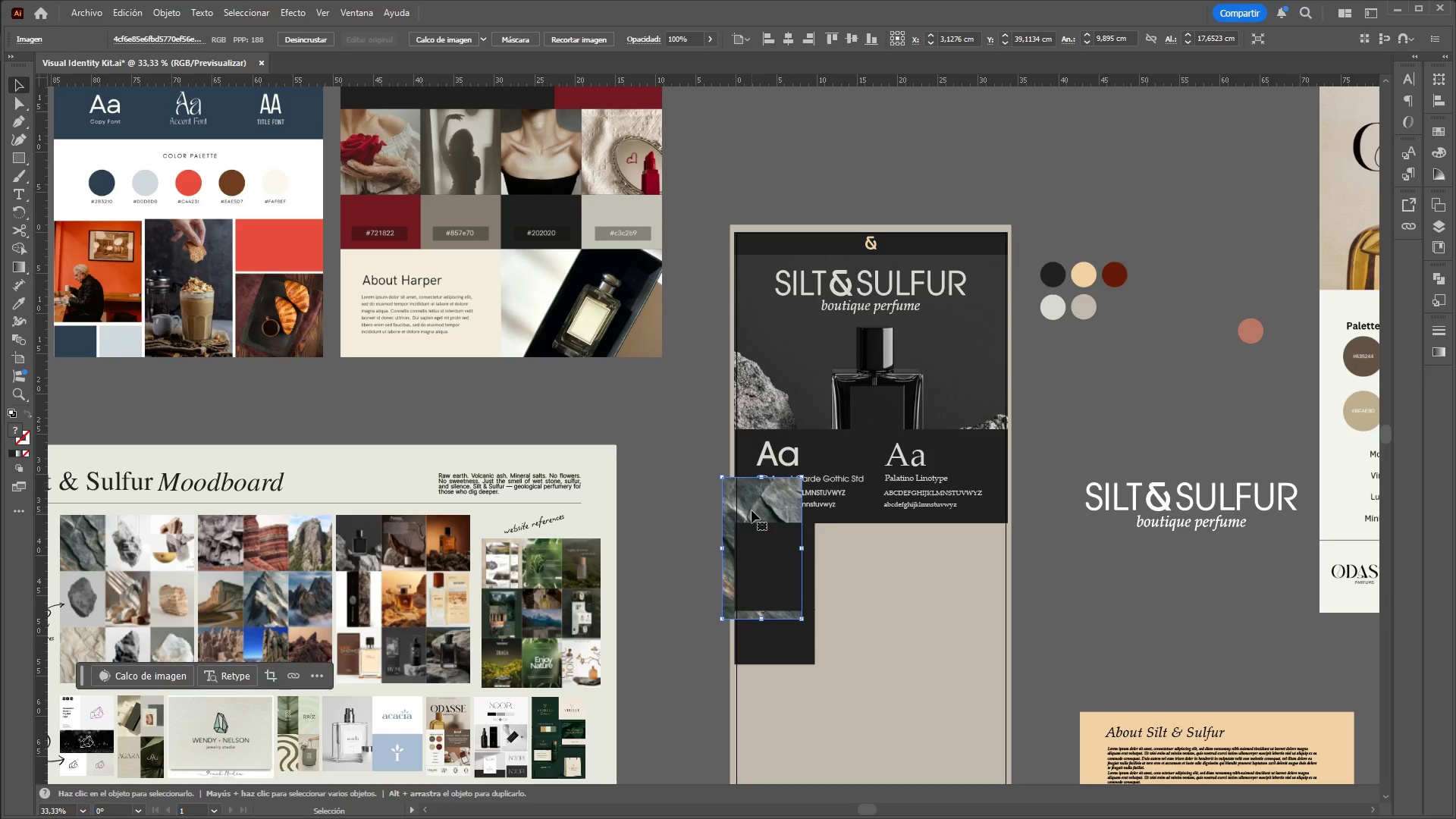 
left_click_drag(start_coordinate=[752, 510], to_coordinate=[760, 519])
 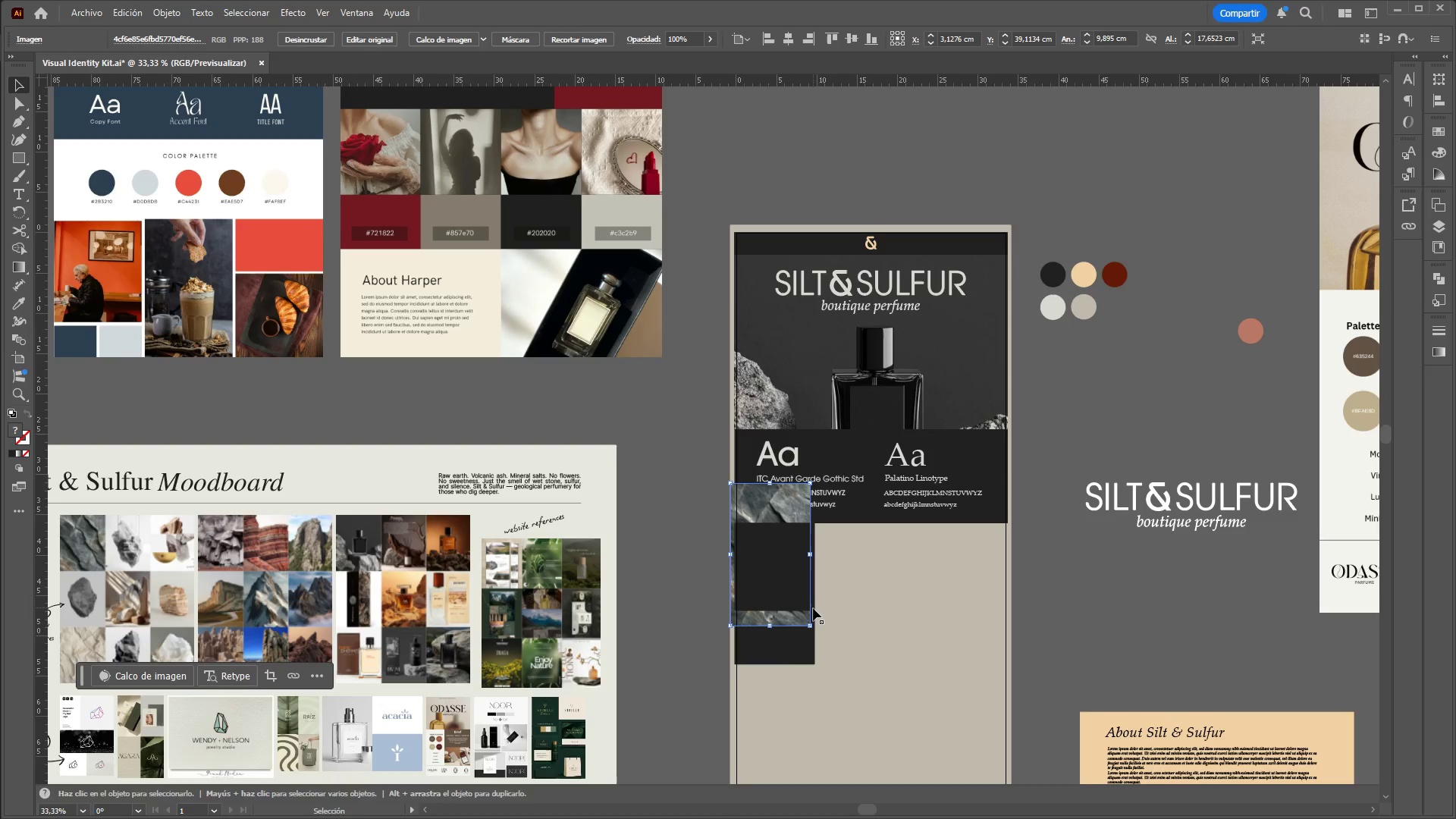 
hold_key(key=ShiftLeft, duration=1.5)
left_click_drag(start_coordinate=[808, 624], to_coordinate=[818, 639])
 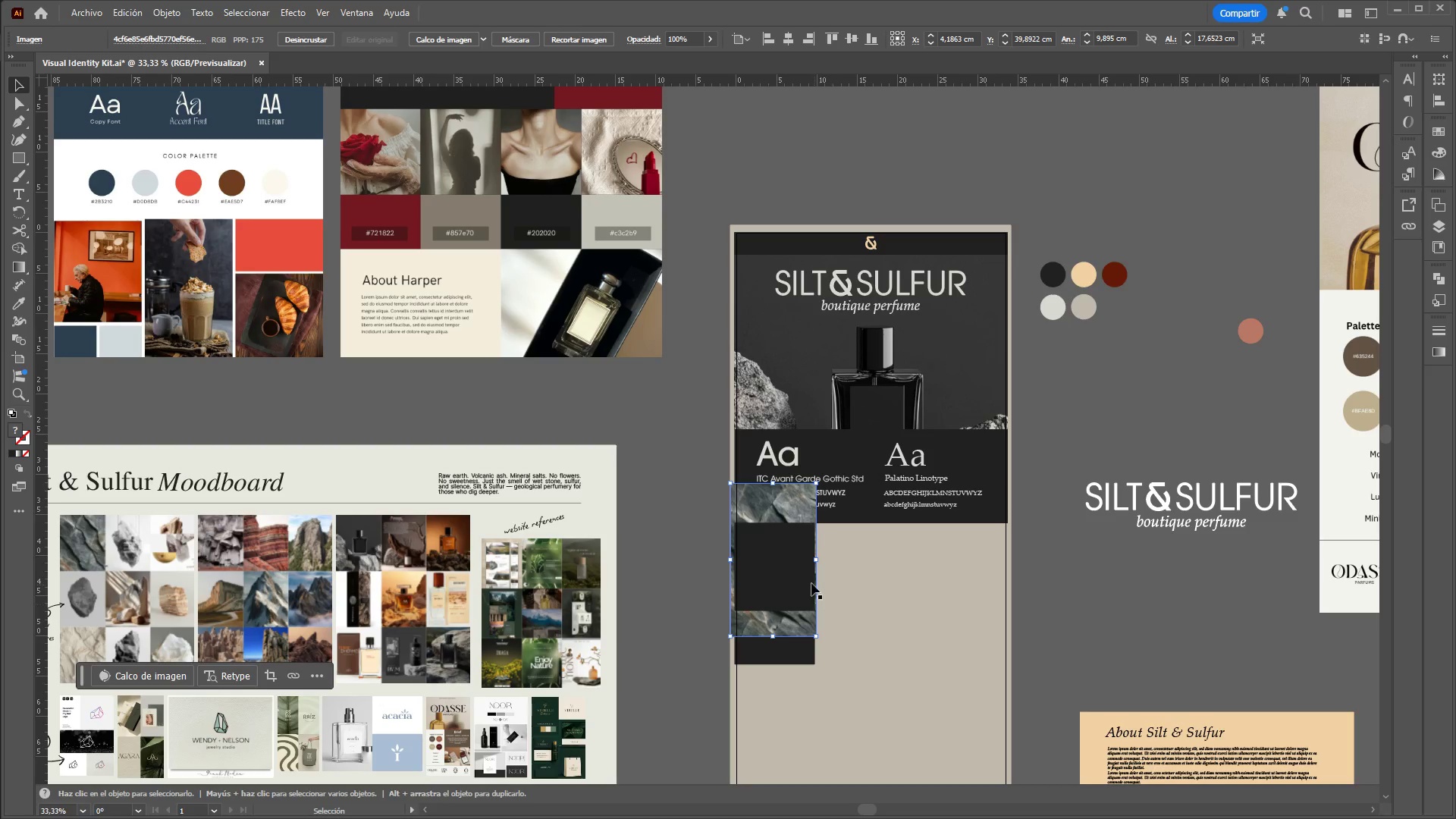 
left_click([786, 569])
 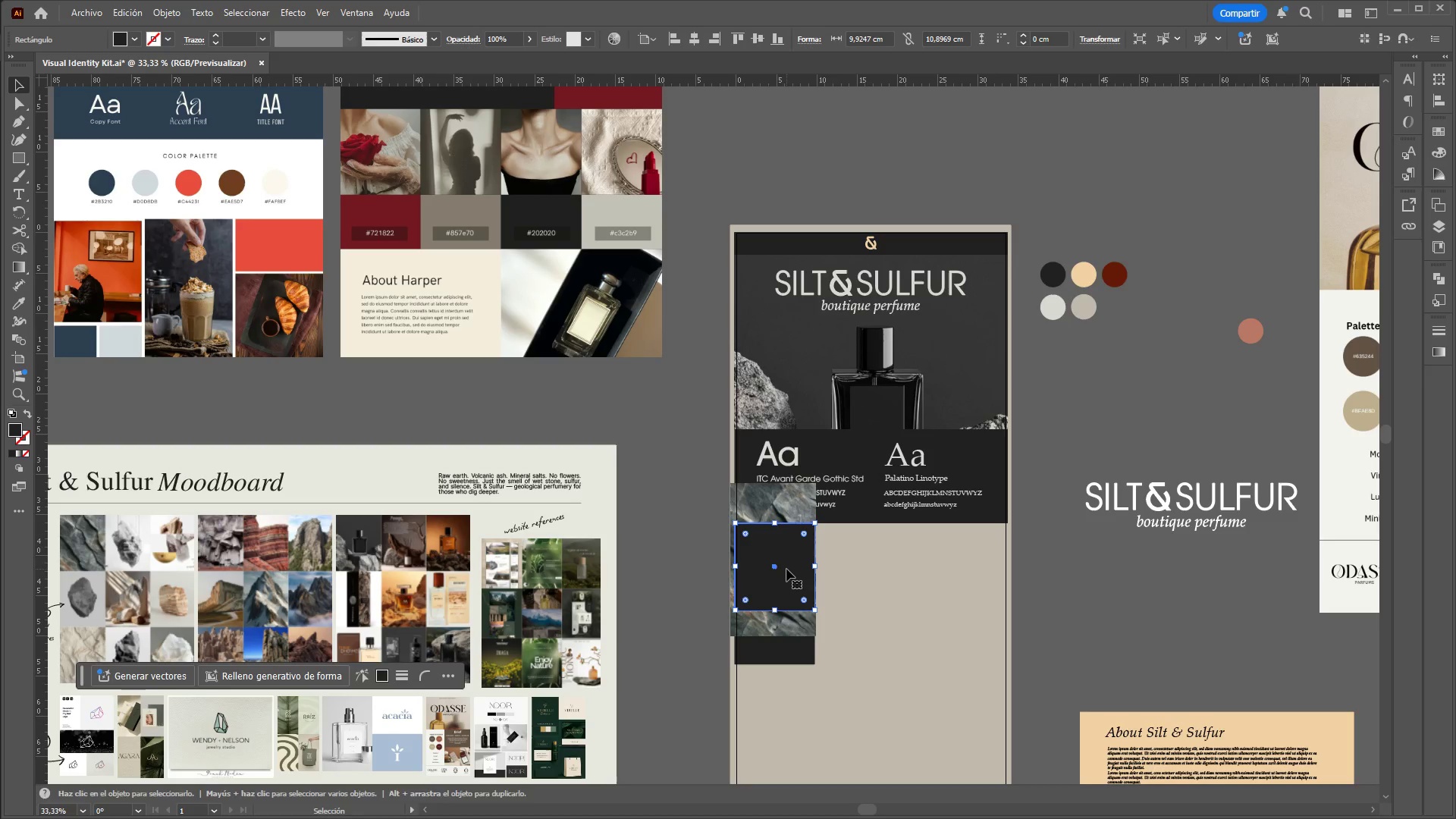 
hold_key(key=ShiftLeft, duration=0.48)
left_click([789, 505])
 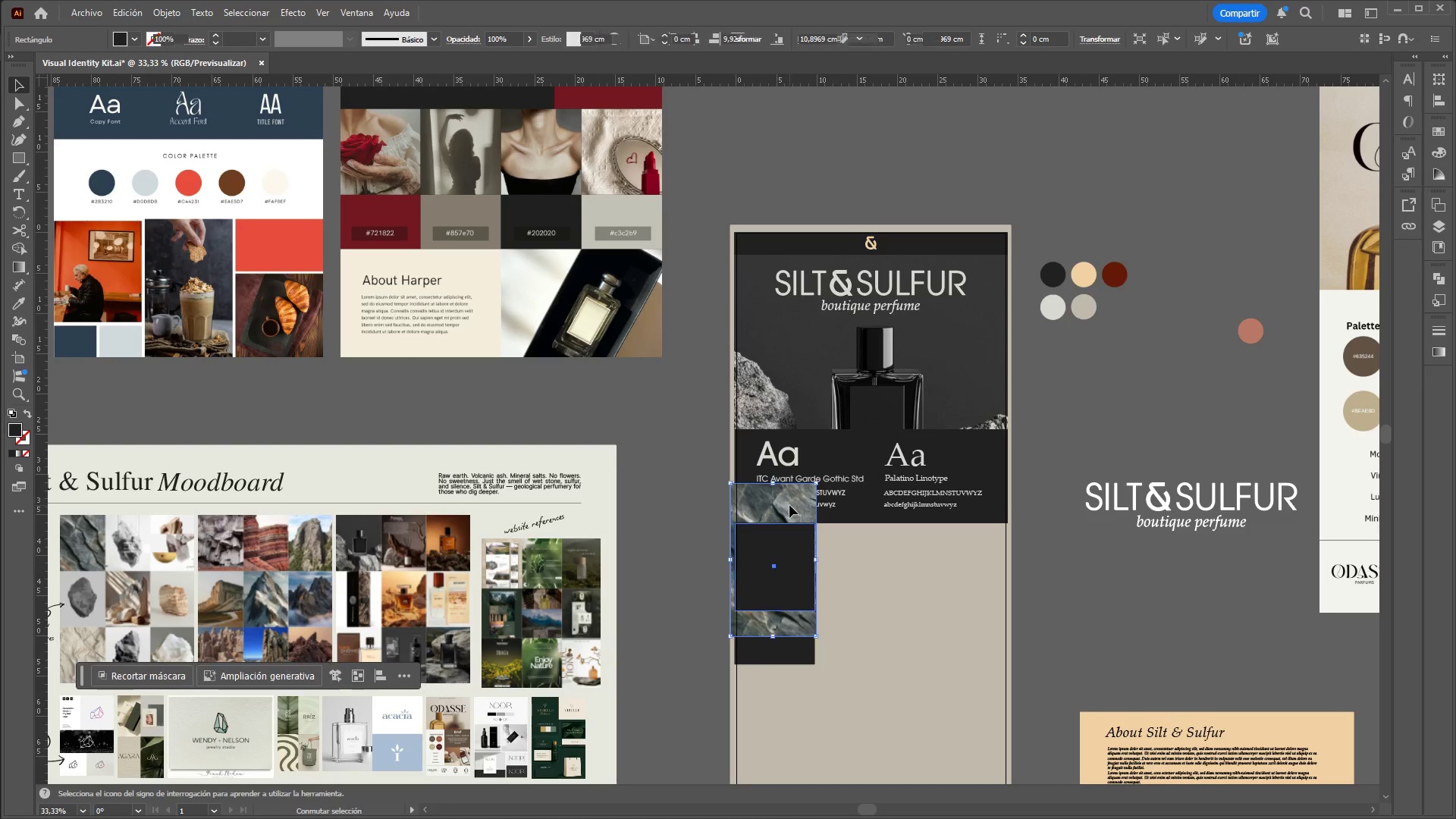 
right_click([789, 505])
 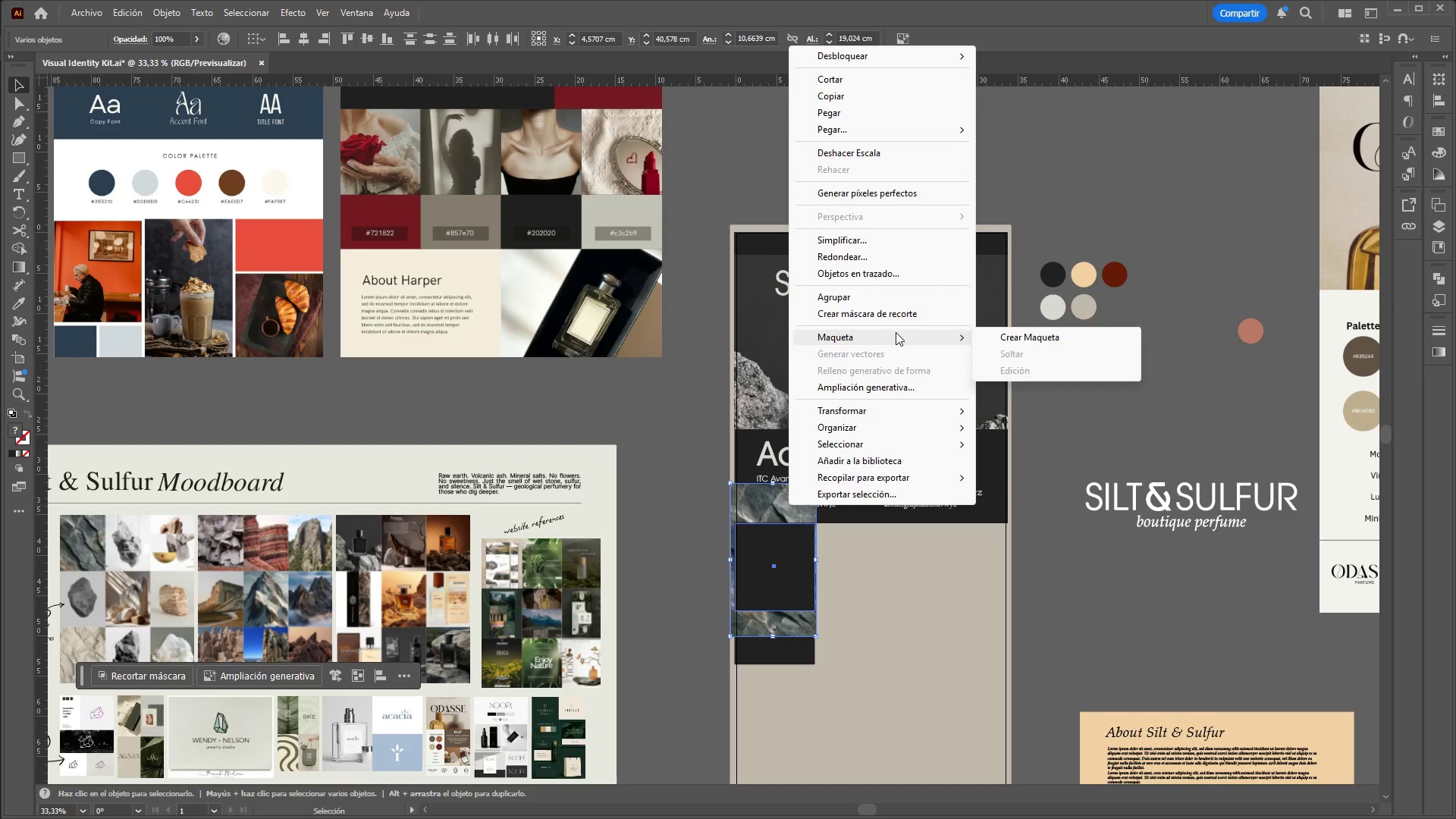 
left_click([897, 315])
 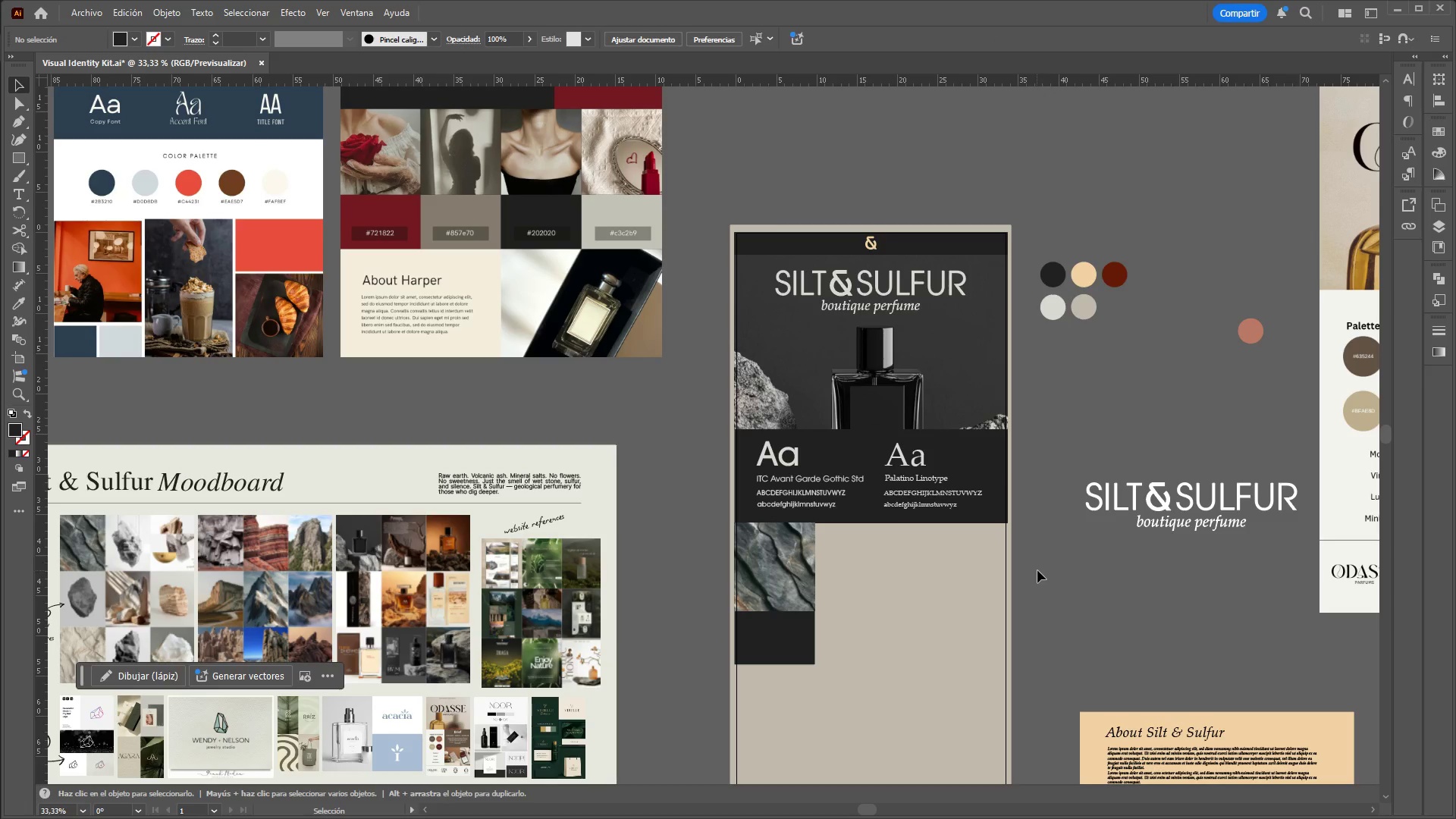 
hold_key(key=AltLeft, duration=0.61)
hold_key(key=ControlLeft, duration=0.62)
scroll: coordinate [710, 646], scroll_direction: up, amount: 3.0
 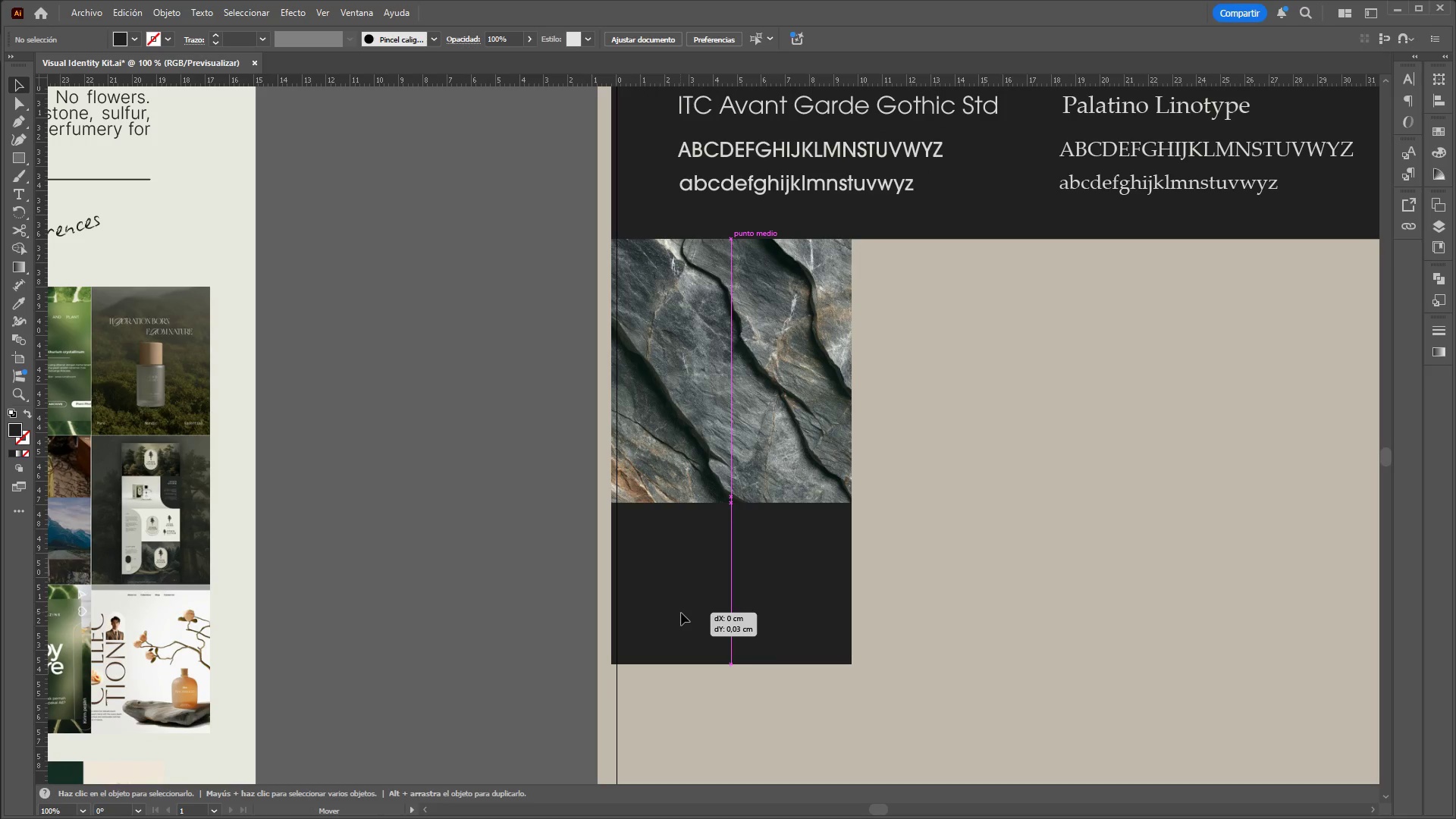 
left_click([532, 537])
 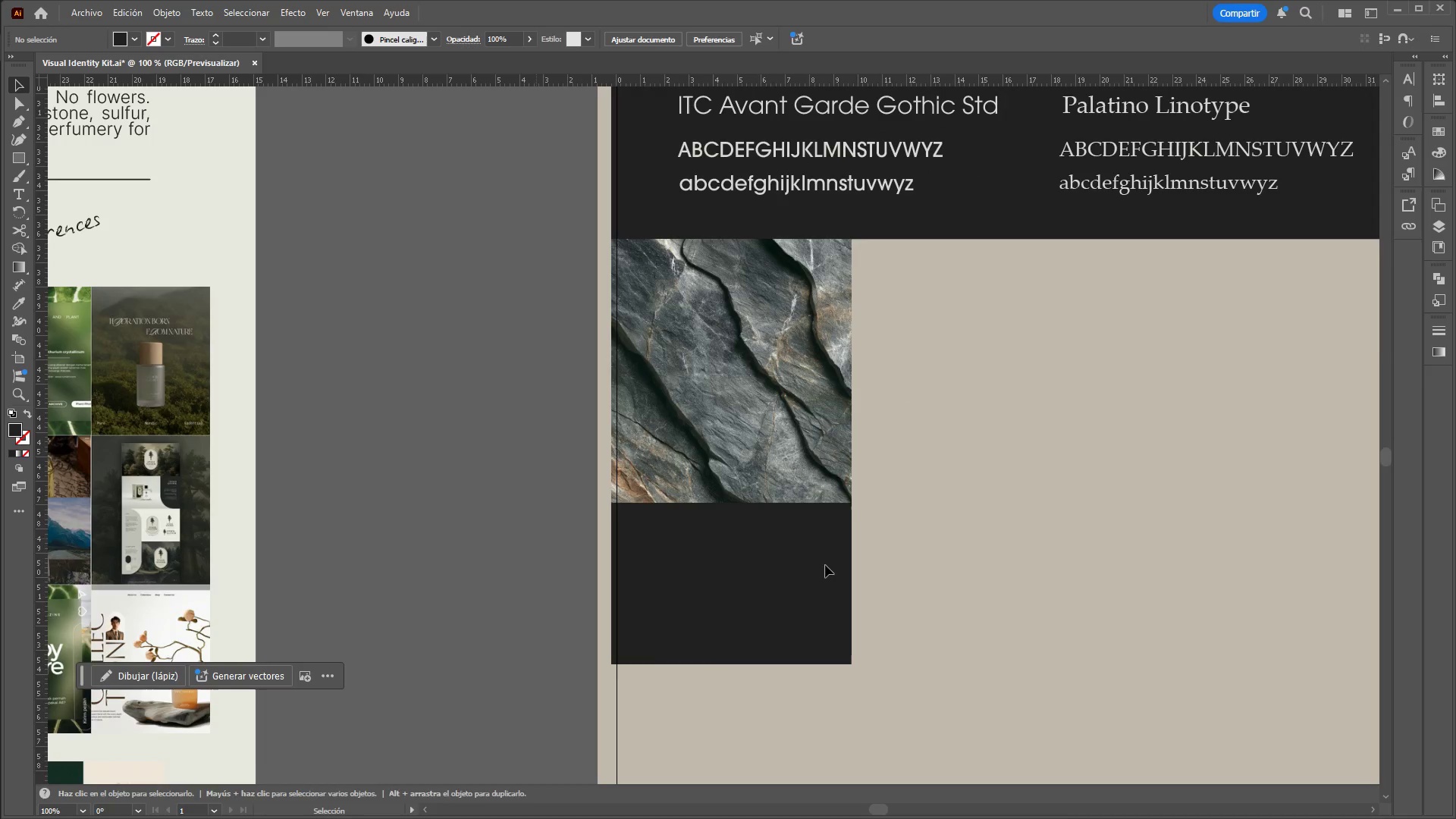 
hold_key(key=ControlLeft, duration=13.8)
hold_key(key=AltLeft, duration=1.5)
scroll: coordinate [915, 567], scroll_direction: down, amount: 3.0
 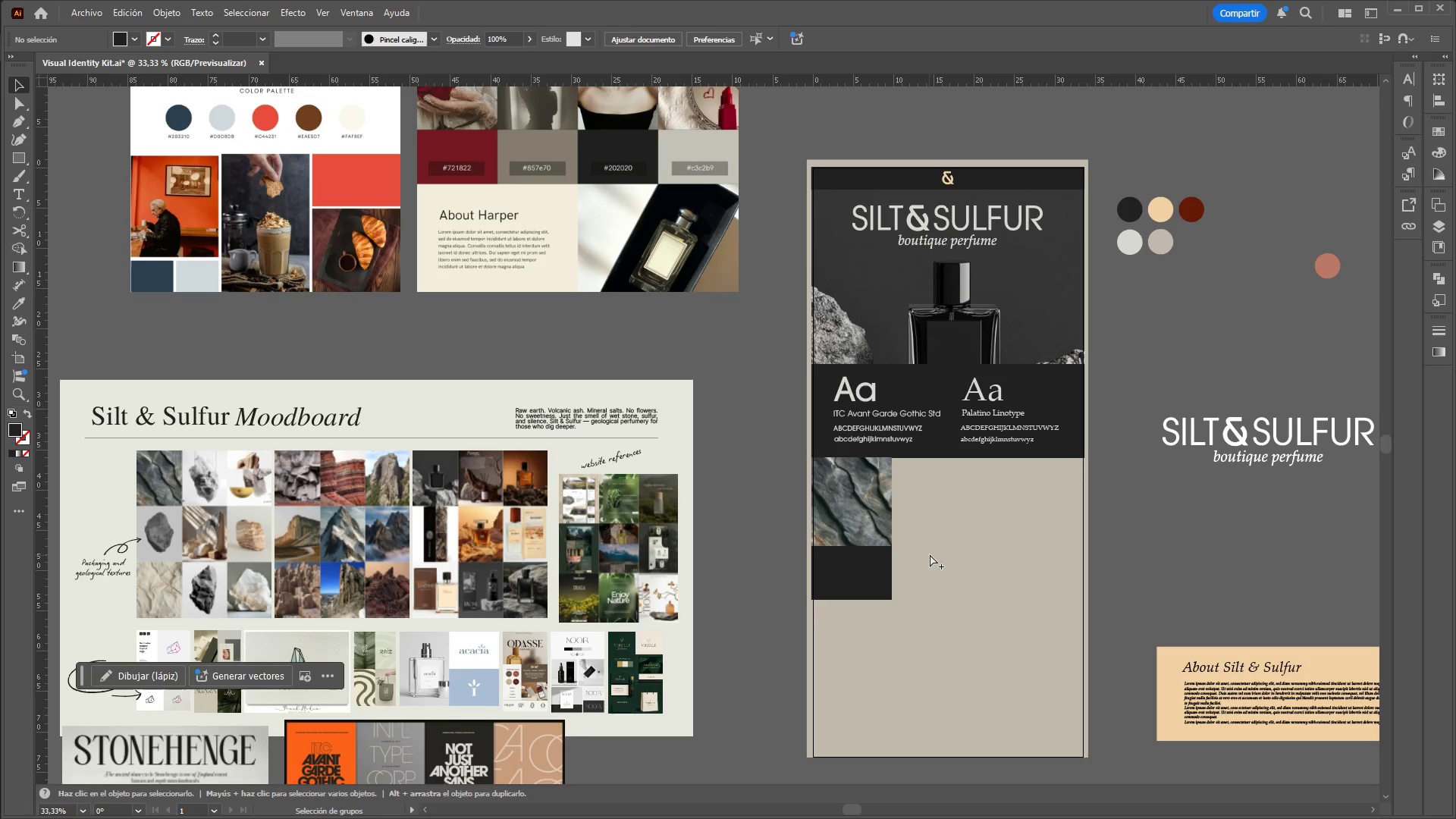 
hold_key(key=AltLeft, duration=1.52)
scroll: coordinate [931, 554], scroll_direction: down, amount: 2.0
 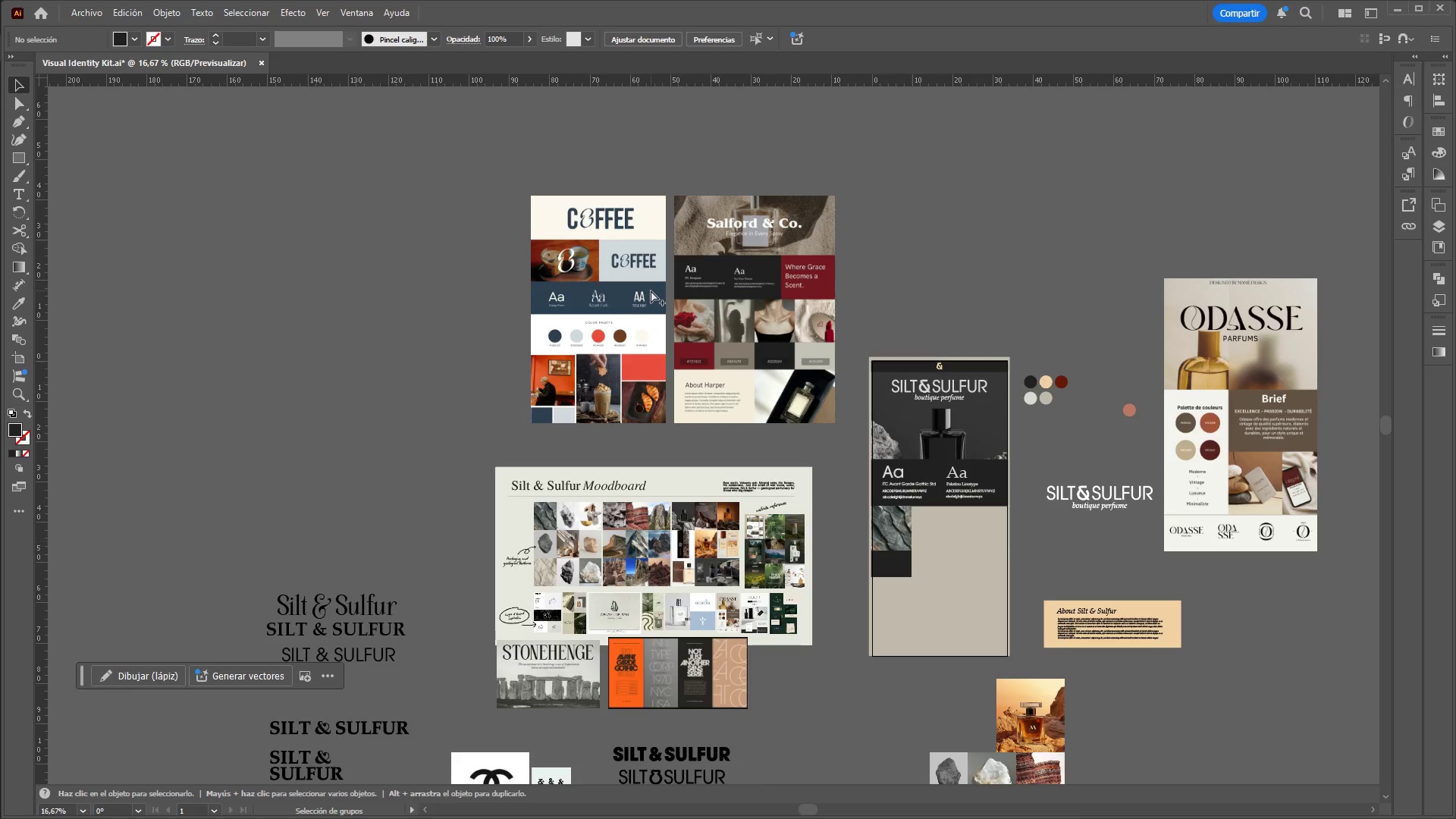 
scroll: coordinate [651, 290], scroll_direction: up, amount: 2.0
 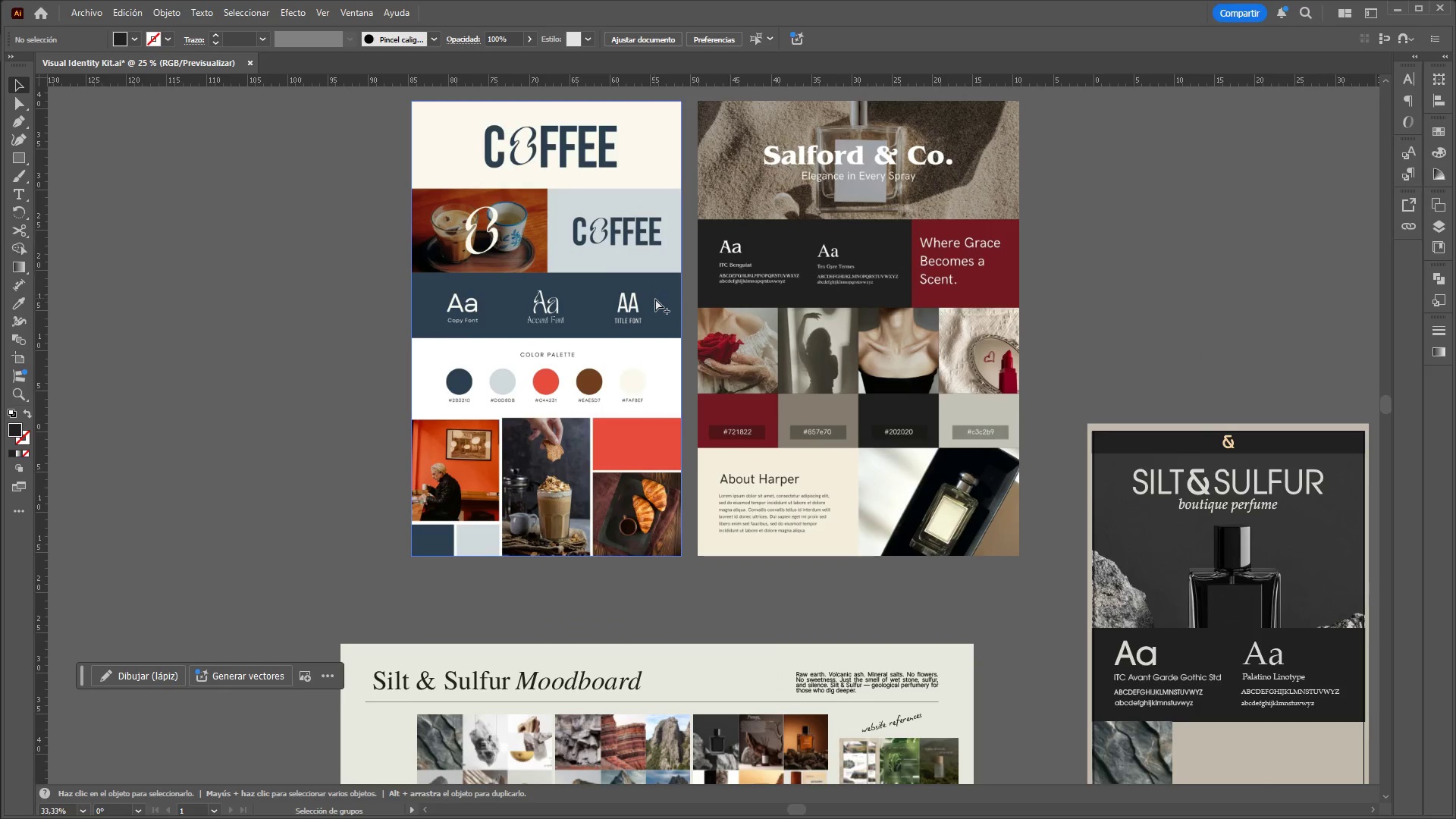 
hold_key(key=AltLeft, duration=1.51)
scroll: coordinate [651, 302], scroll_direction: up, amount: 1.0
 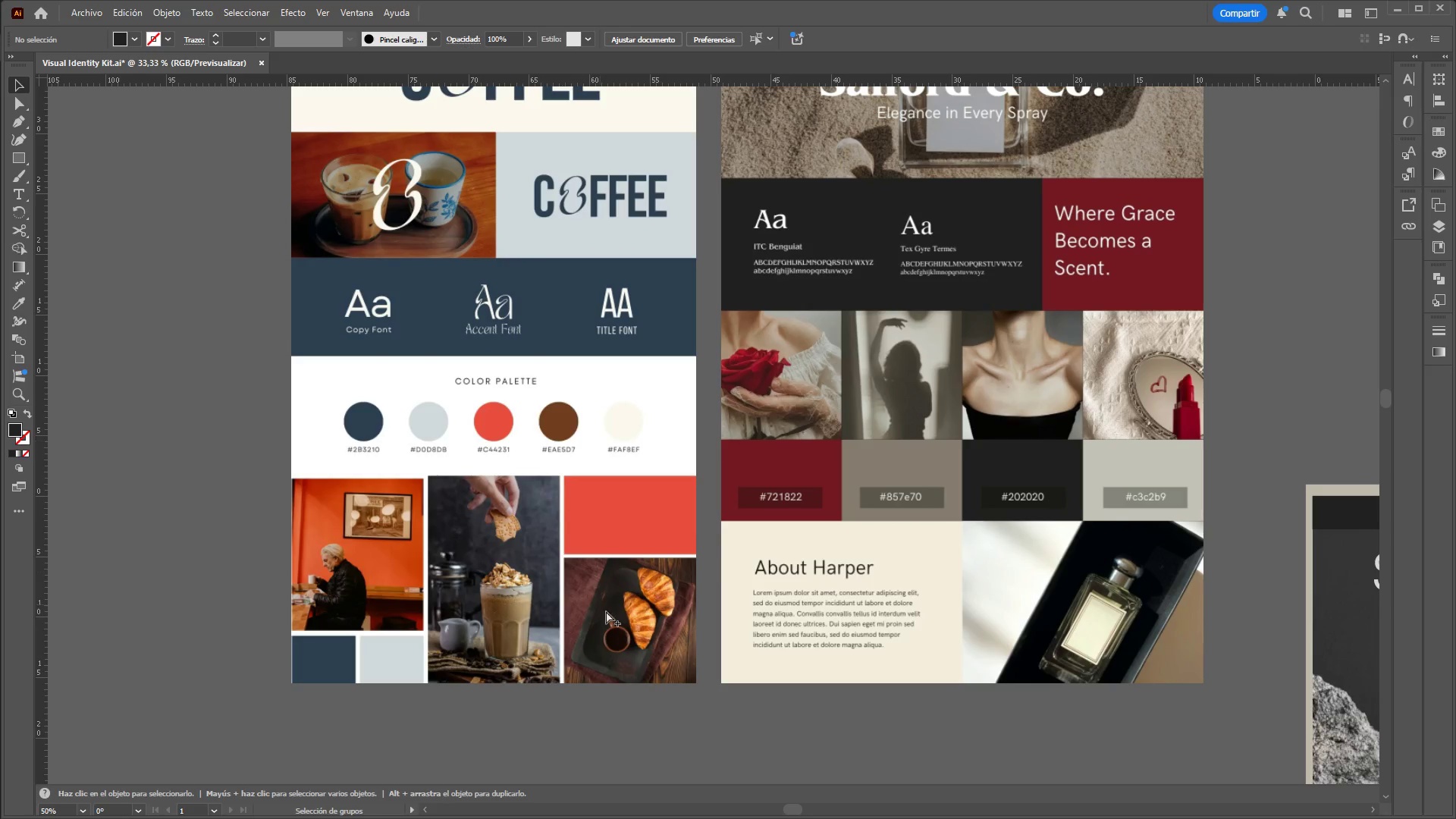 
hold_key(key=AltLeft, duration=1.52)
 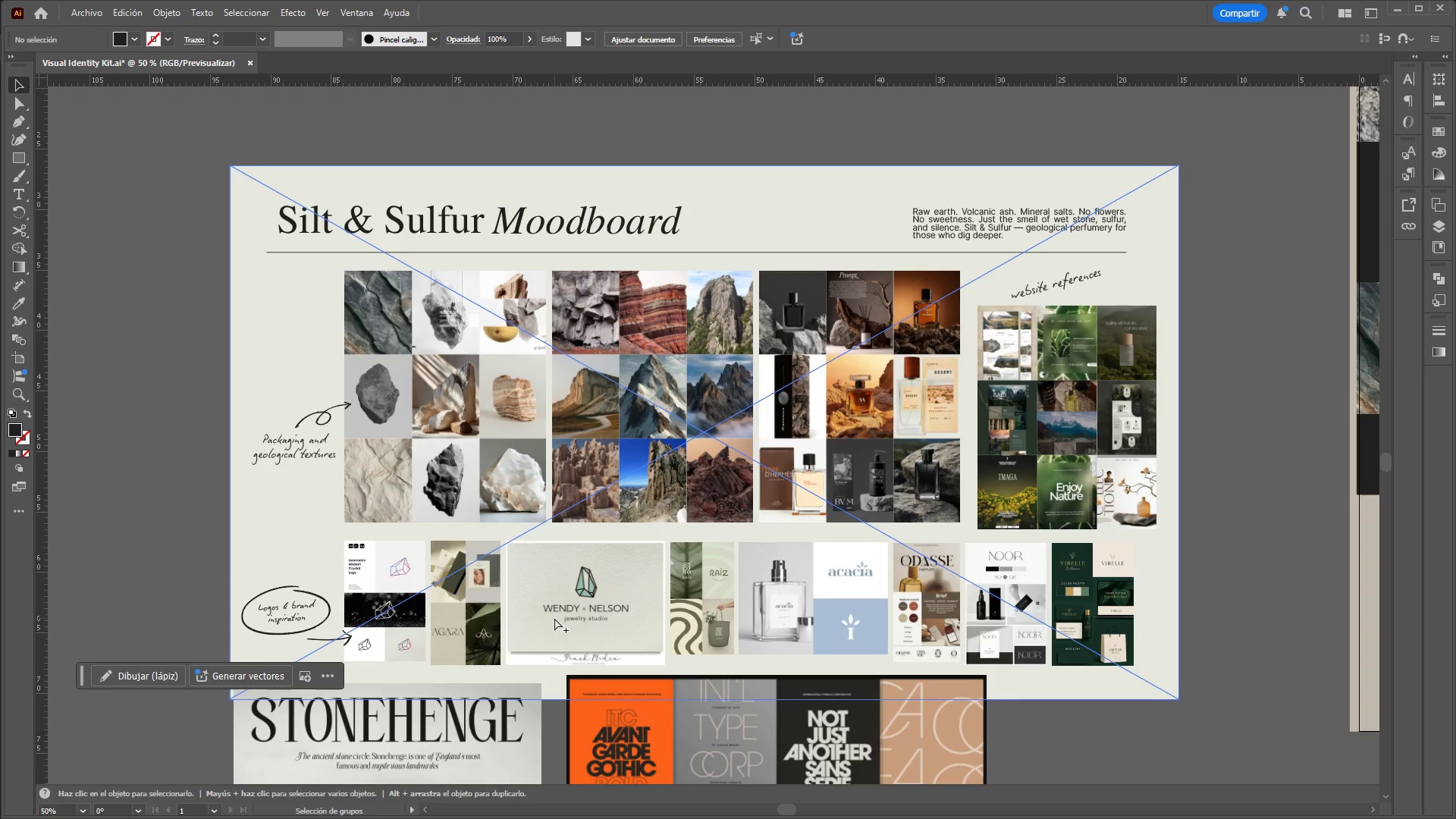 
scroll: coordinate [613, 636], scroll_direction: down, amount: 3.0
 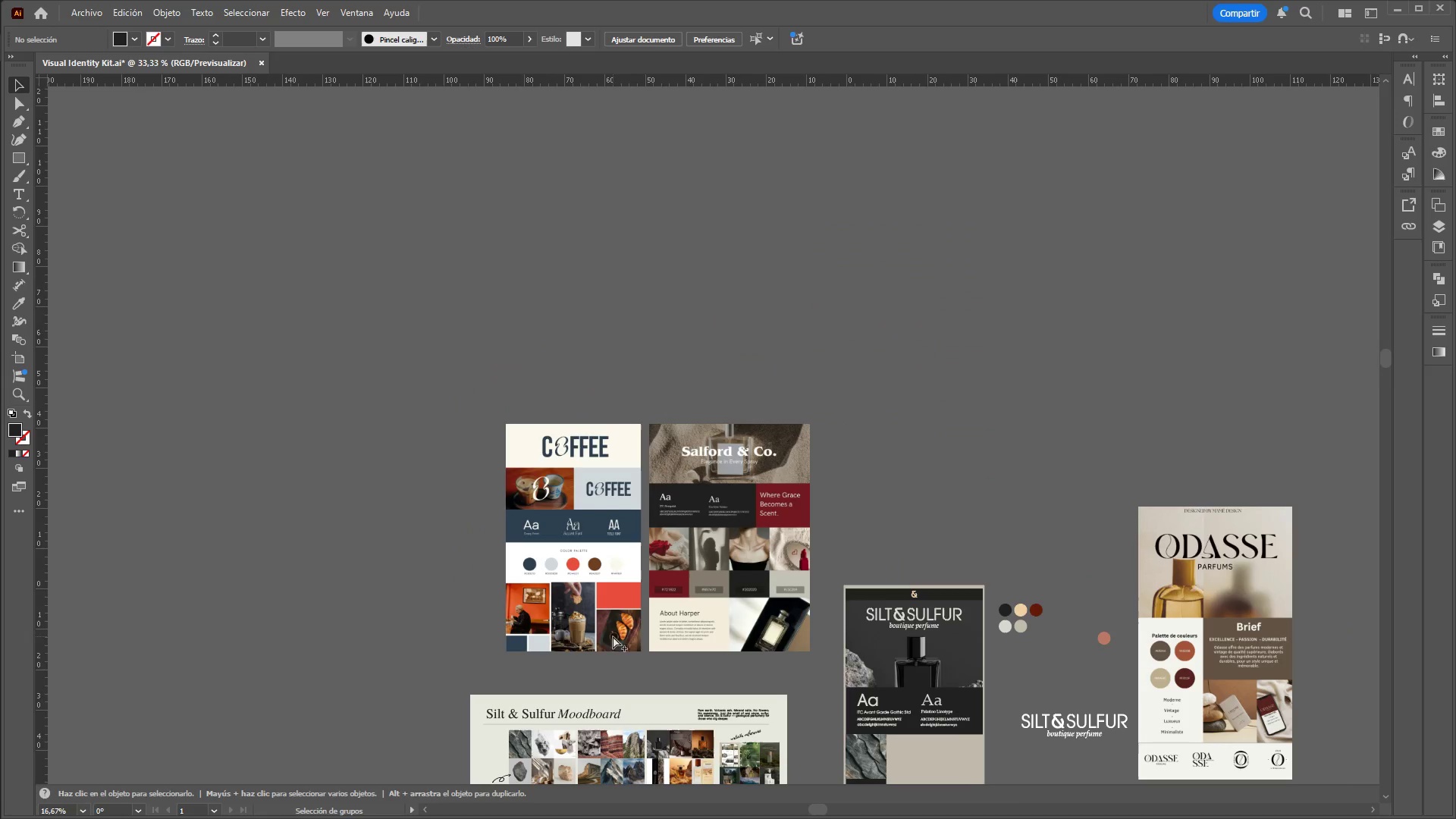 
hold_key(key=AltLeft, duration=1.53)
scroll: coordinate [554, 618], scroll_direction: up, amount: 3.0
 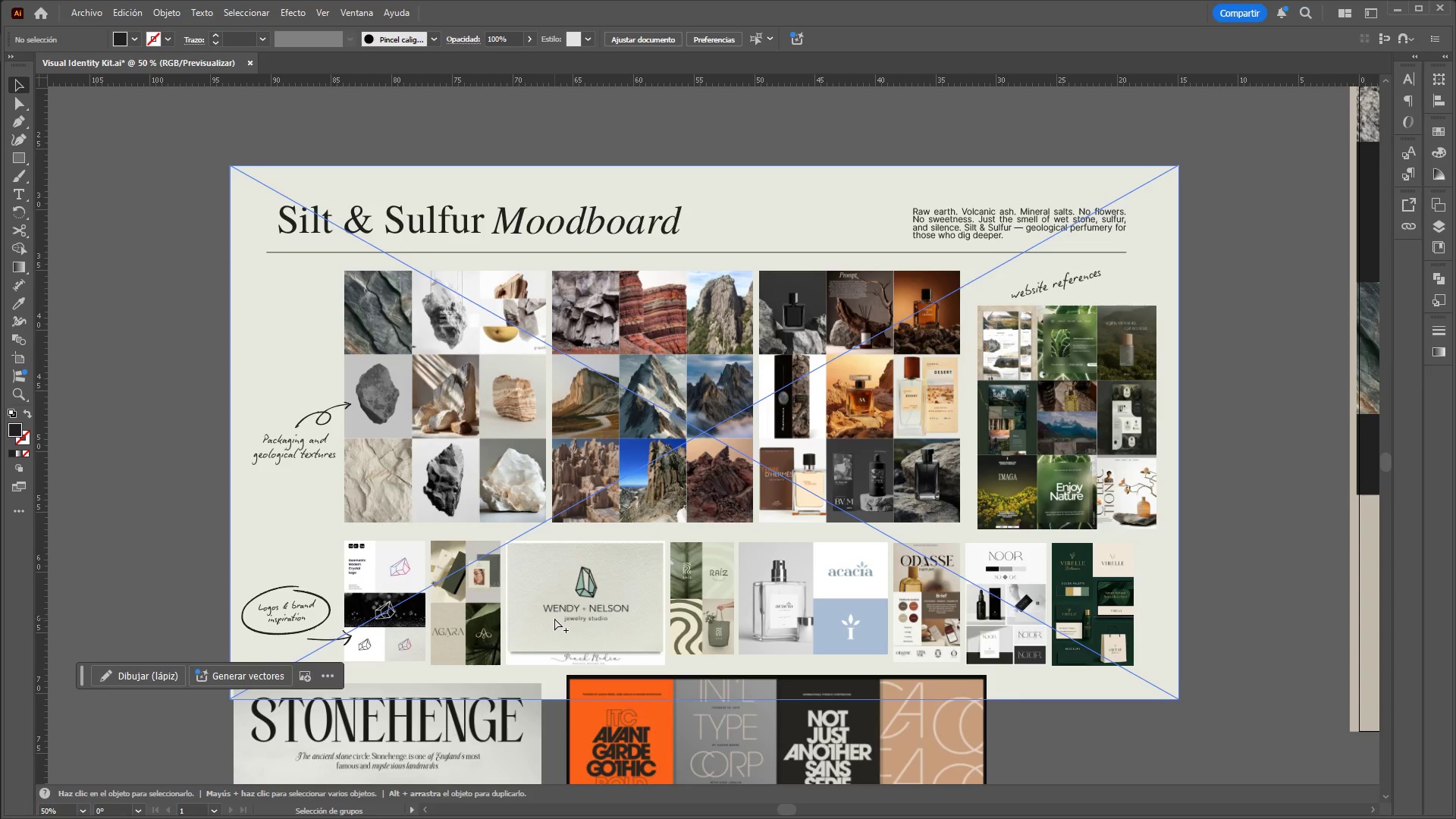 
hold_key(key=AltLeft, duration=1.5)
scroll: coordinate [488, 460], scroll_direction: up, amount: 2.0
 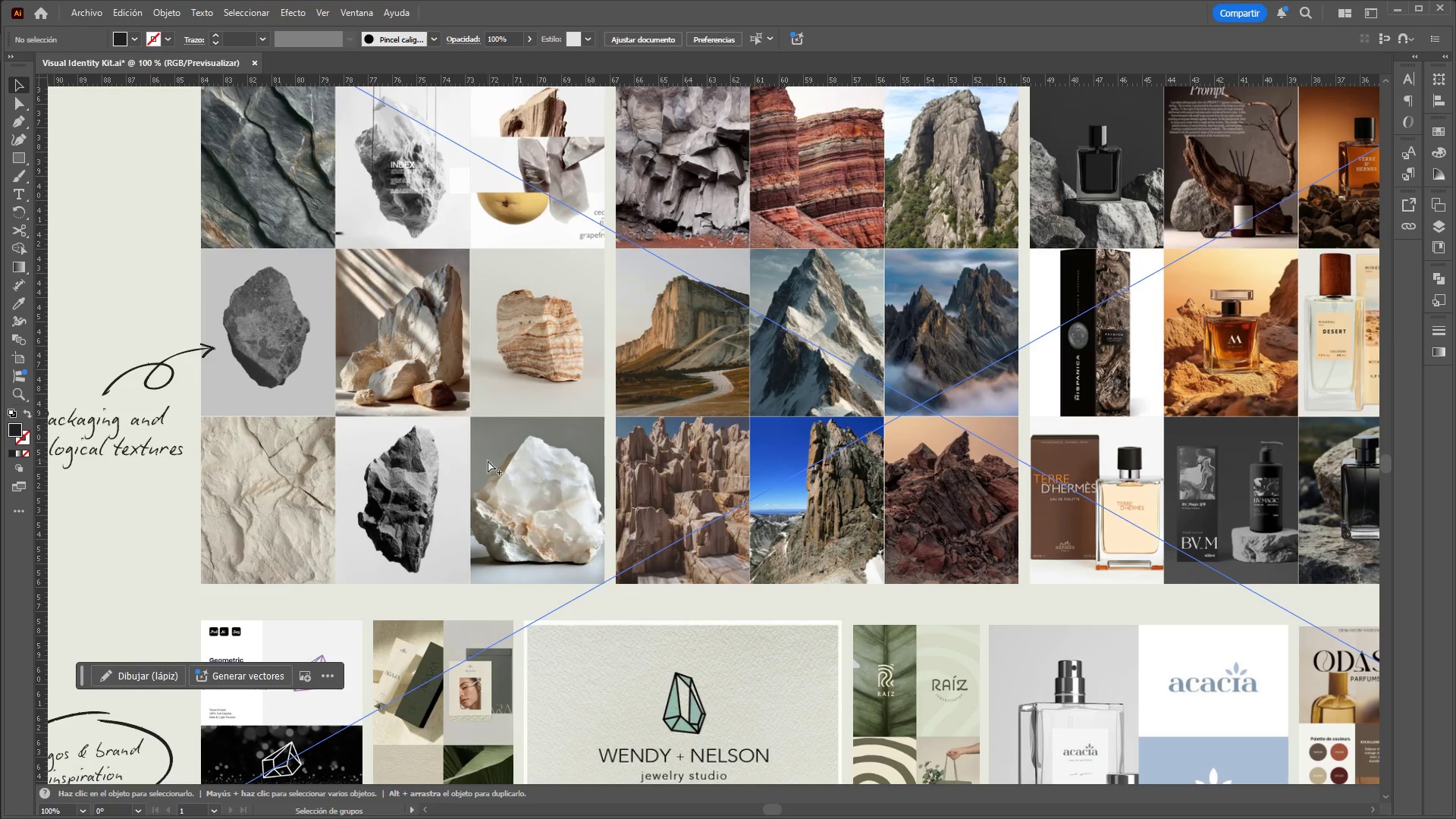 
hold_key(key=AltLeft, duration=1.5)
 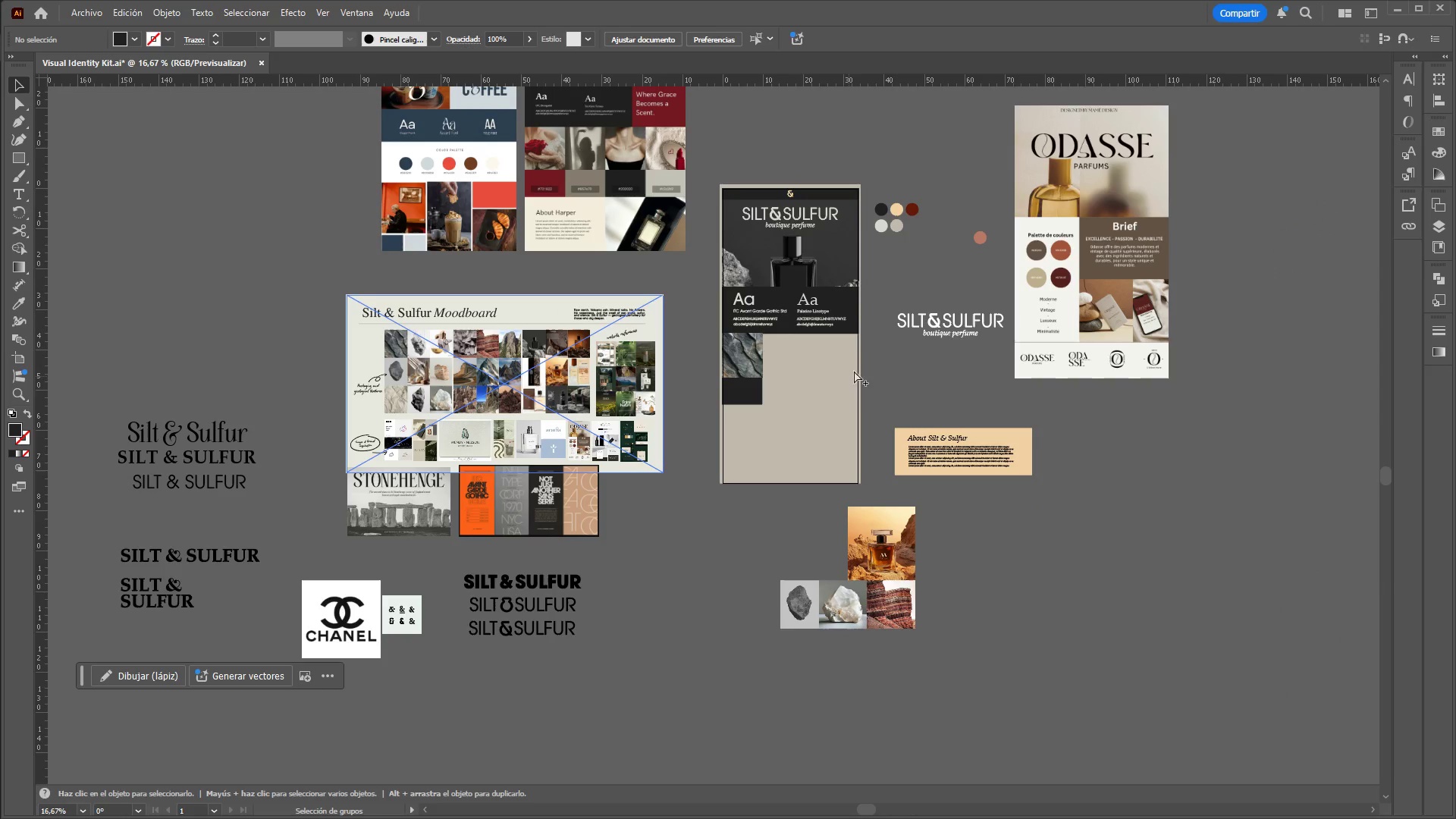 
hold_key(key=AltLeft, duration=1.52)
 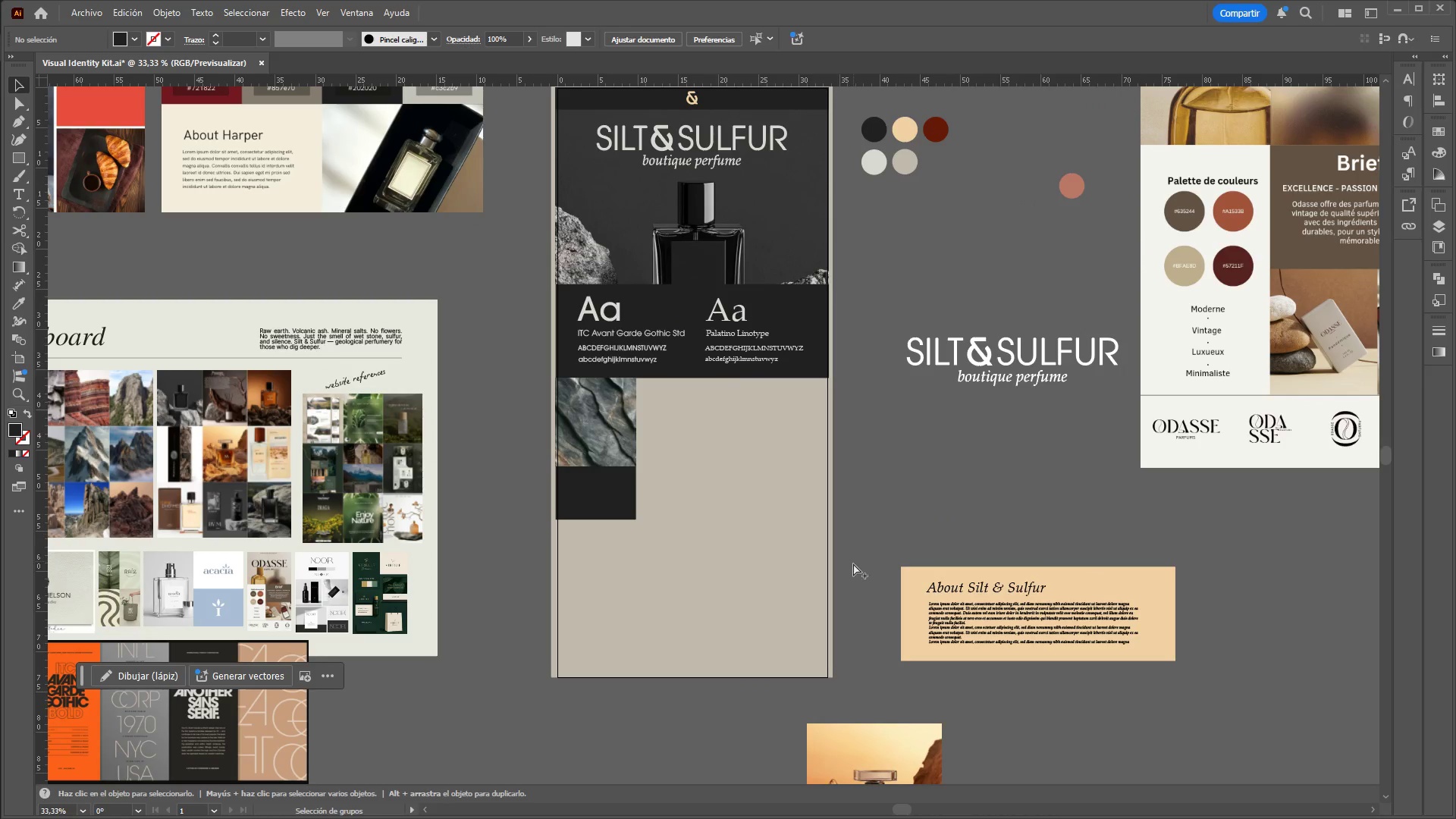 
scroll: coordinate [420, 378], scroll_direction: down, amount: 5.0
 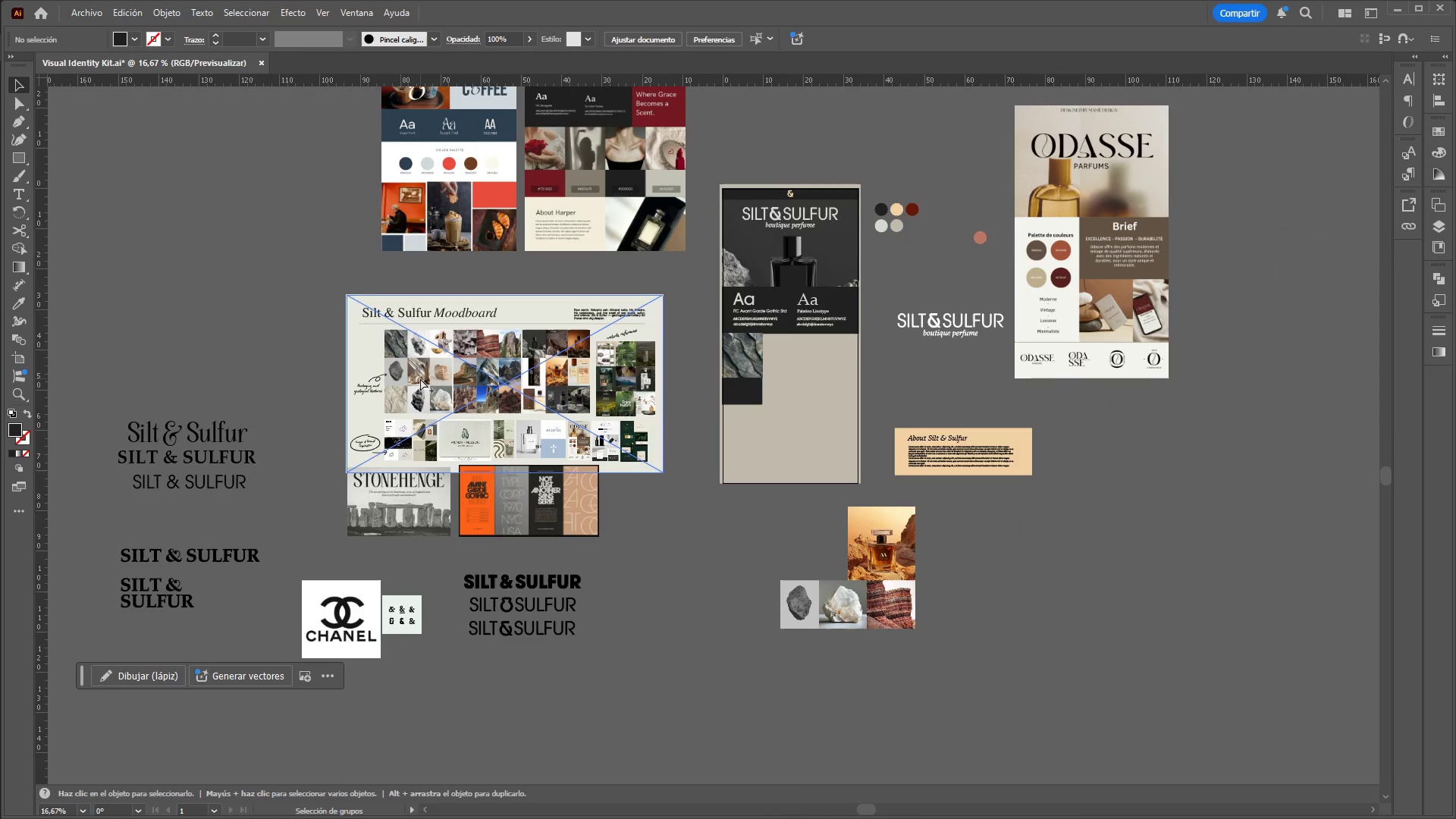 
hold_key(key=AltLeft, duration=1.5)
 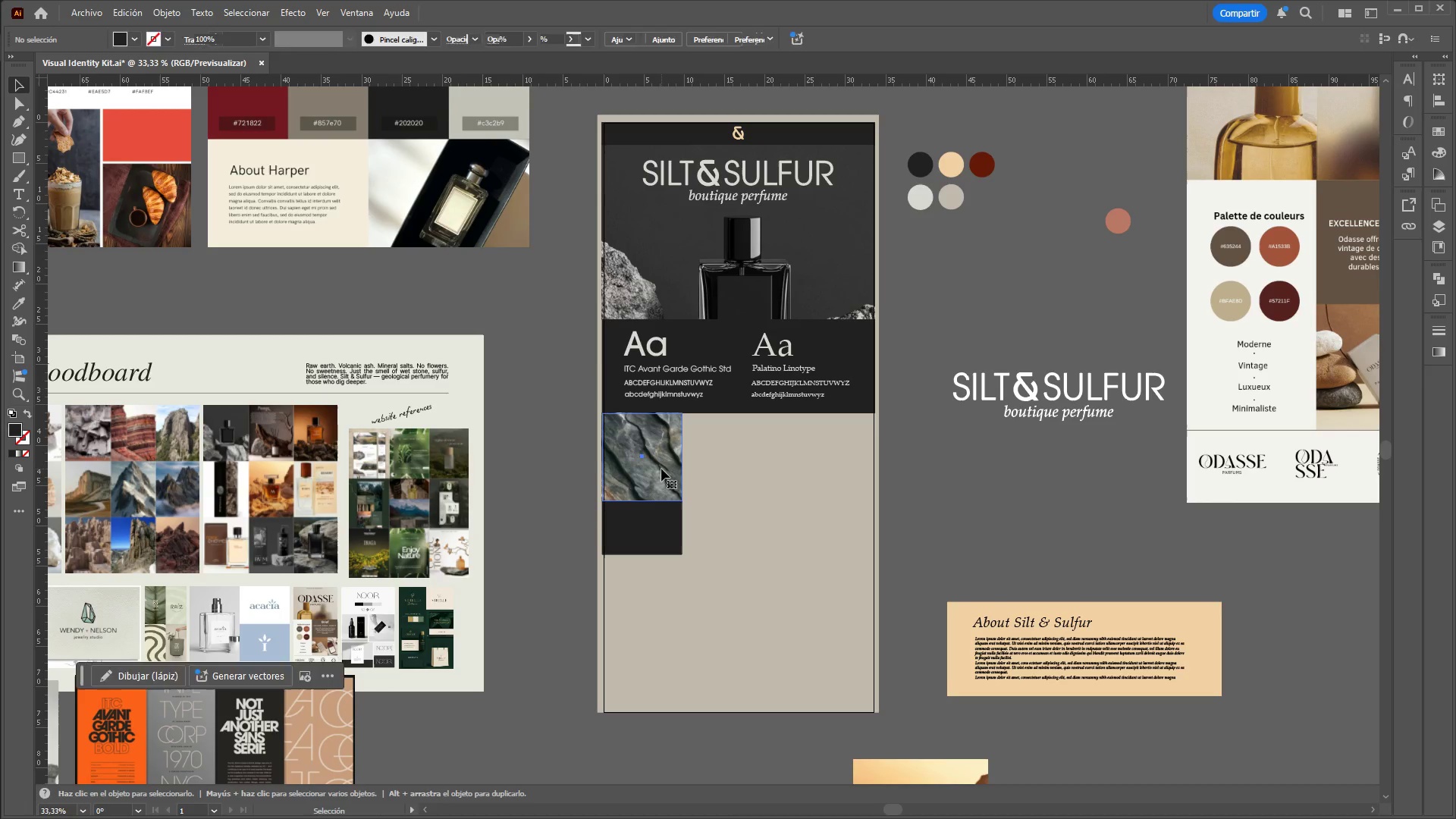 
scroll: coordinate [885, 284], scroll_direction: up, amount: 2.0
 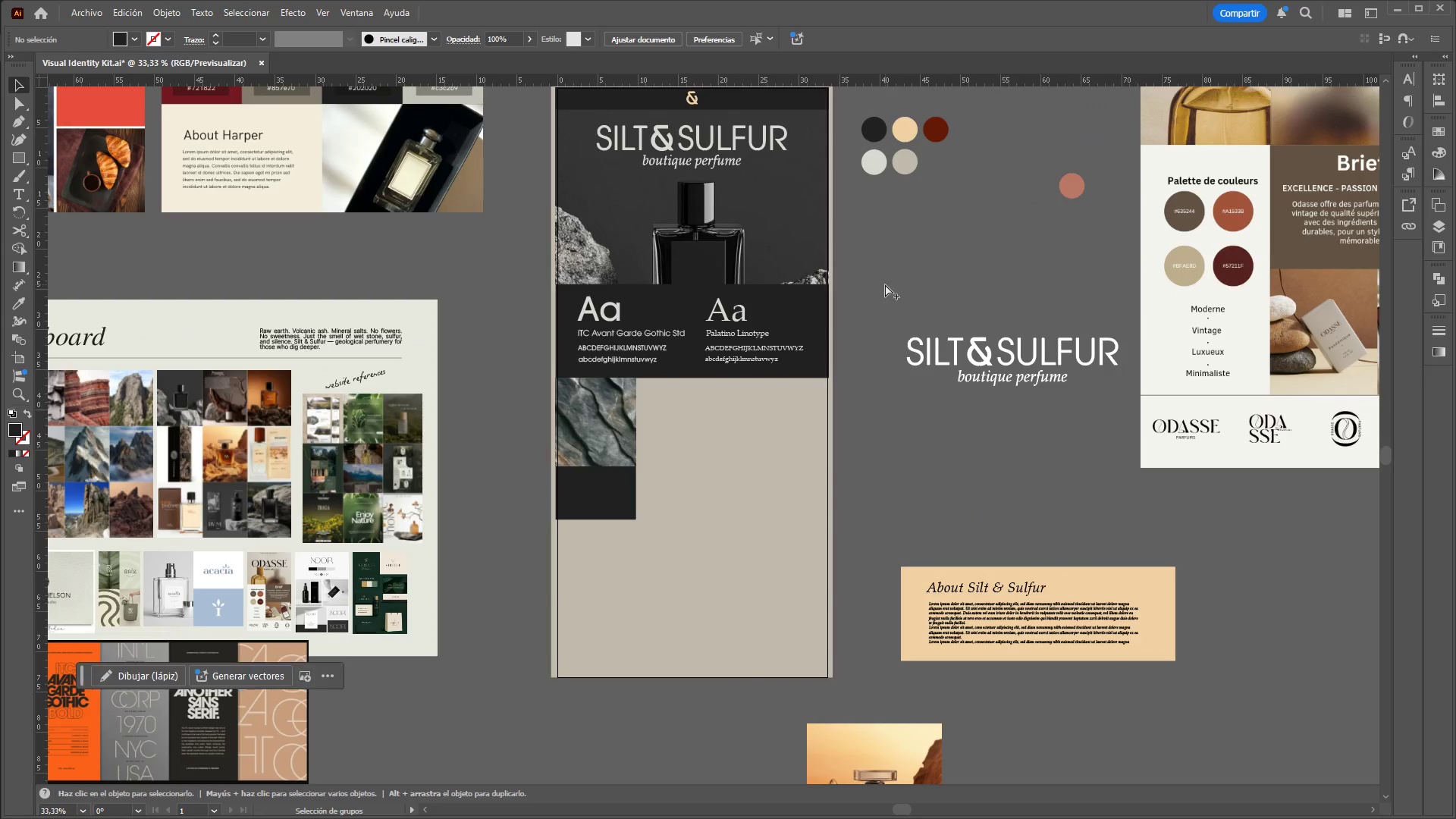 
scroll: coordinate [853, 576], scroll_direction: down, amount: 1.0
 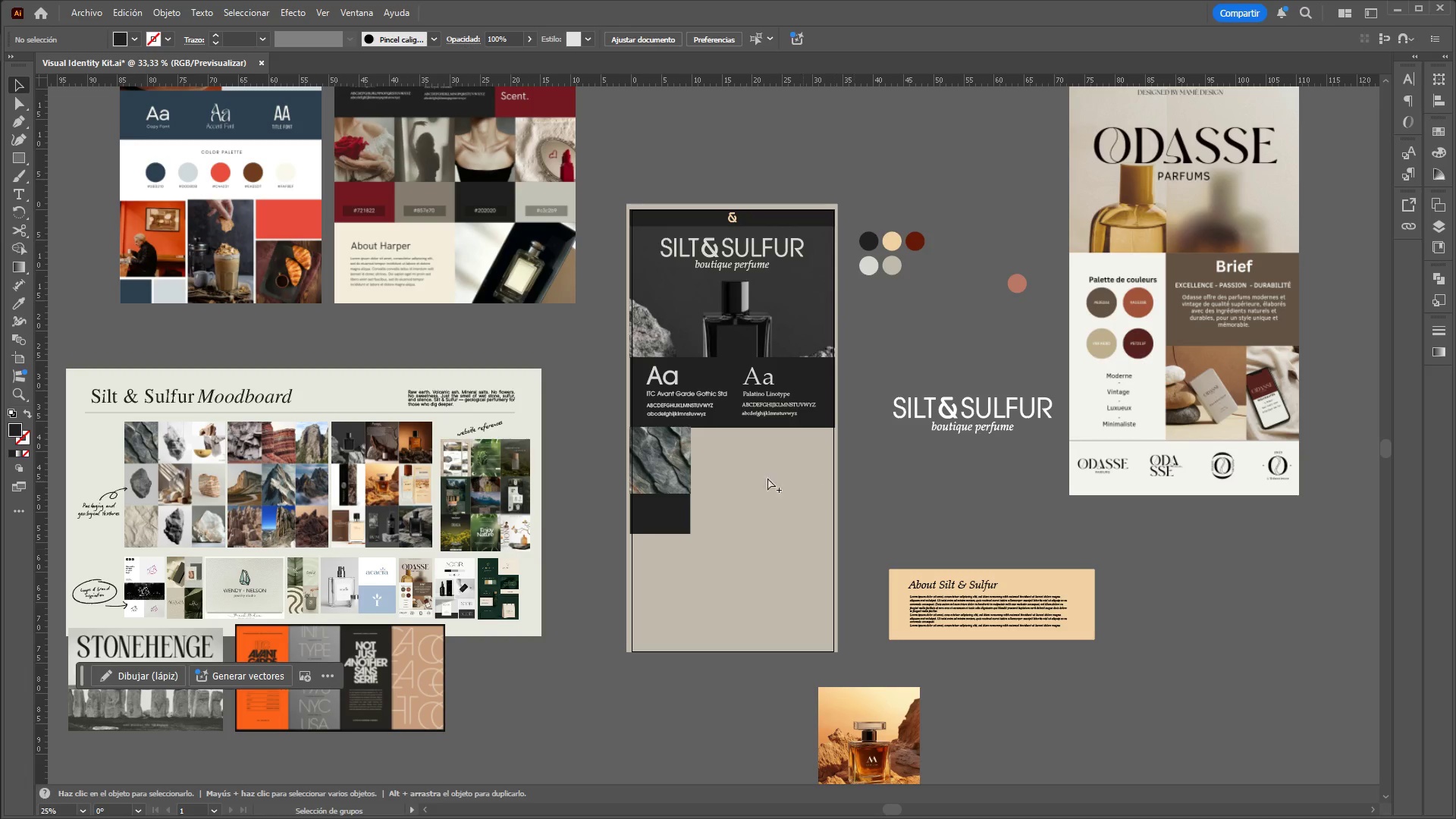 
key(Alt+Control+AltLeft)
 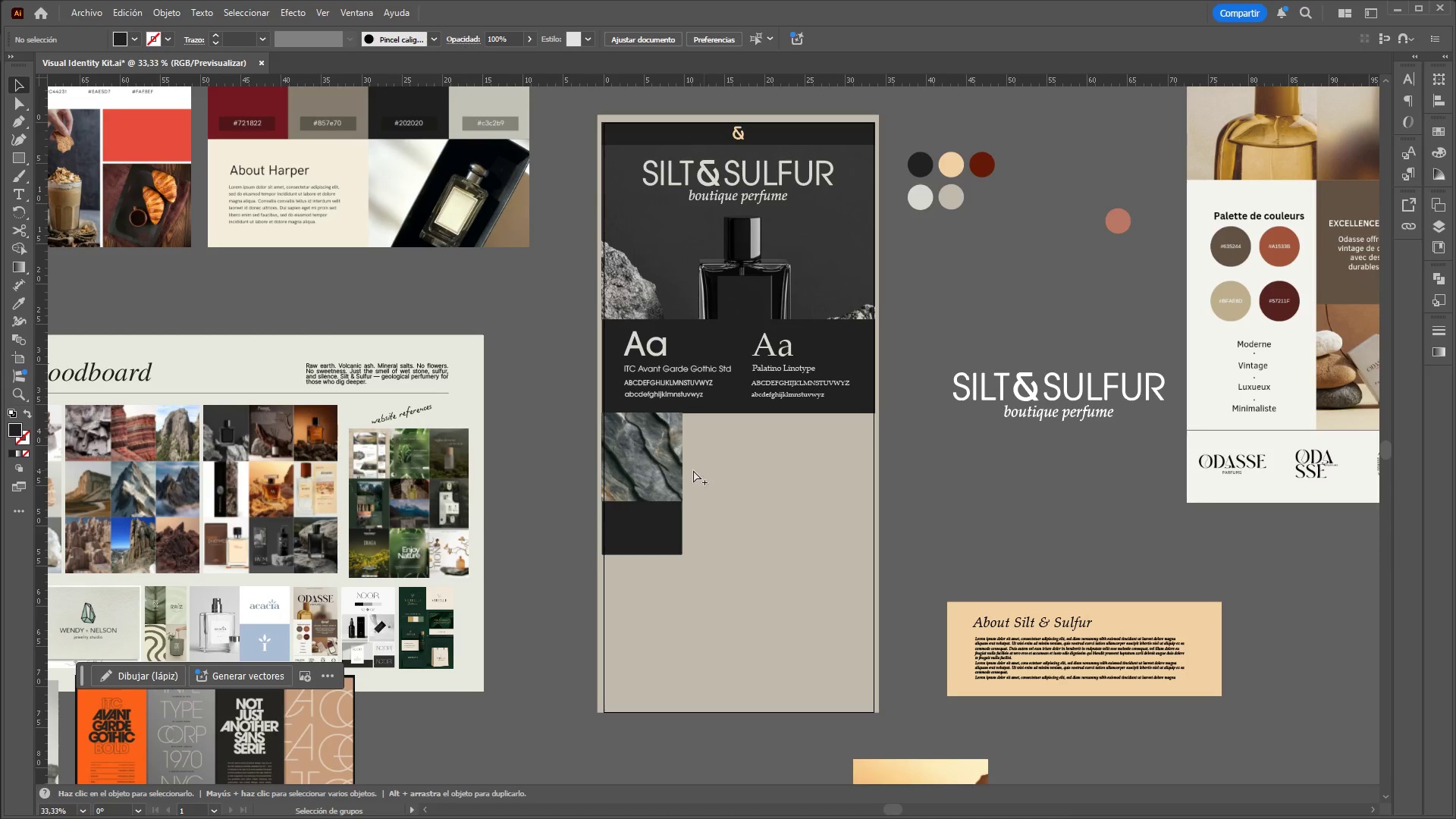 
key(Alt+Control+AltLeft)
 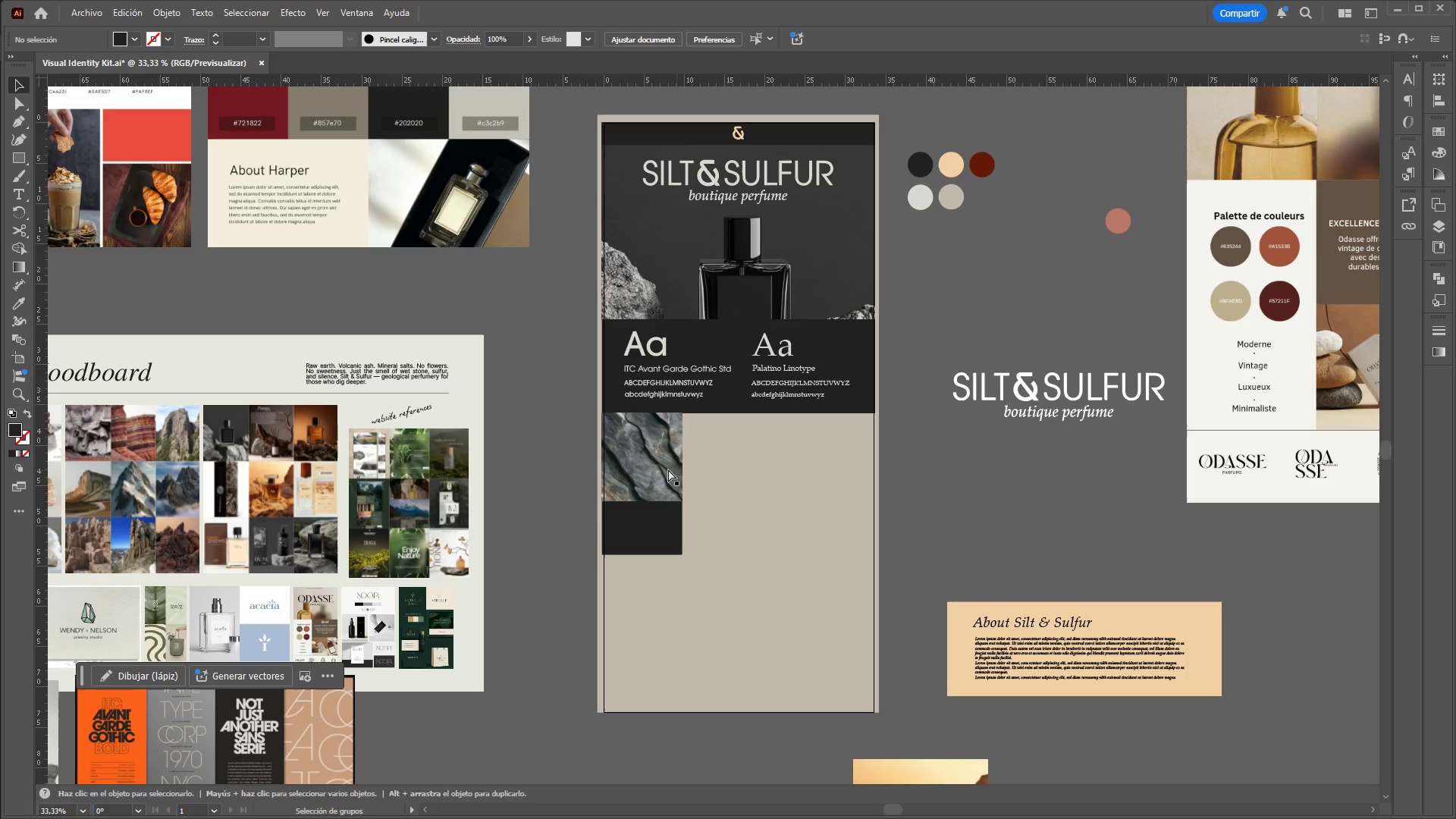 
key(Alt+Control+AltLeft)
 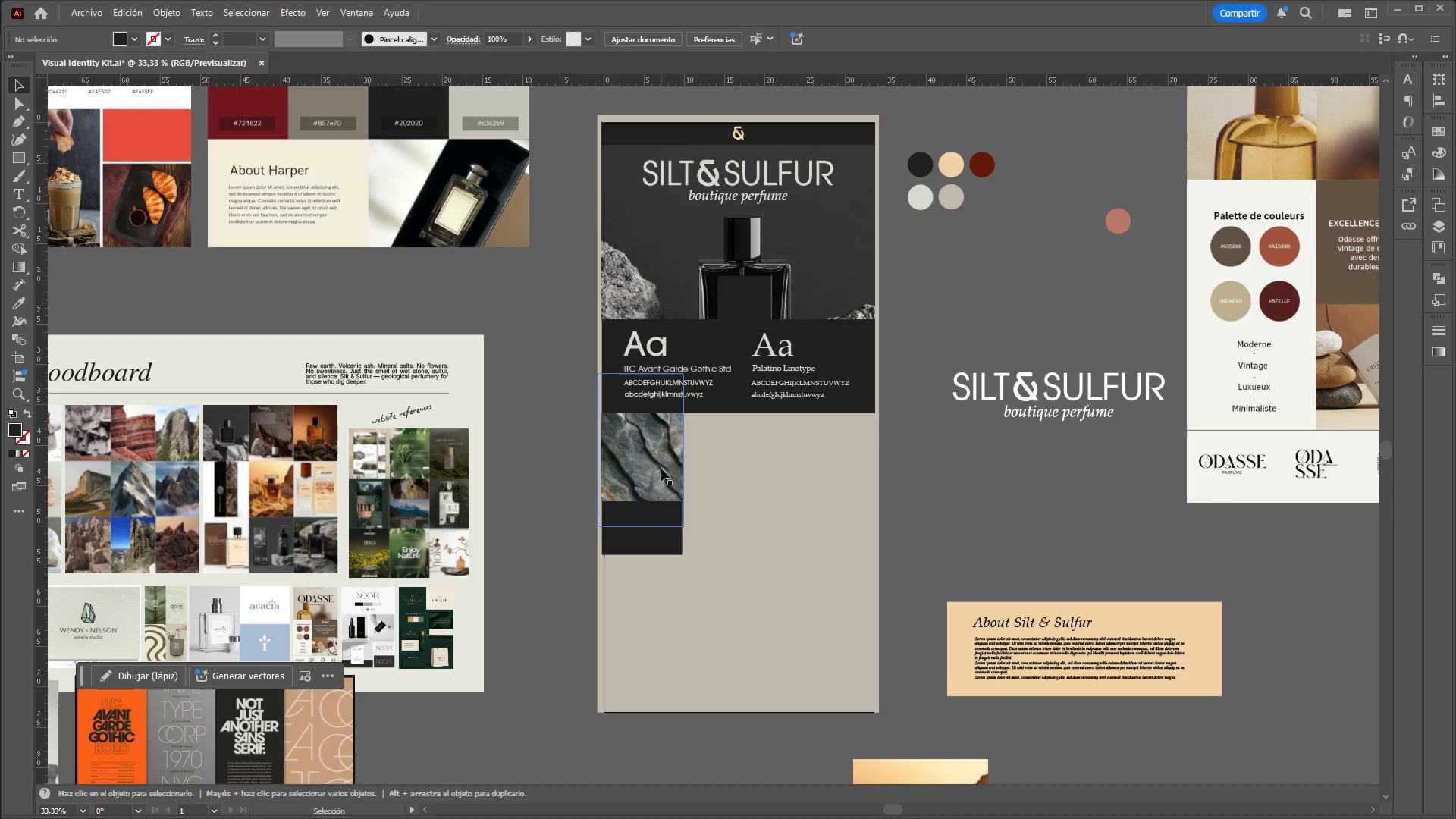 
scroll: coordinate [714, 471], scroll_direction: up, amount: 1.0
 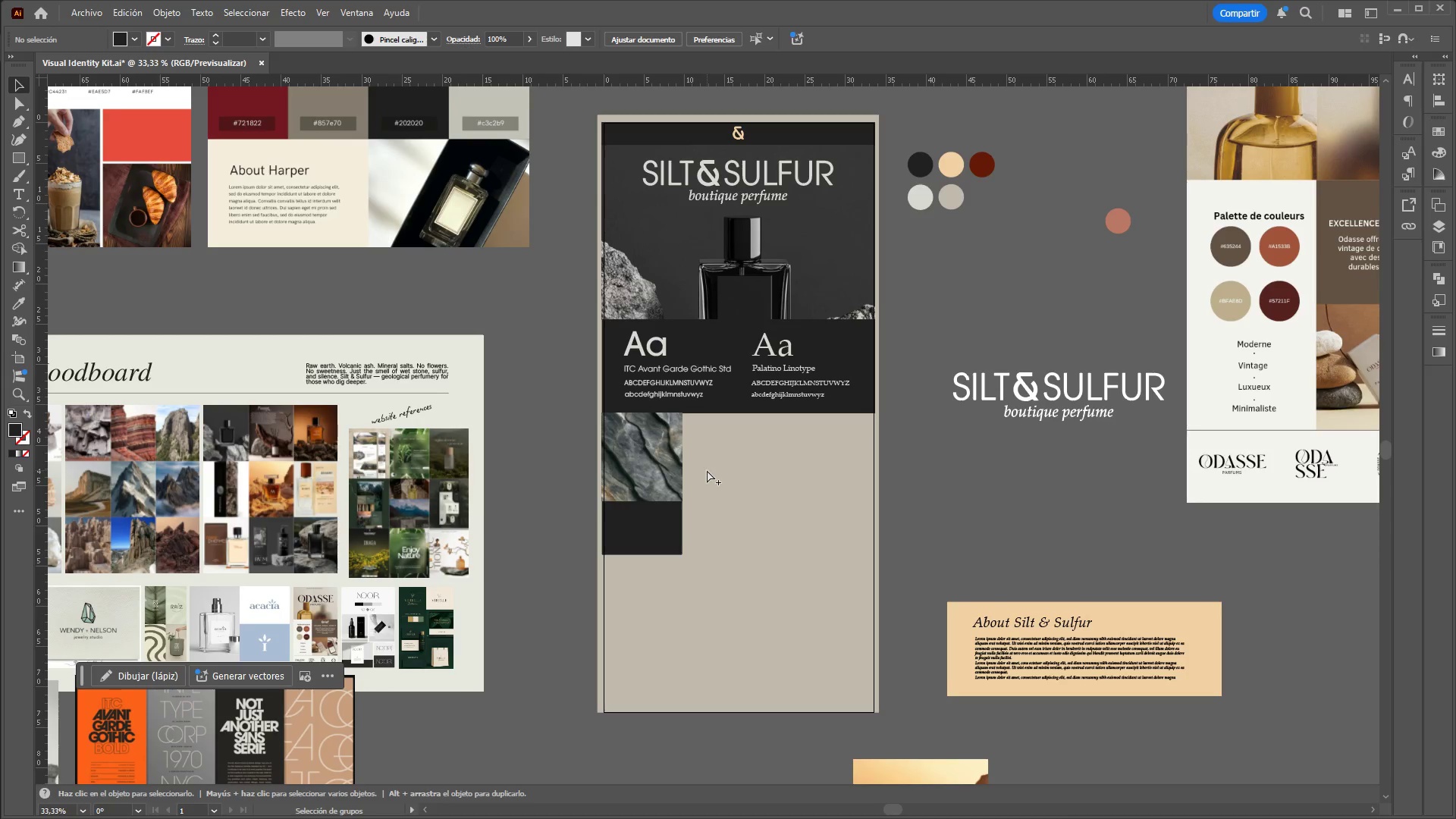 
left_click([661, 469])
 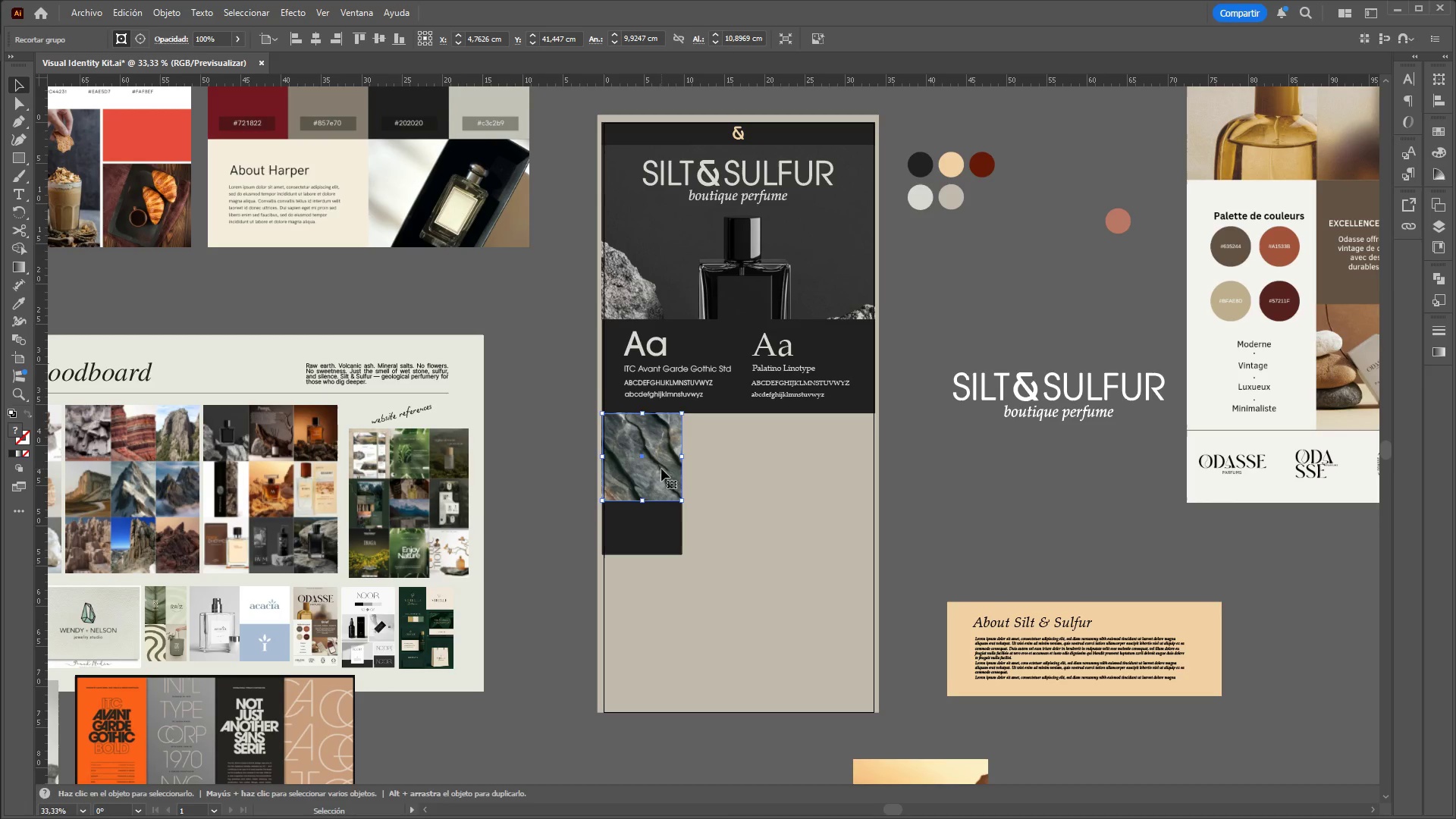 
key(Control+C)
 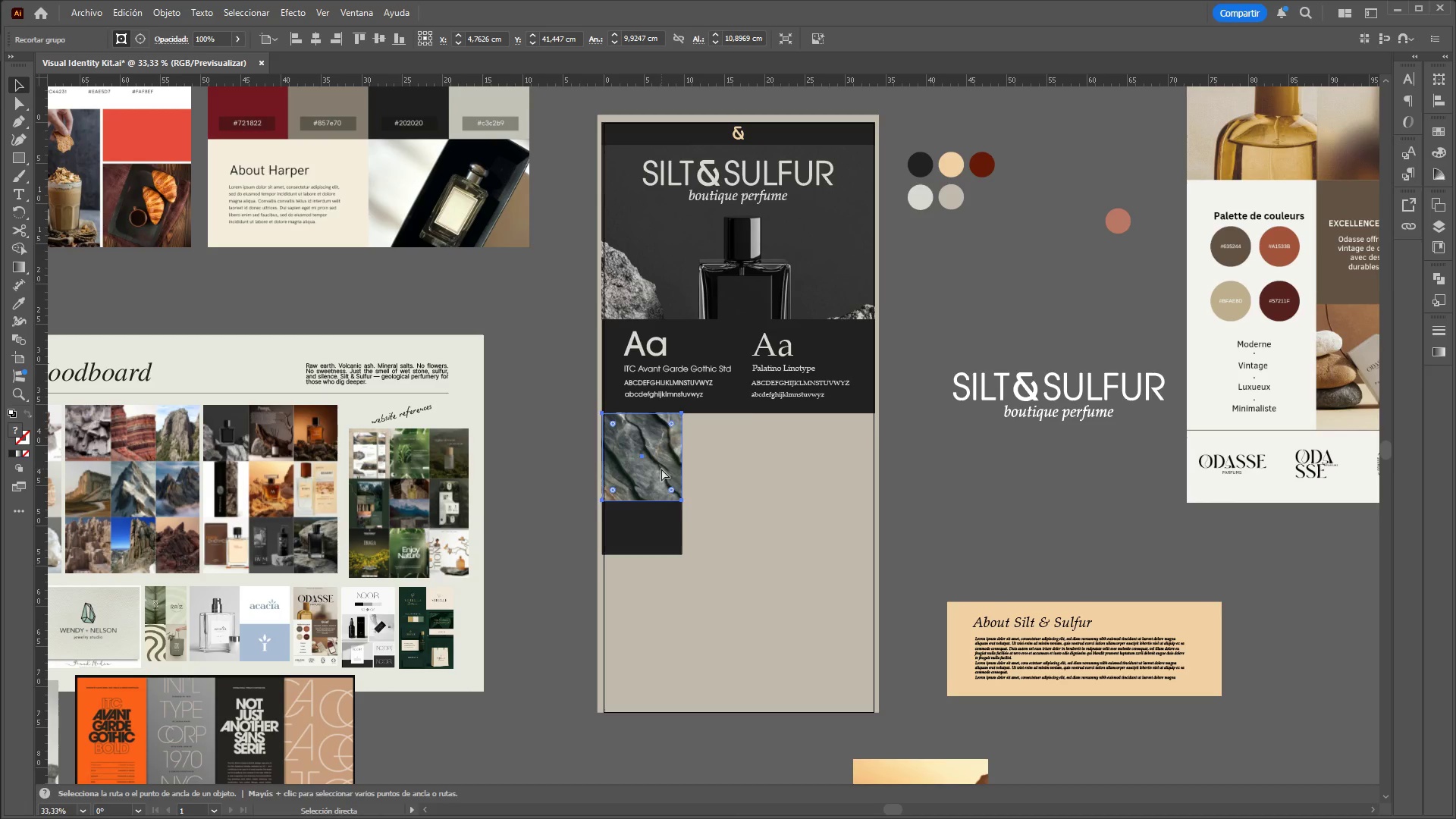 
key(Control+V)
 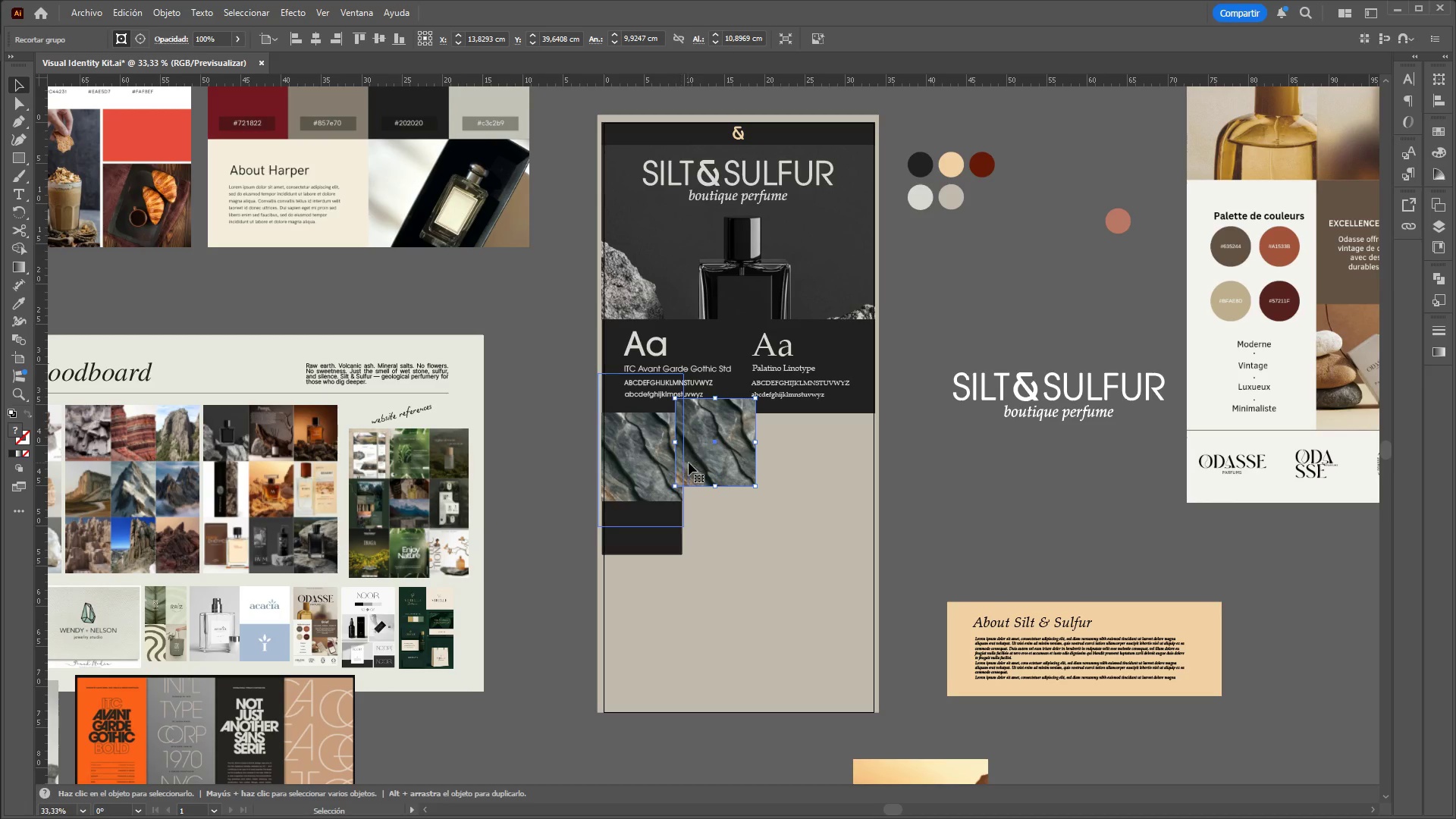 
left_click_drag(start_coordinate=[702, 466], to_coordinate=[709, 482])
 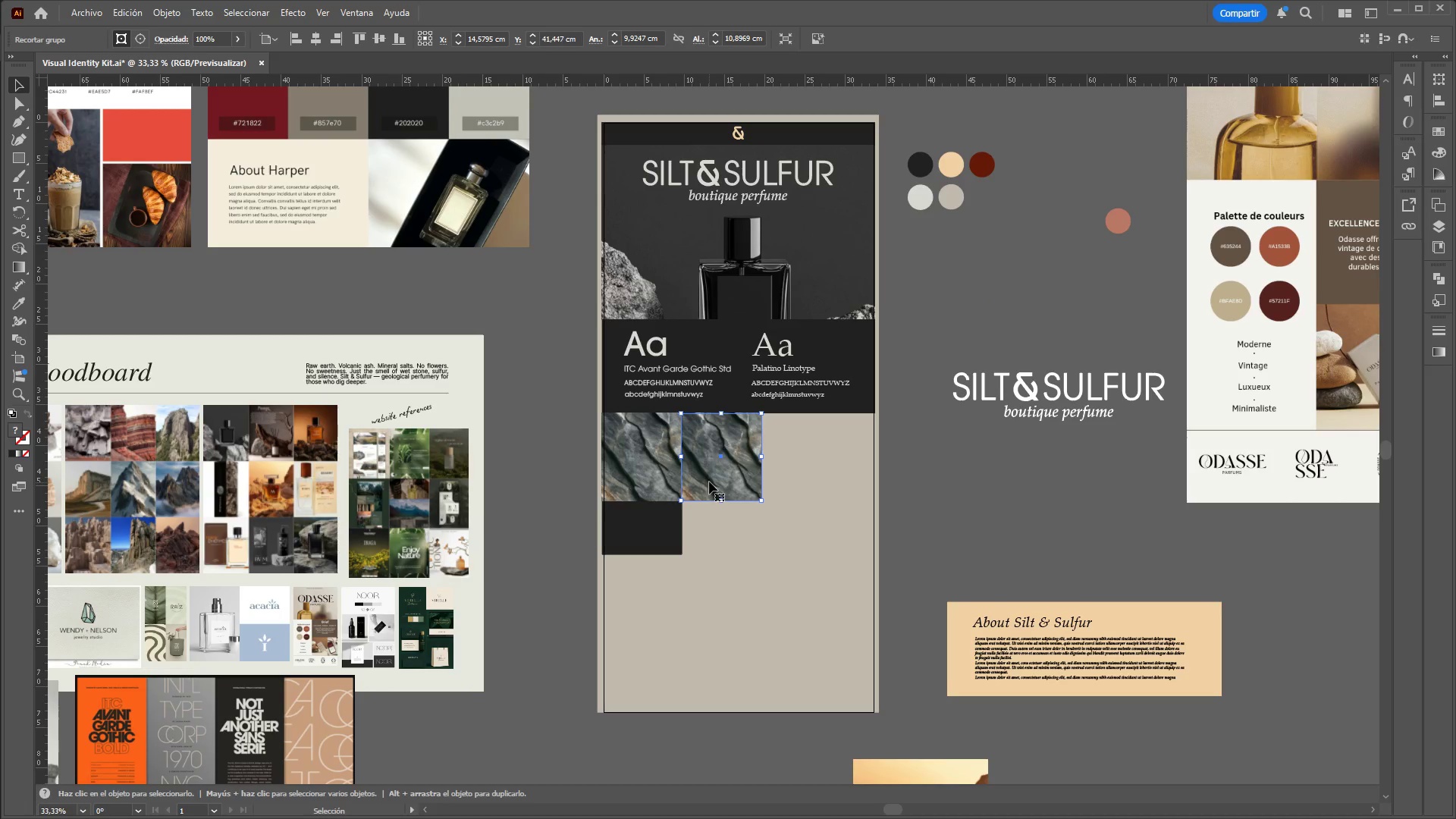 
right_click([709, 482])
 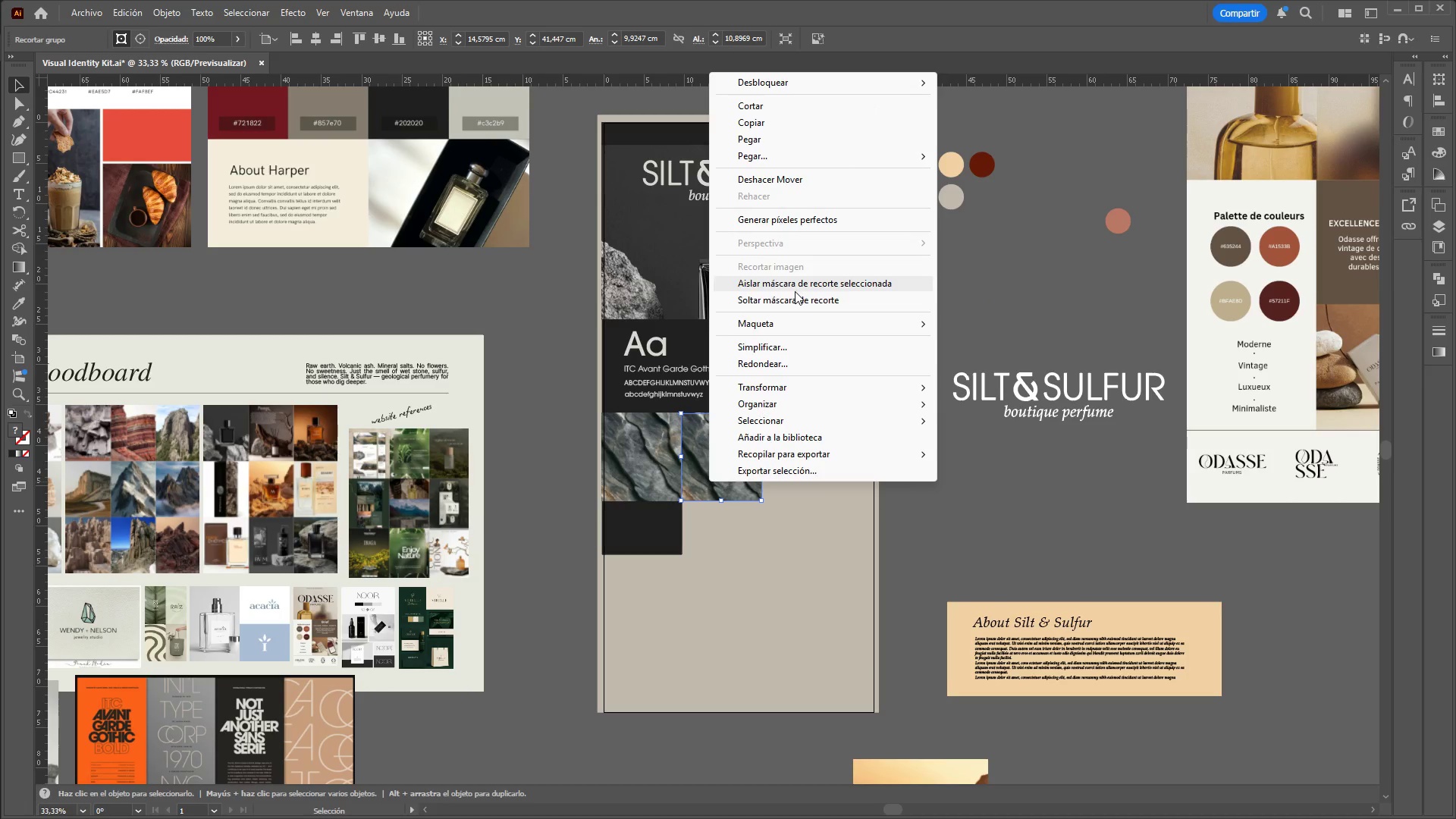 
left_click([797, 299])
 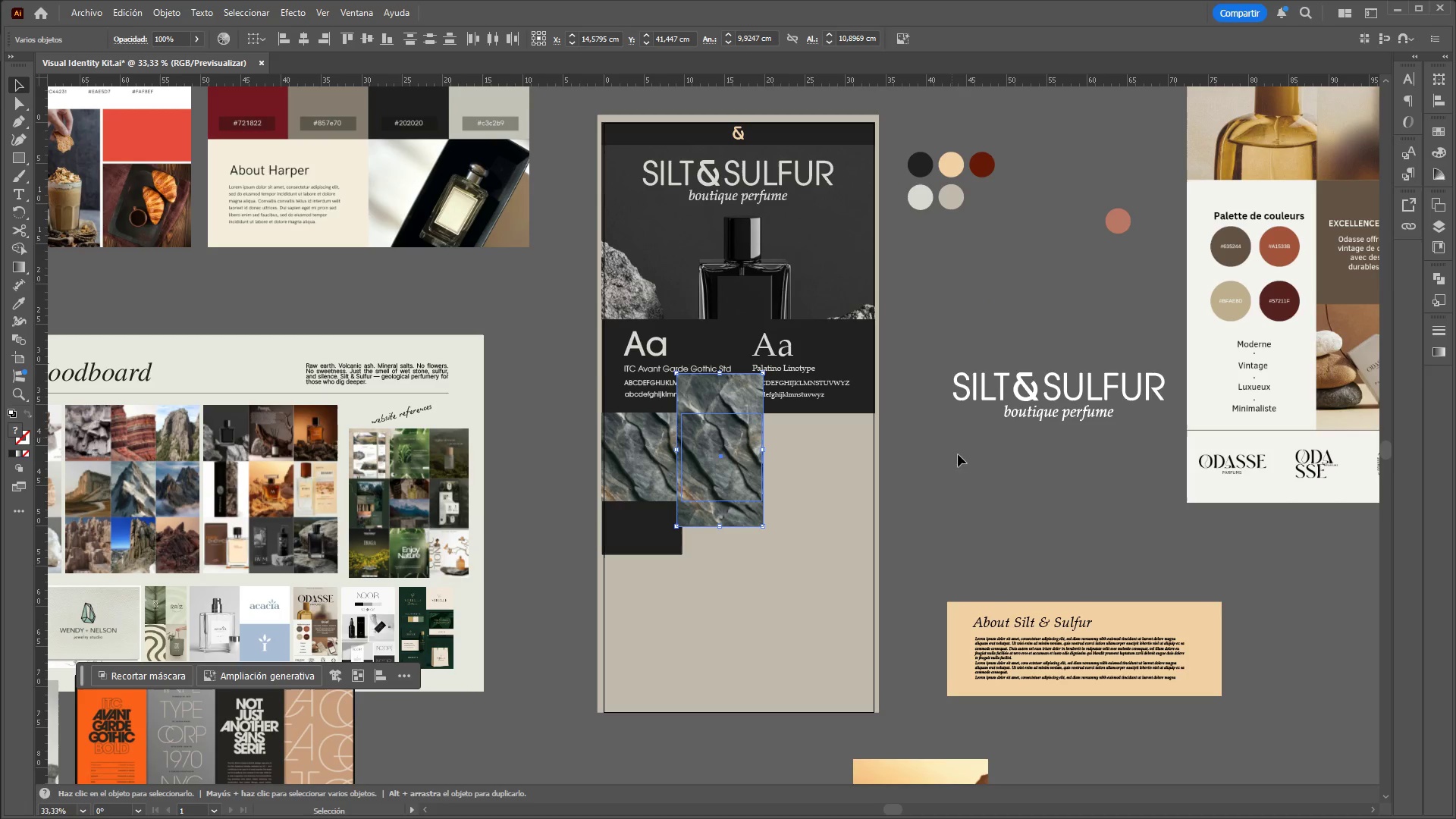 
left_click([967, 523])
 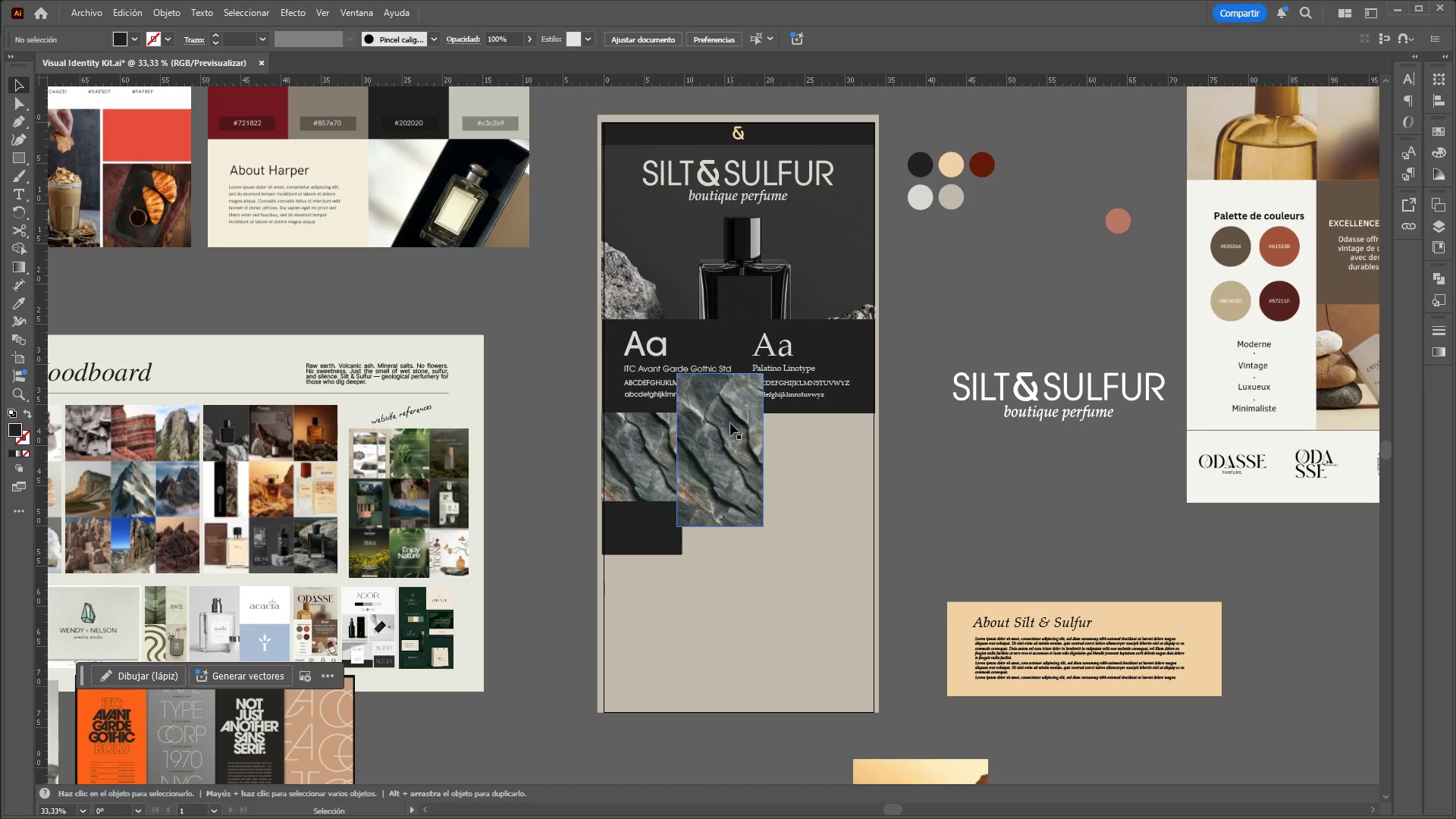 
left_click([730, 401])
 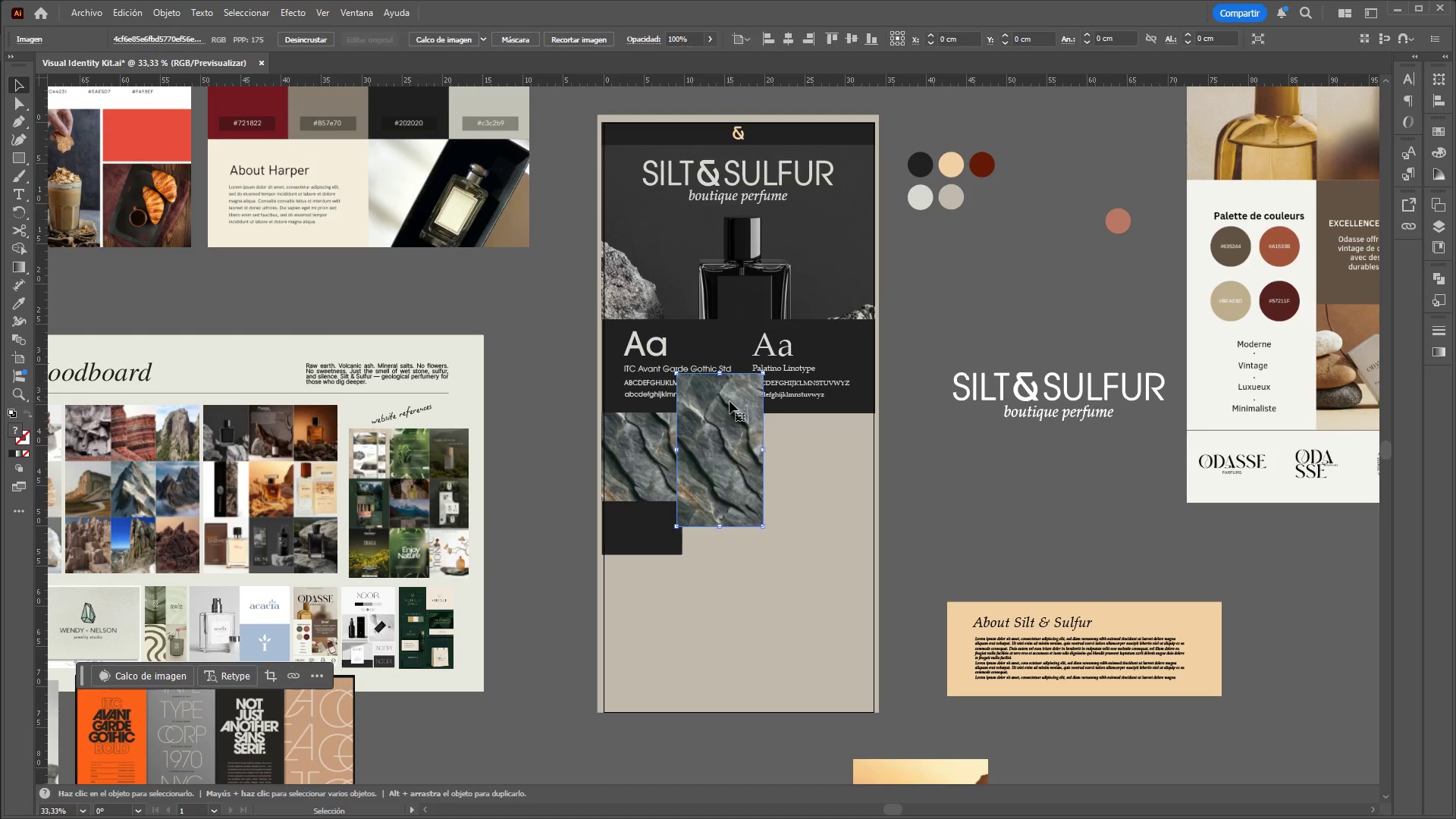 
key(Control+ControlLeft)
 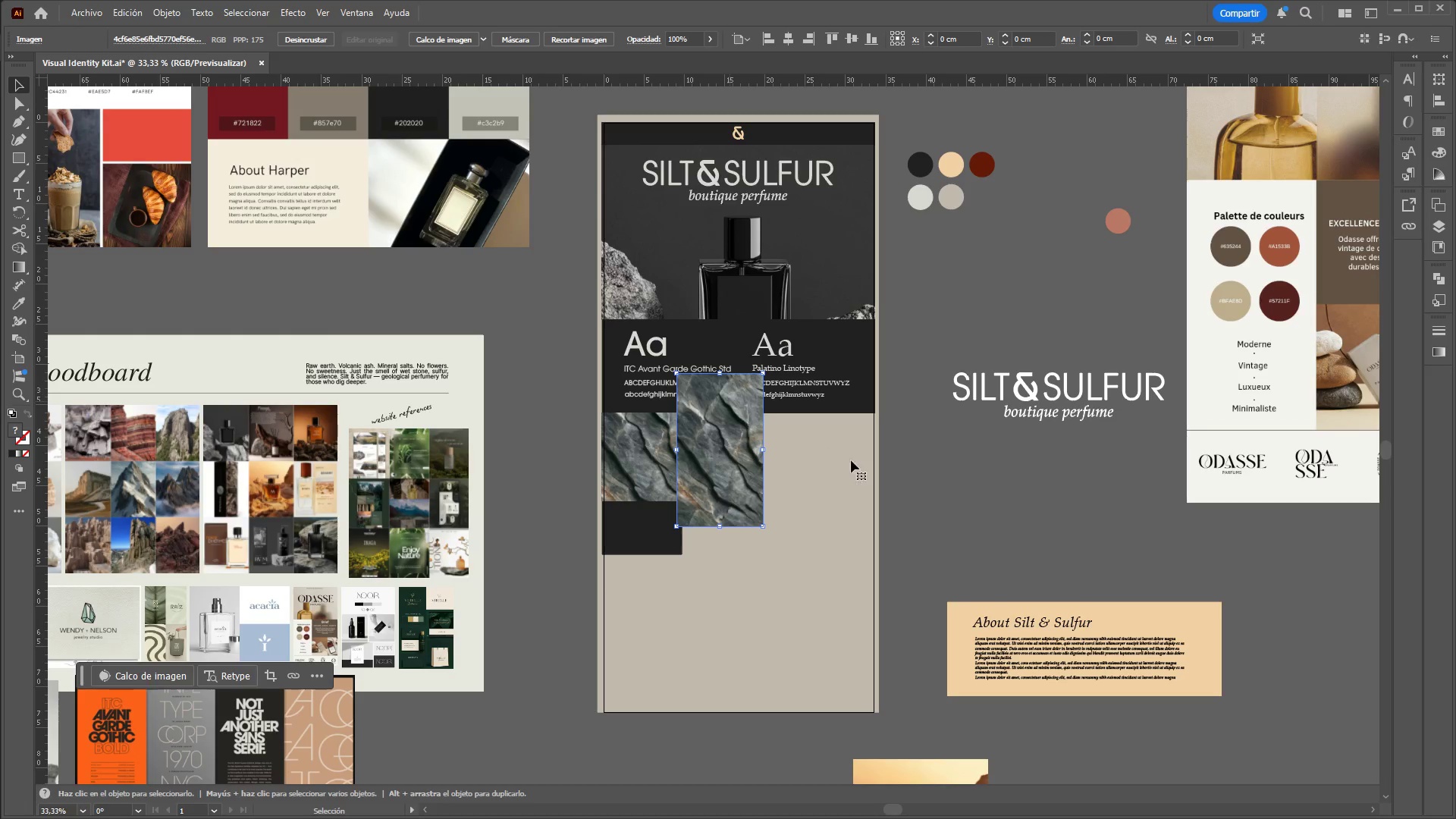 
key(Control+X)
 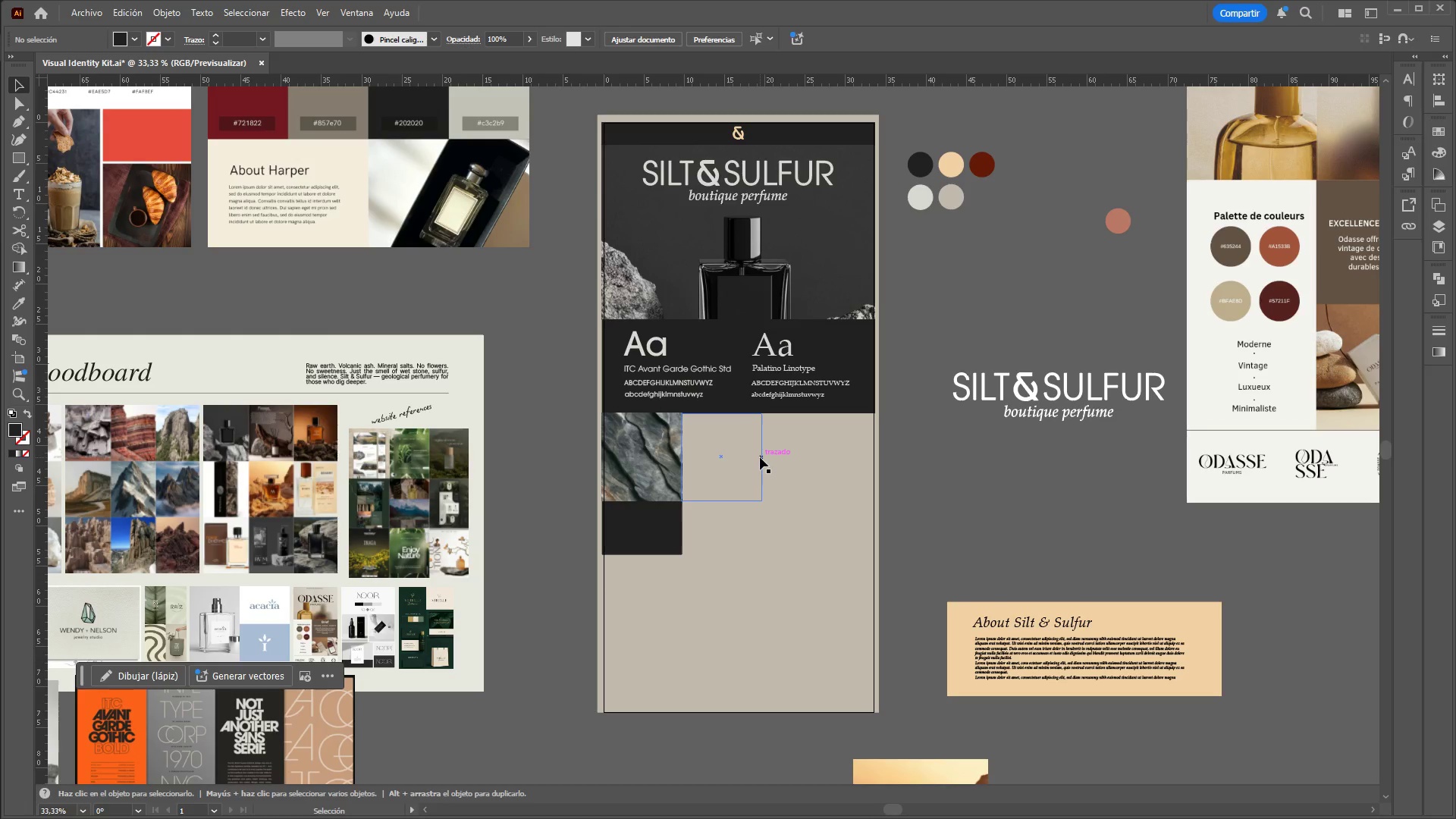 
left_click([760, 457])
 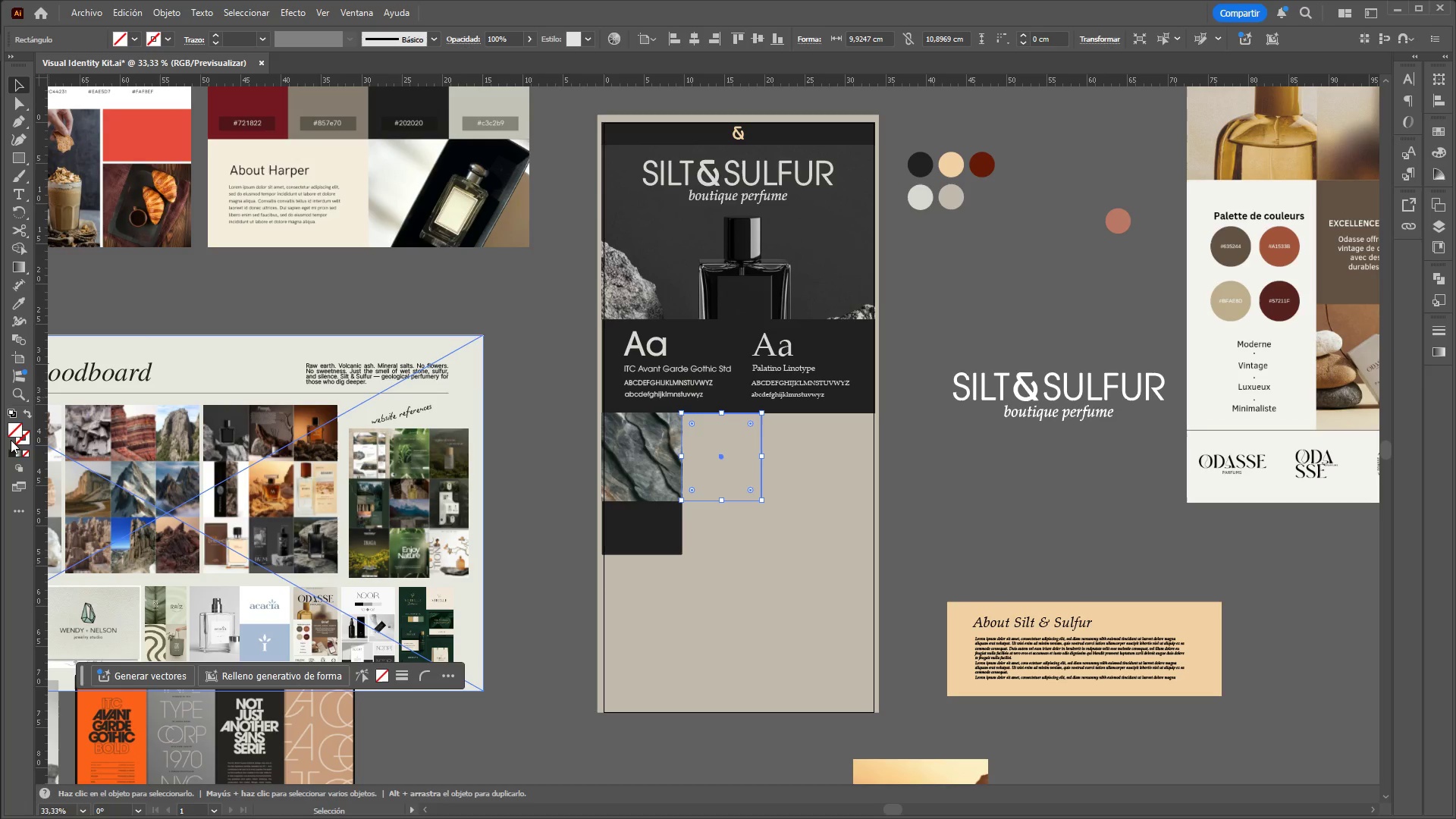 
left_click([12, 457])
 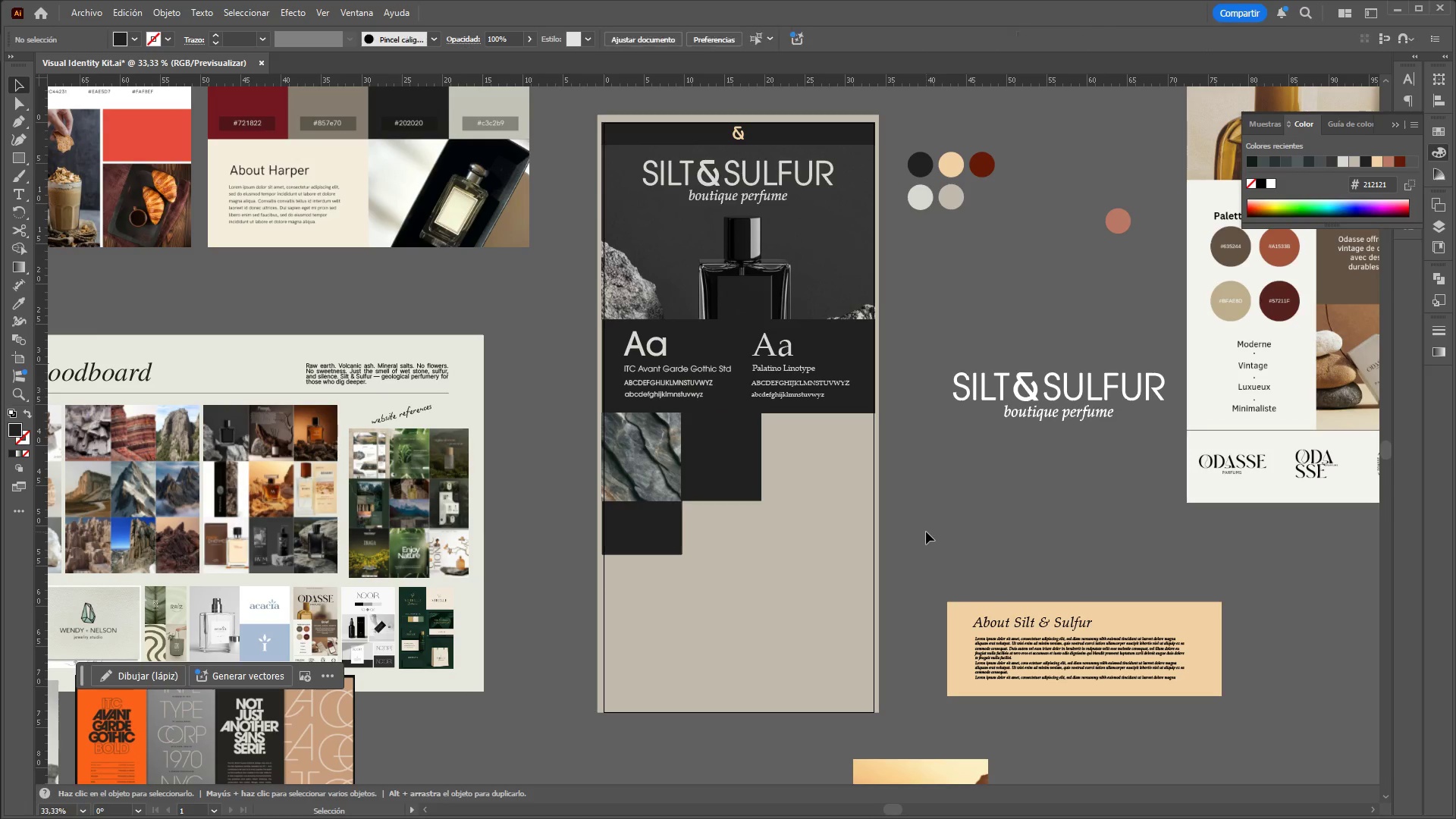 
hold_key(key=ControlLeft, duration=1.59)
hold_key(key=AltLeft, duration=1.52)
scroll: coordinate [928, 503], scroll_direction: down, amount: 2.0
 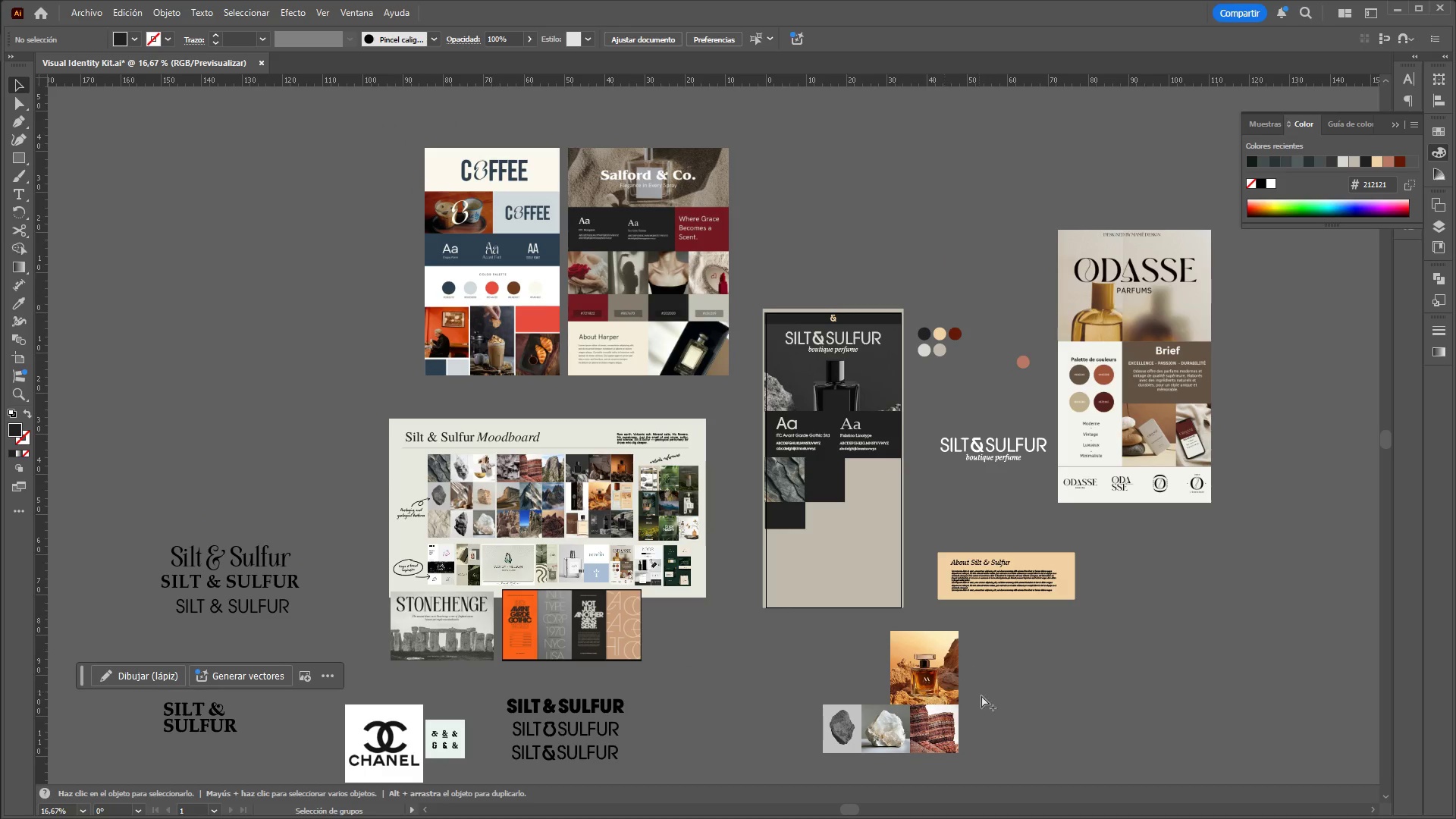 
scroll: coordinate [993, 718], scroll_direction: up, amount: 1.0
 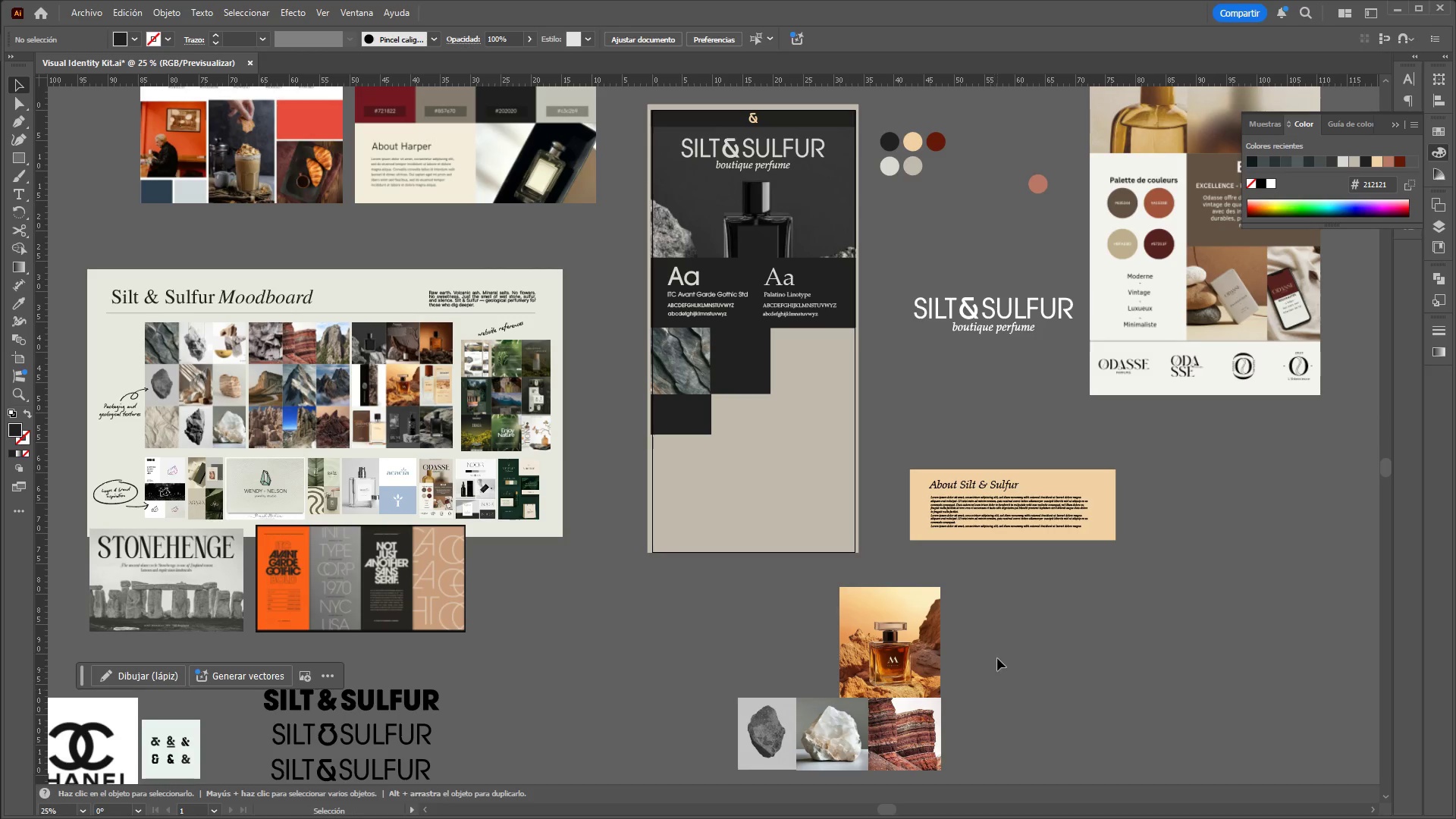 
scroll: coordinate [991, 657], scroll_direction: down, amount: 3.0
 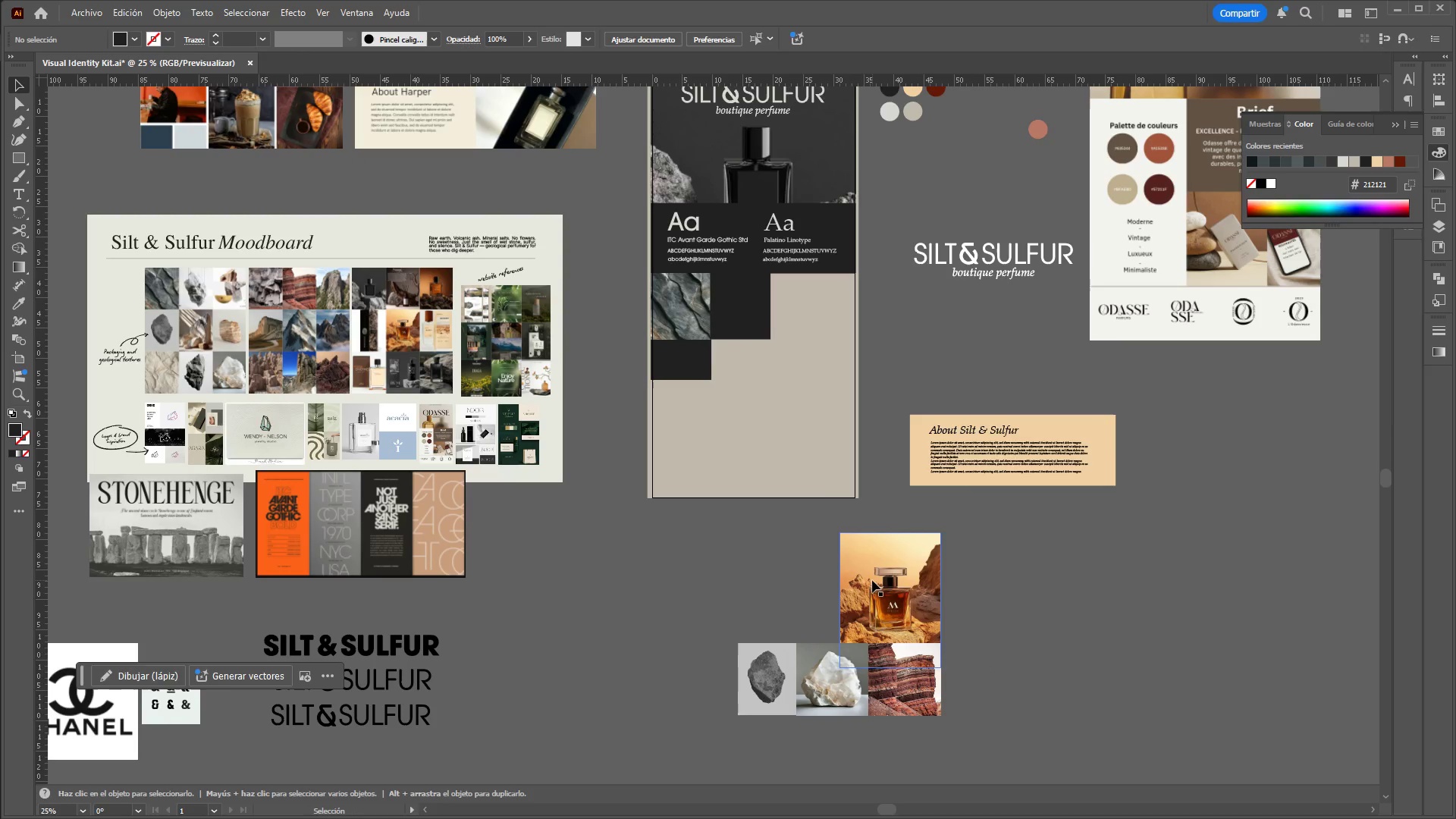 
left_click_drag(start_coordinate=[873, 580], to_coordinate=[1041, 609])
 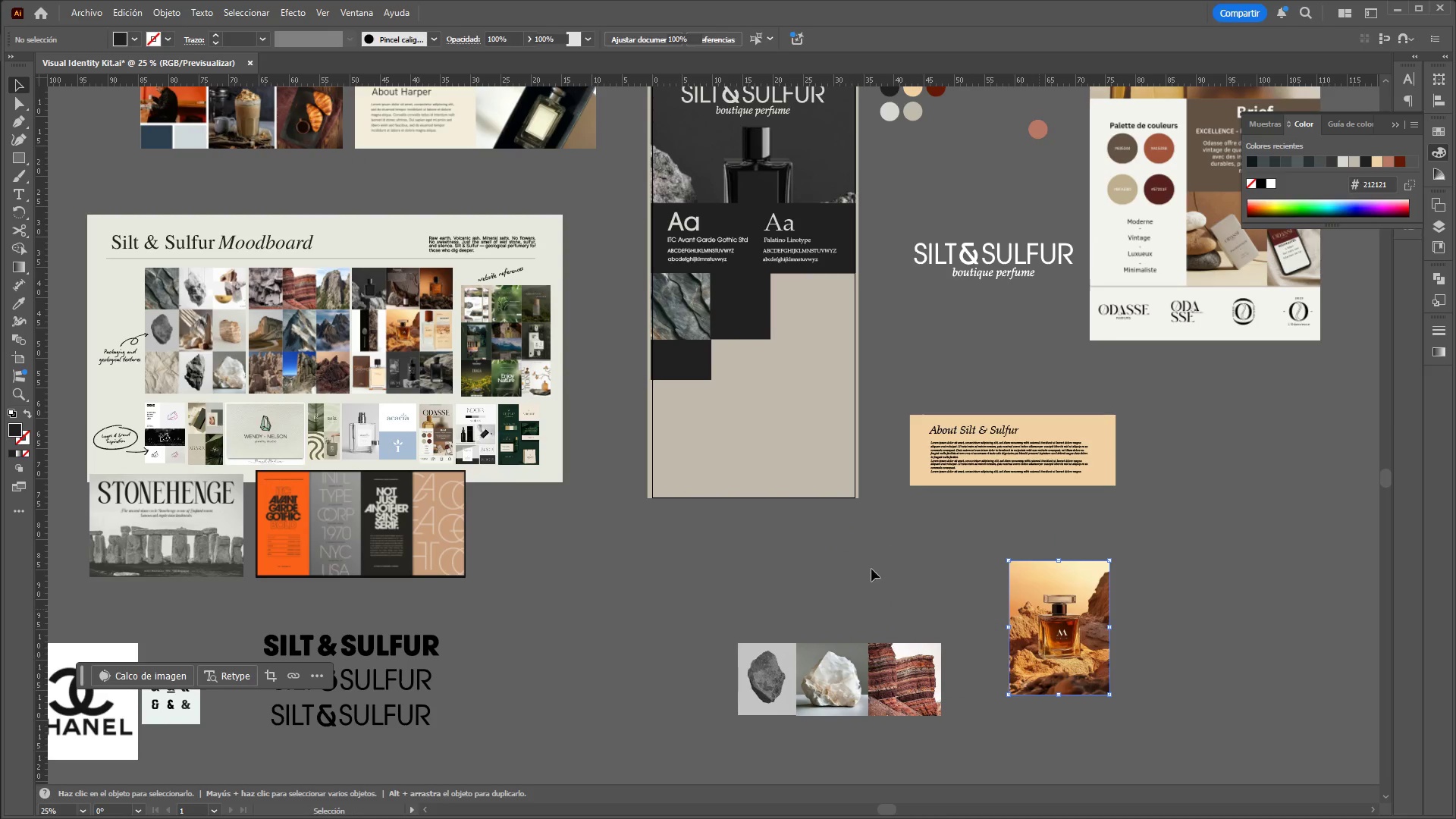 
left_click([868, 568])
 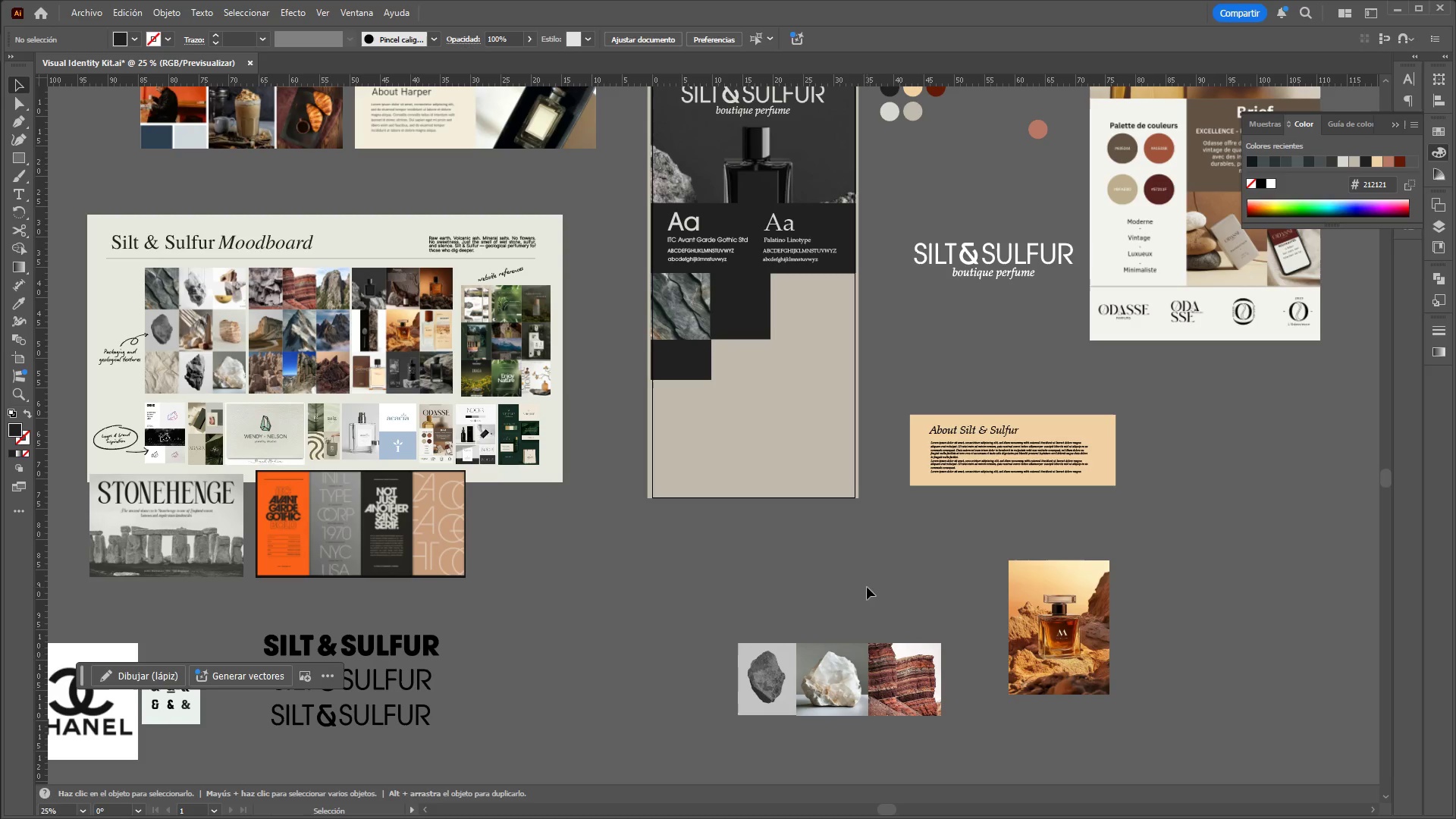 
hold_key(key=ControlLeft, duration=5.52)
hold_key(key=AltLeft, duration=1.52)
scroll: coordinate [786, 607], scroll_direction: up, amount: 2.0
 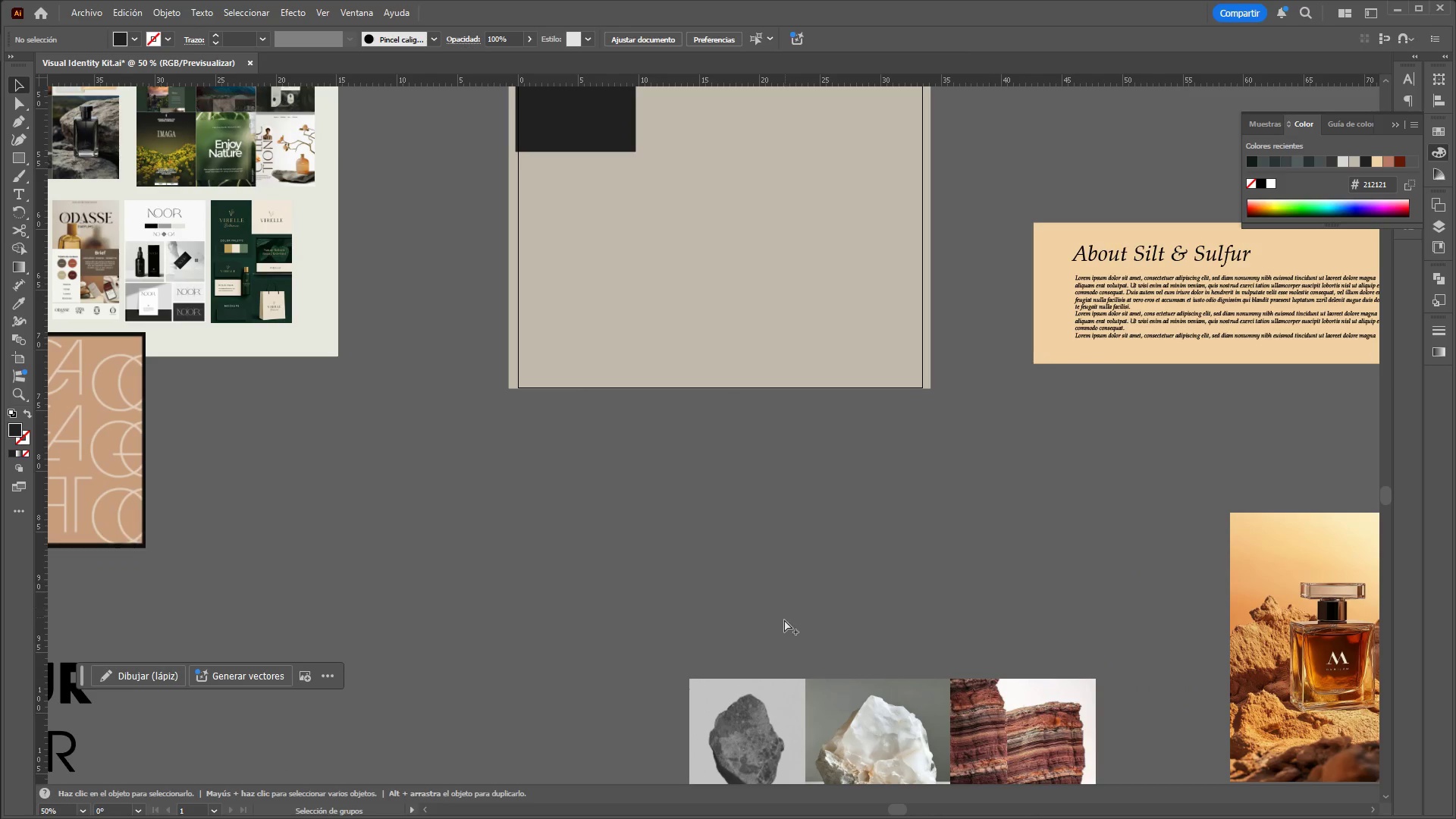 
hold_key(key=AltLeft, duration=1.5)
 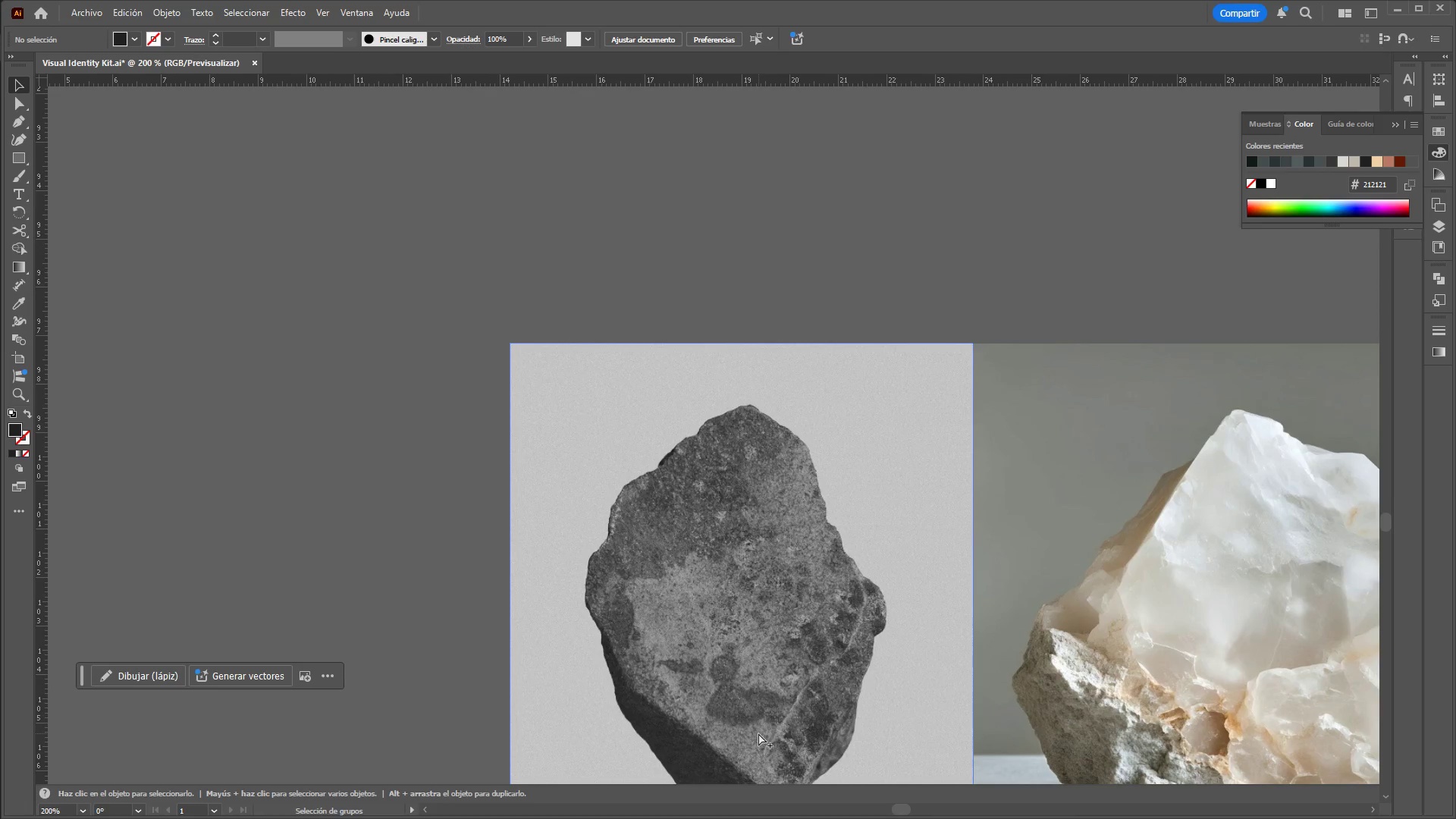 
scroll: coordinate [782, 629], scroll_direction: down, amount: 1.0
 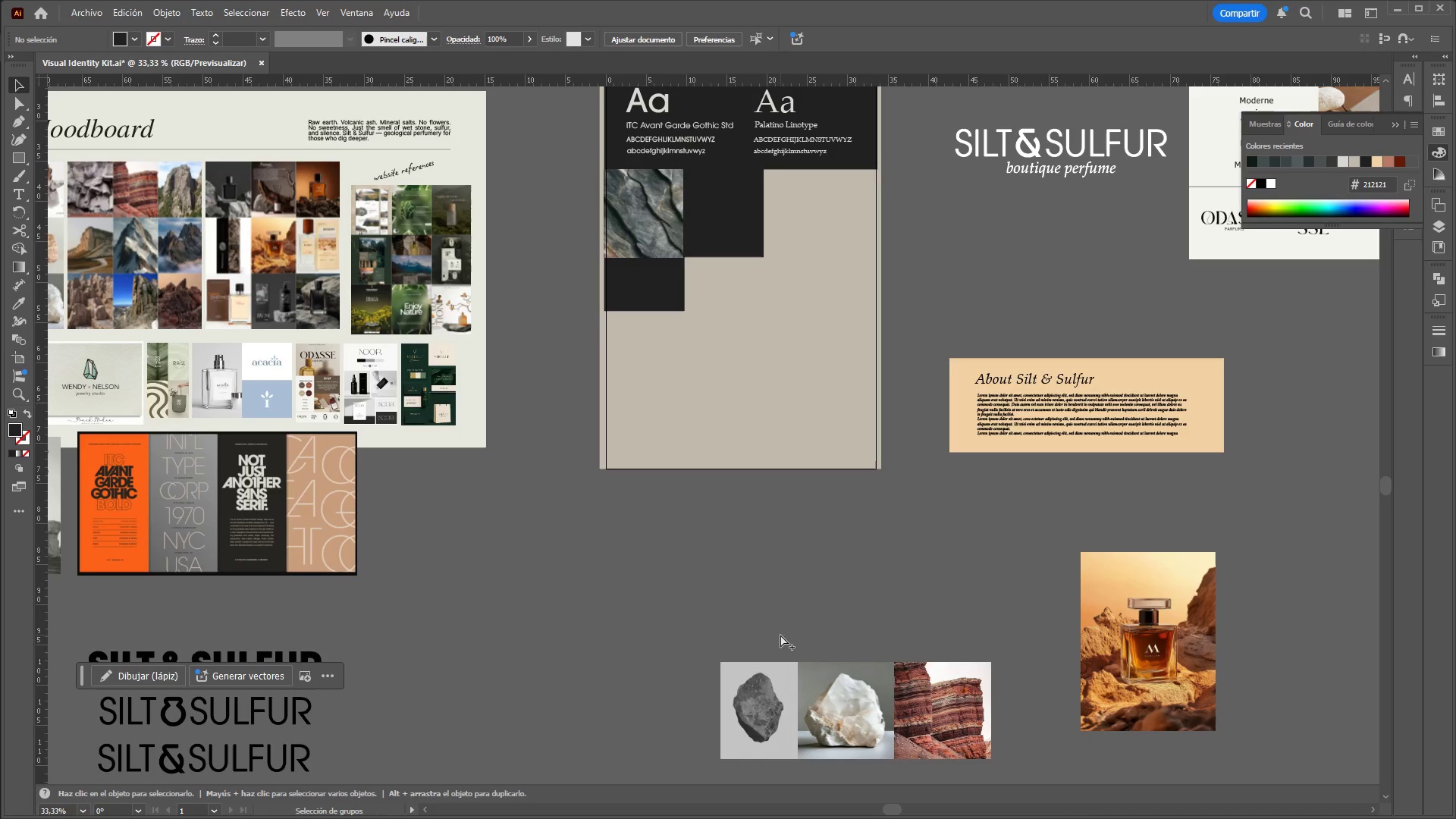 
hold_key(key=AltLeft, duration=1.53)
 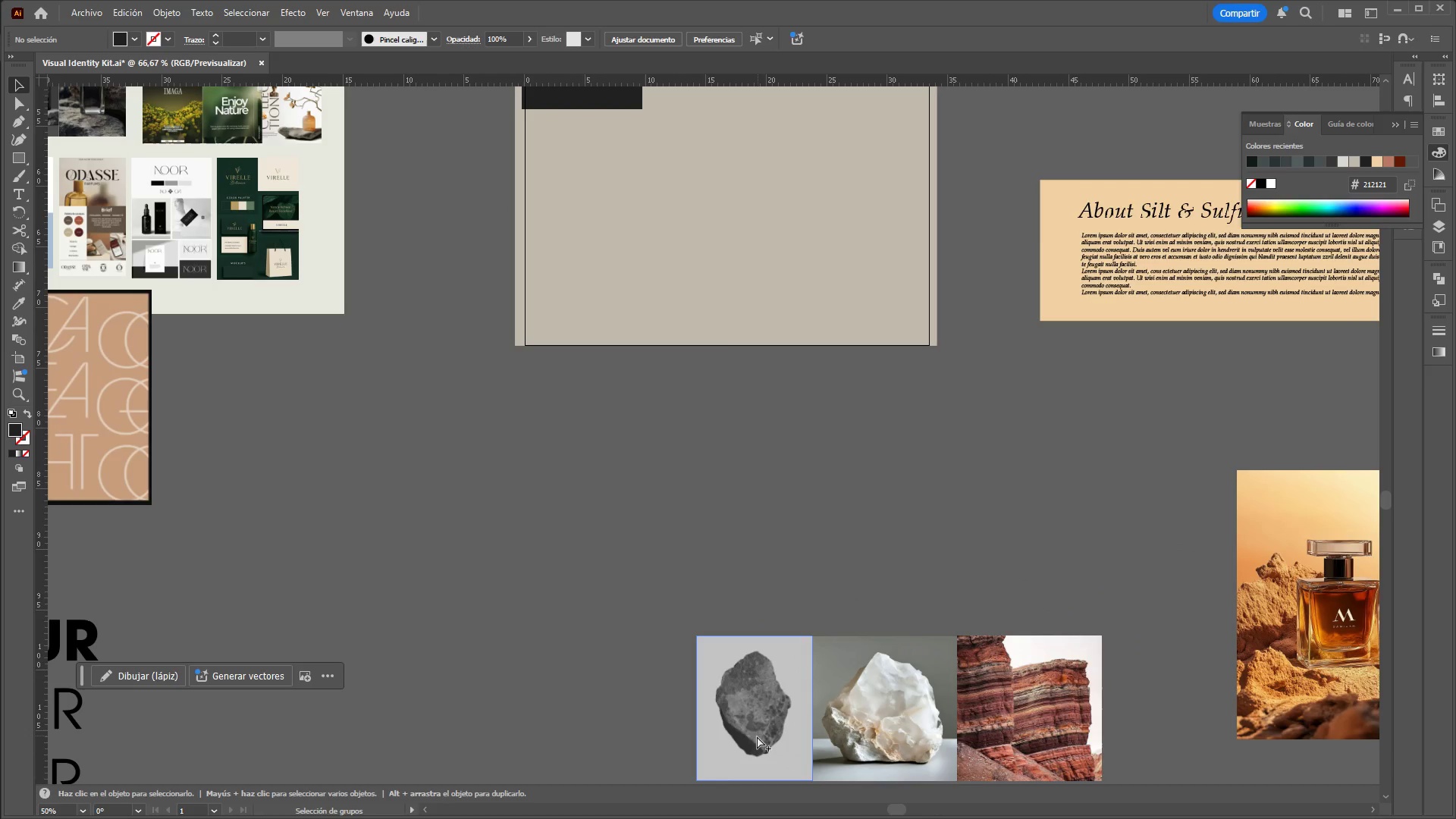 
scroll: coordinate [758, 733], scroll_direction: up, amount: 5.0
 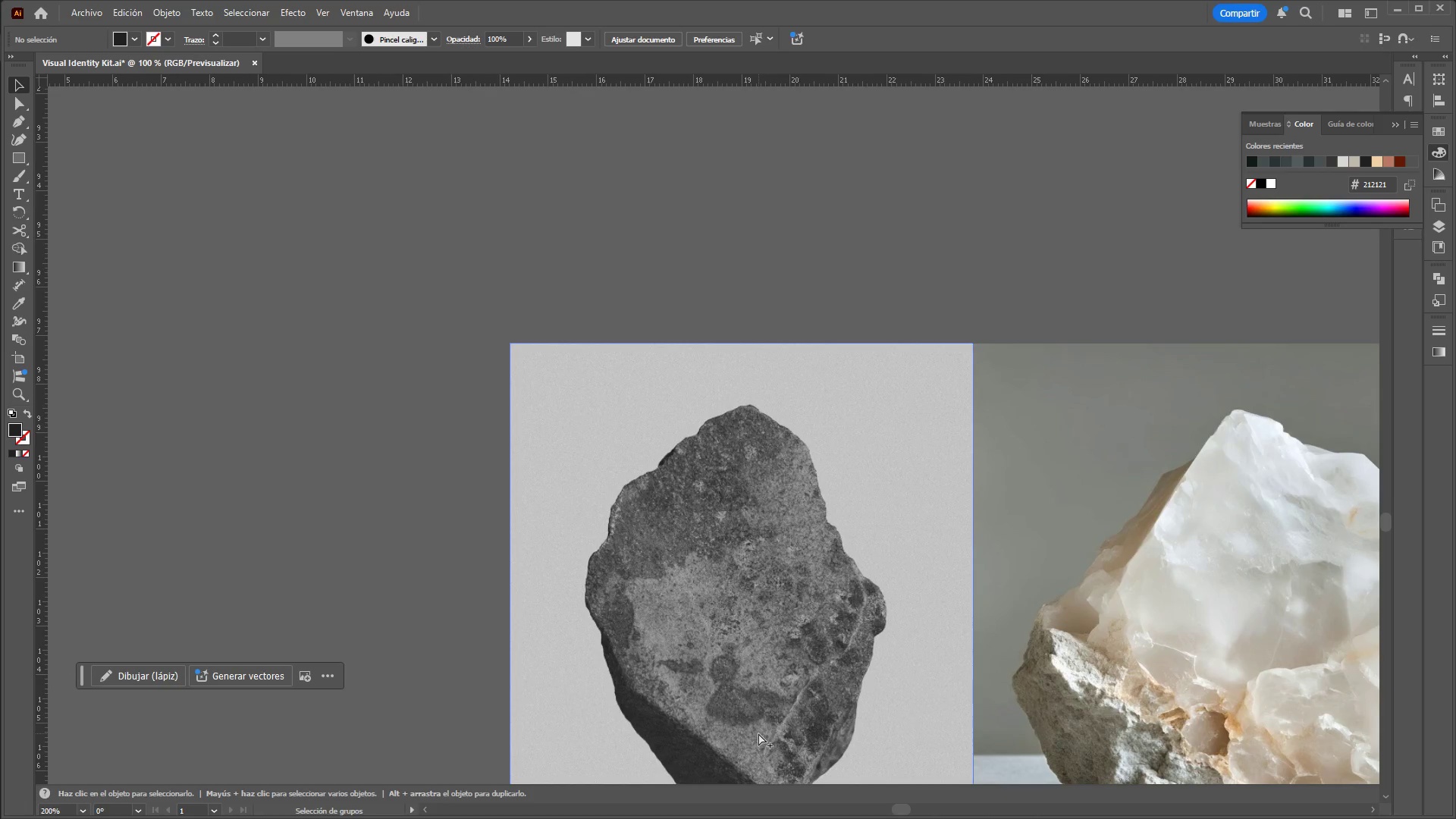 
scroll: coordinate [758, 733], scroll_direction: down, amount: 1.0
 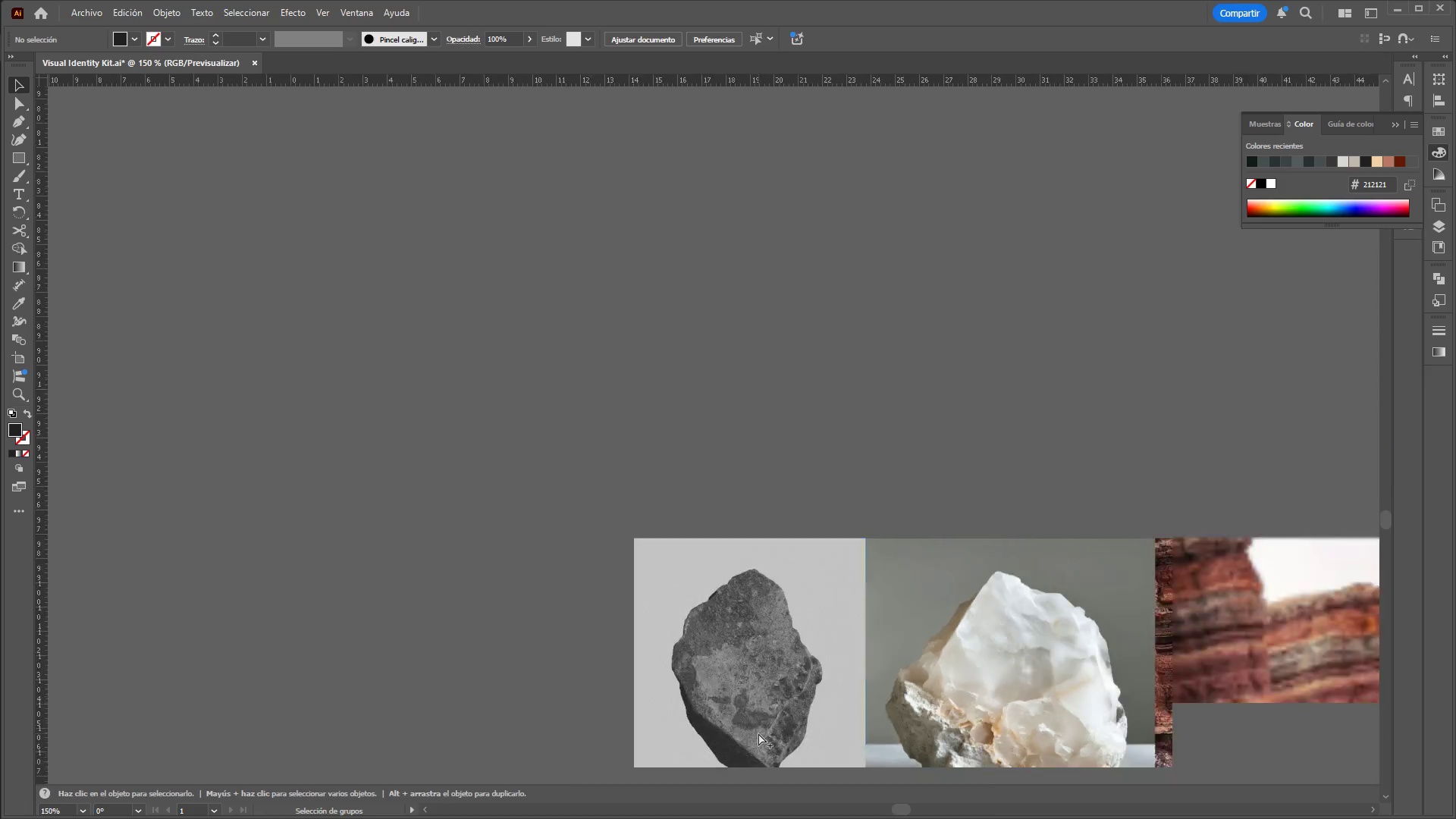 
hold_key(key=AltLeft, duration=0.91)
 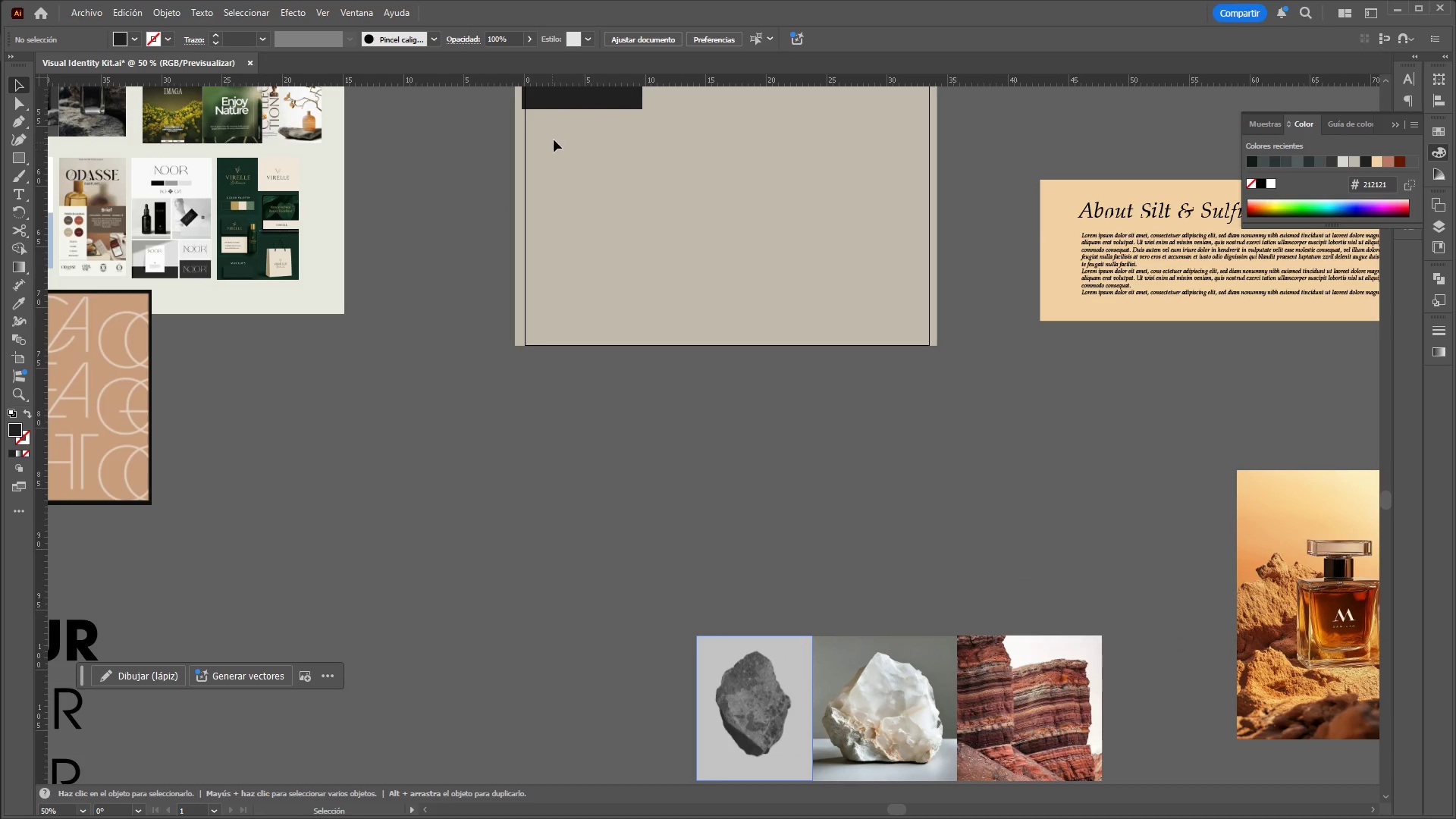 
hold_key(key=AltLeft, duration=5.25)
left_click([576, 103])
 